 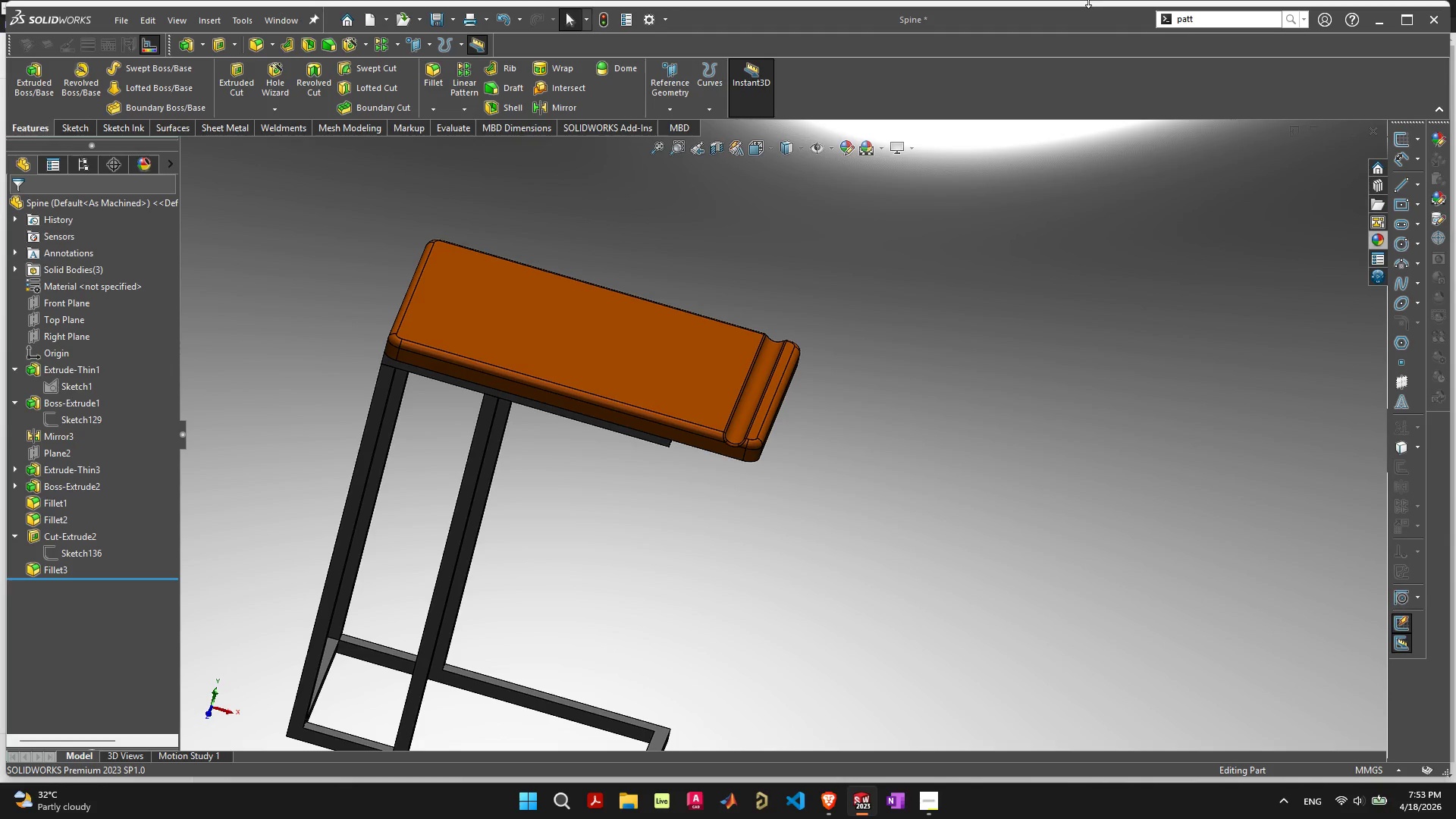 
key(Backspace)
 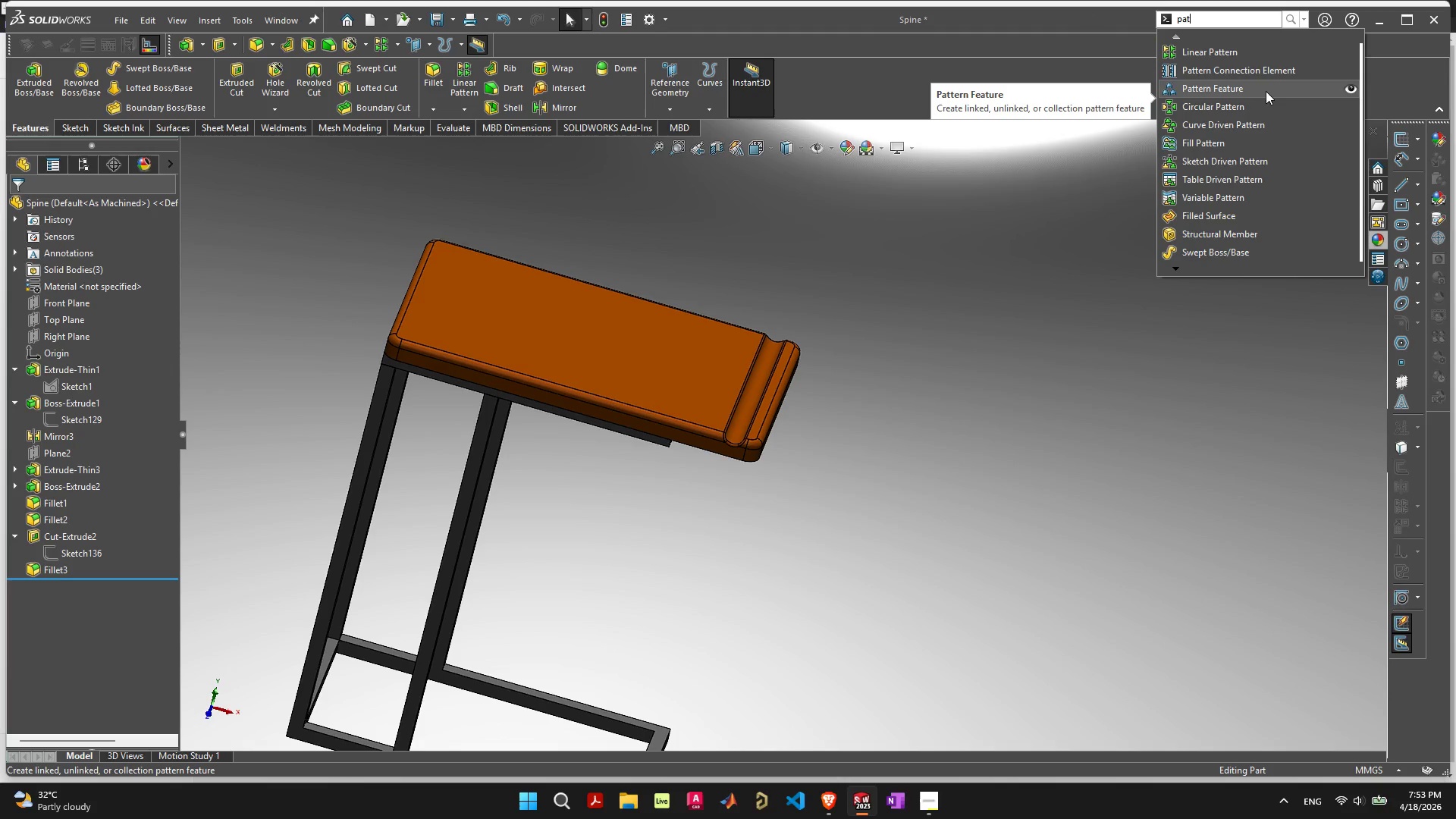 
wait(12.81)
 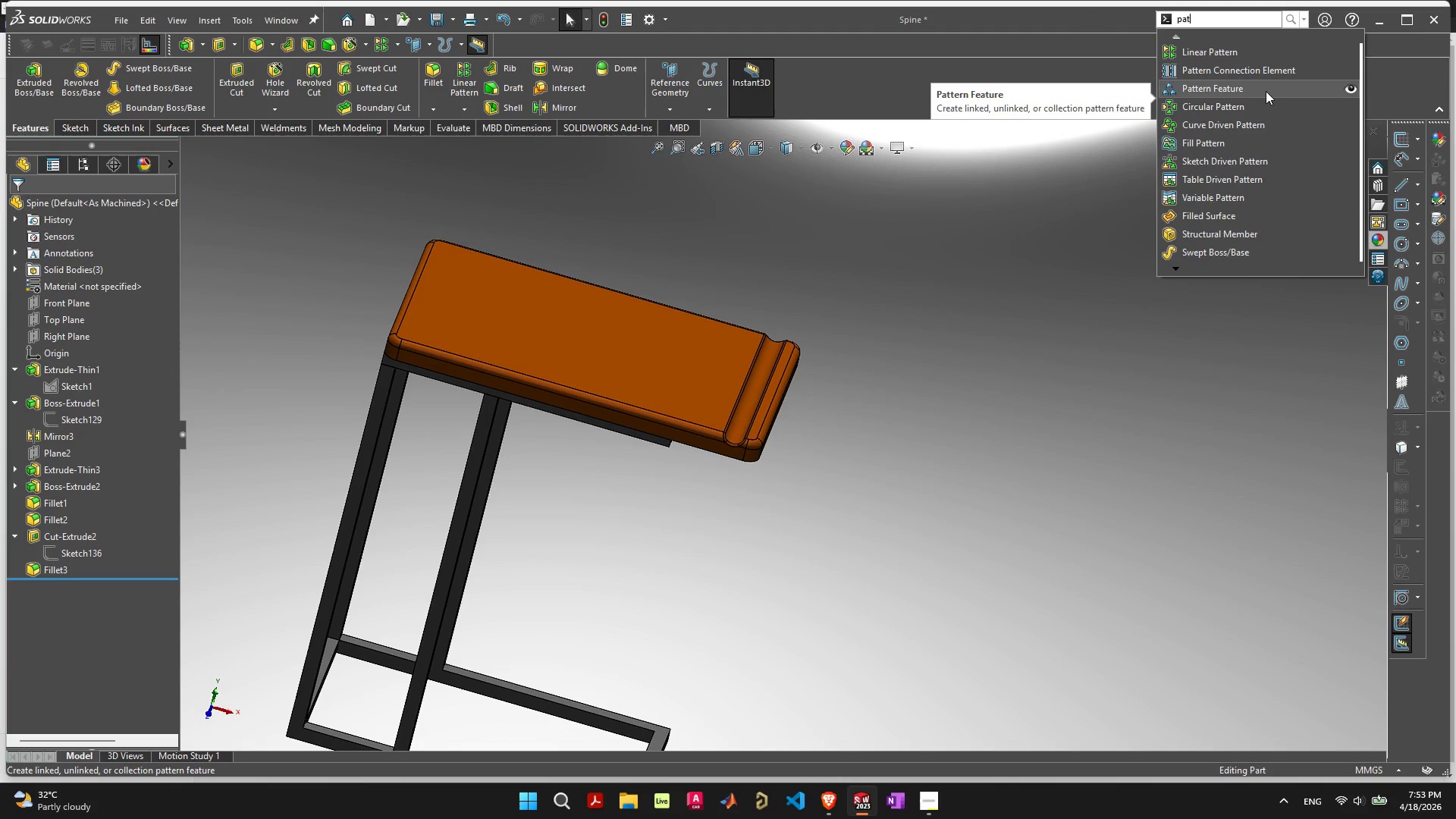 
left_click([1266, 91])
 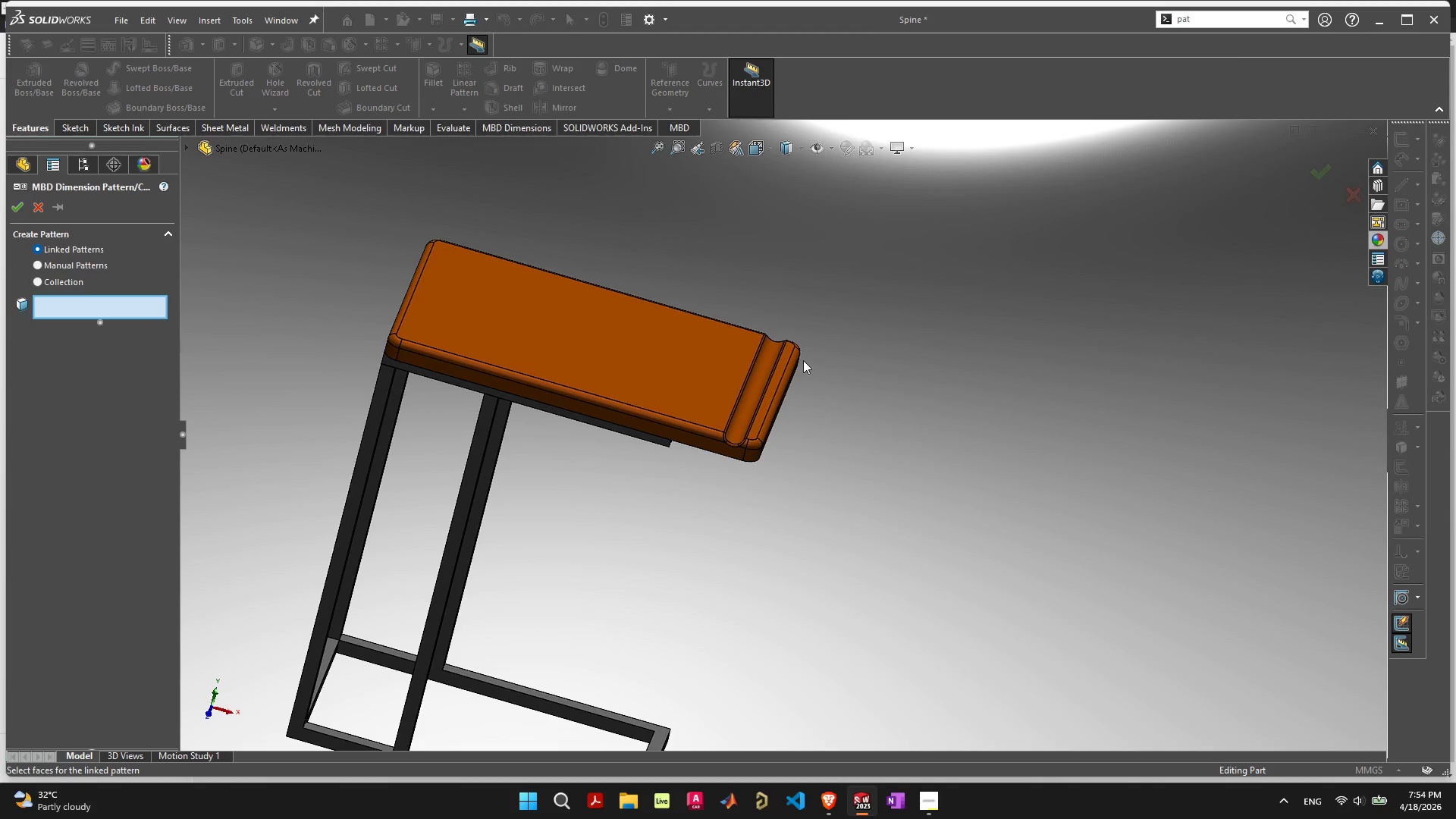 
left_click([760, 378])
 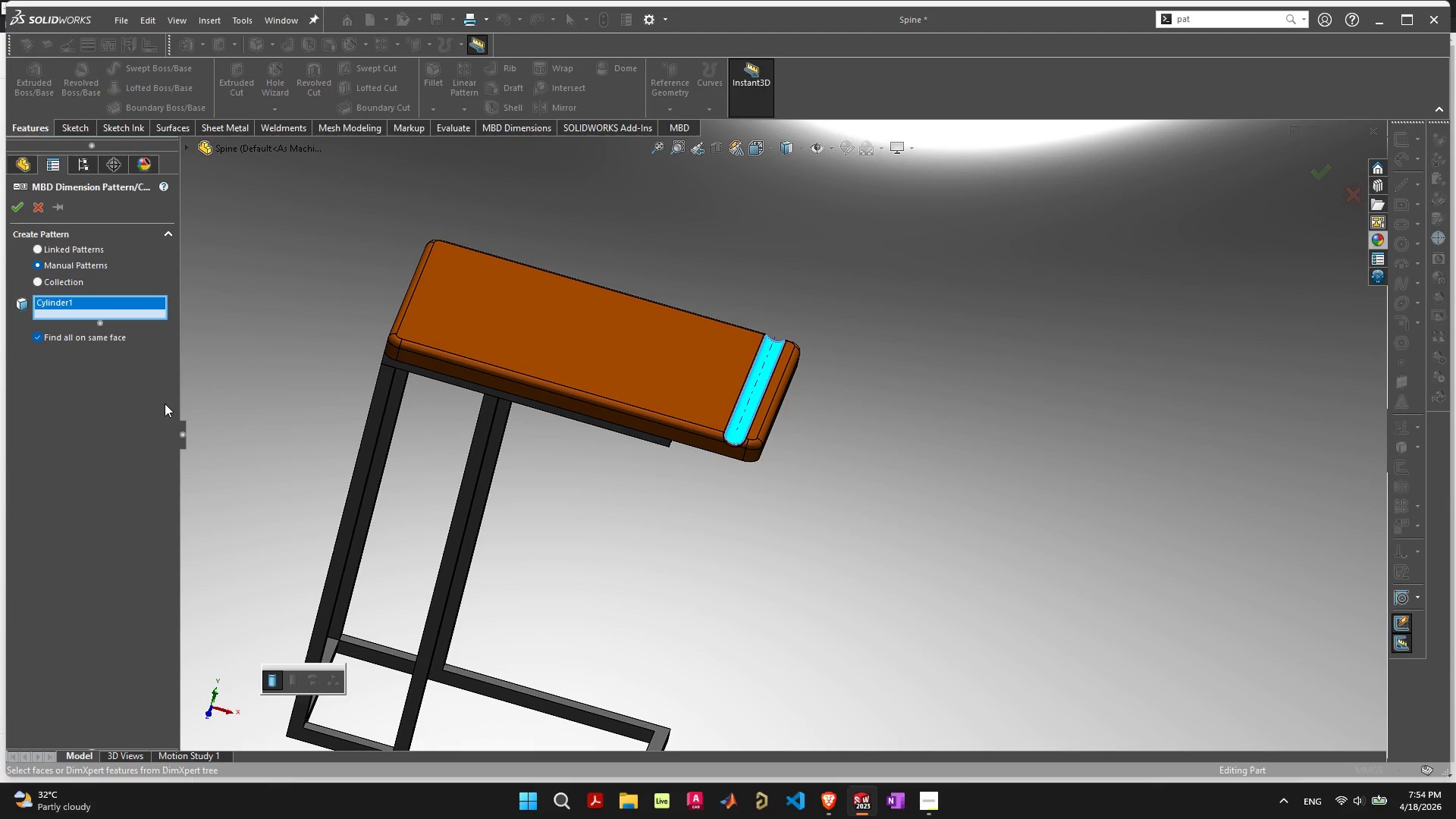 
left_click([17, 209])
 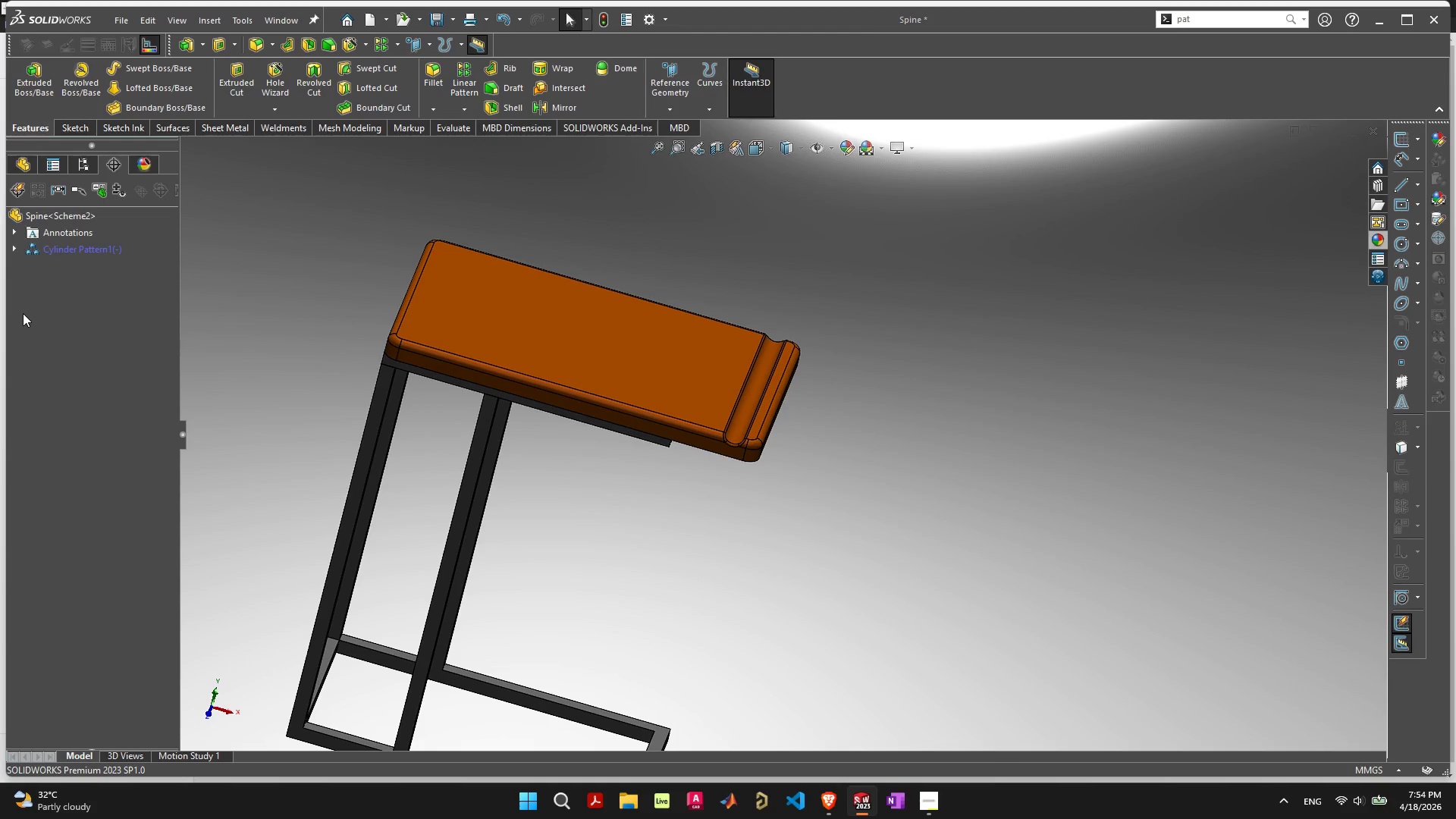 
left_click([12, 246])
 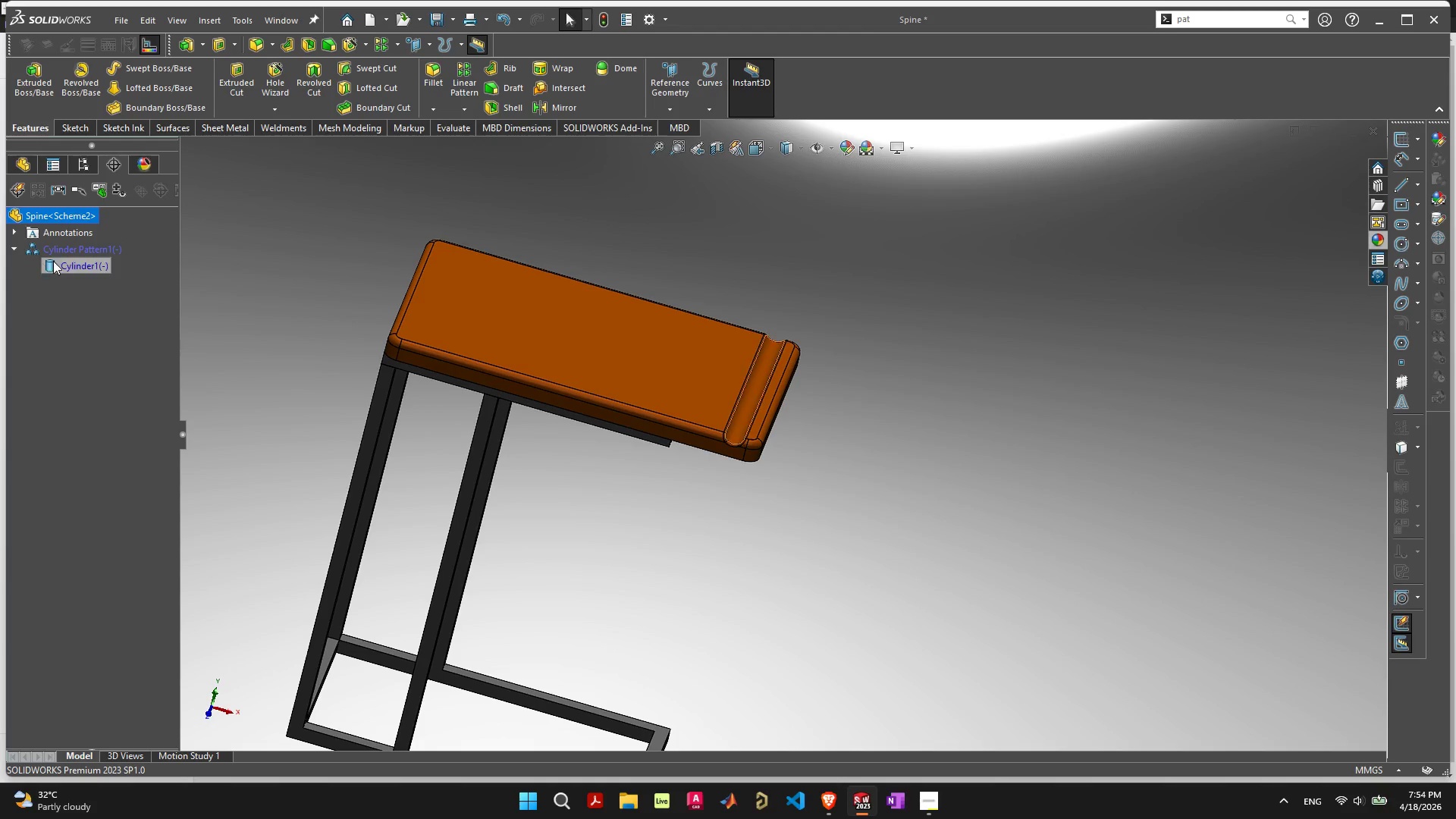 
left_click([59, 260])
 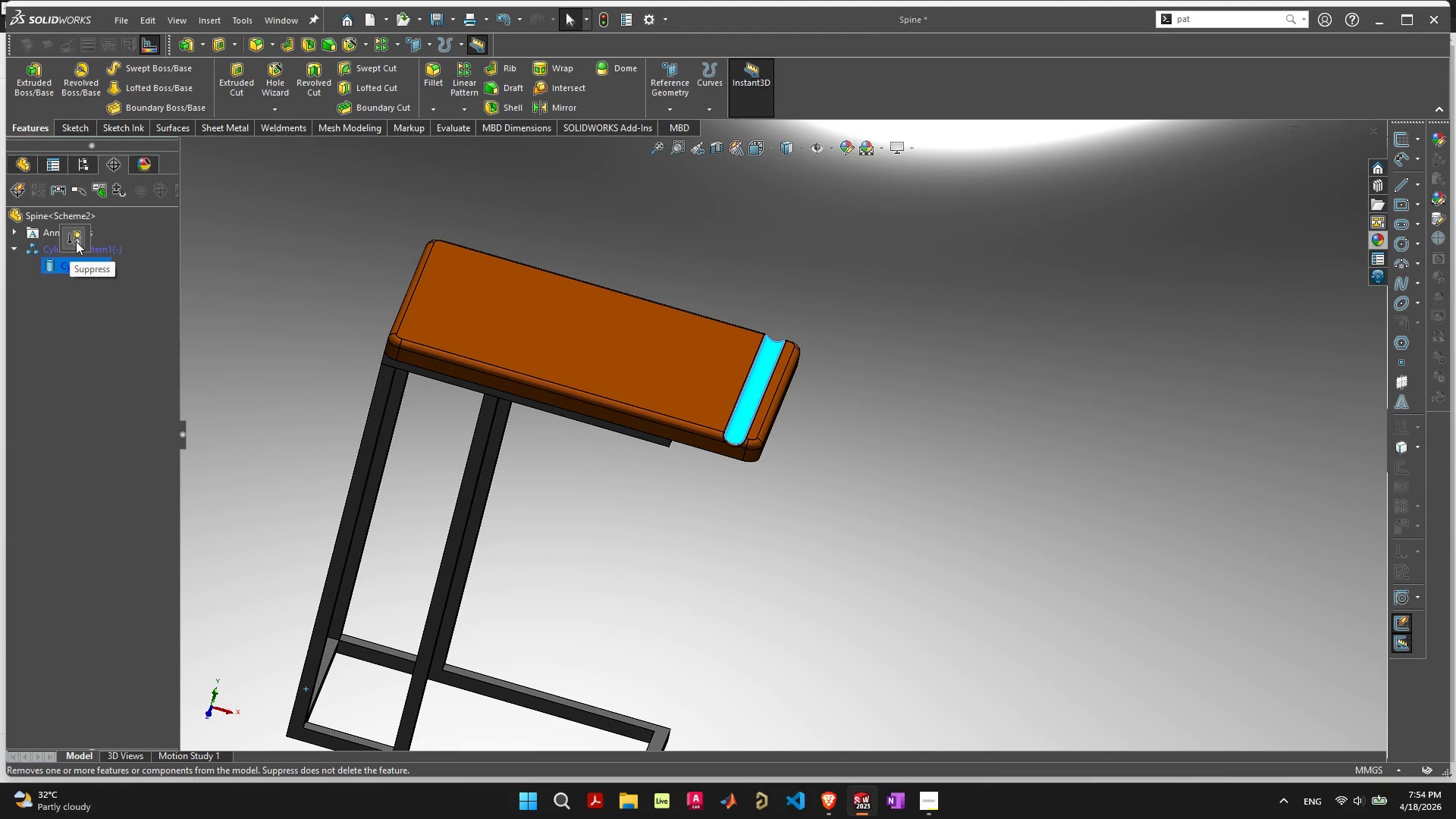 
left_click([76, 241])
 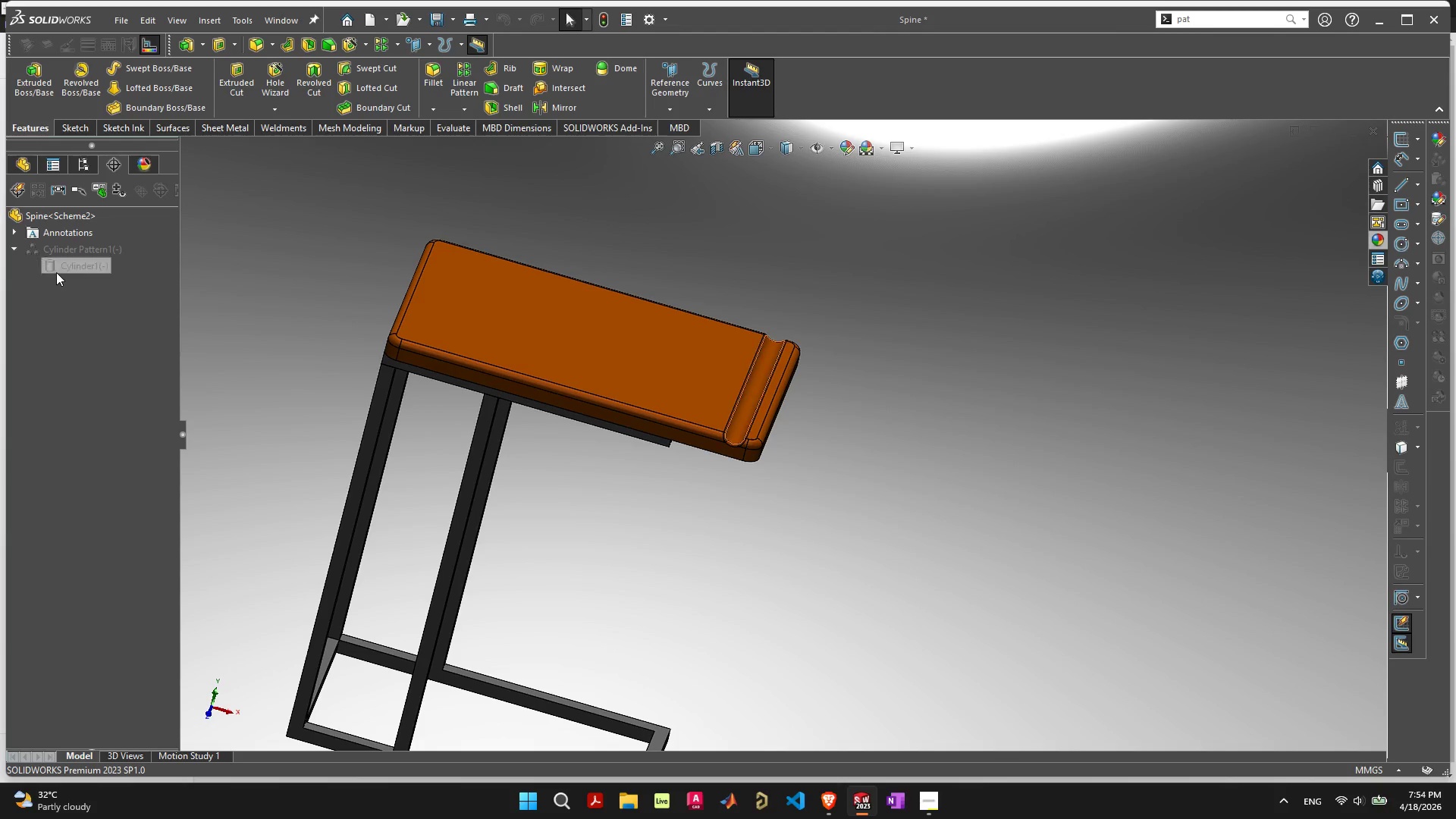 
right_click([55, 262])
 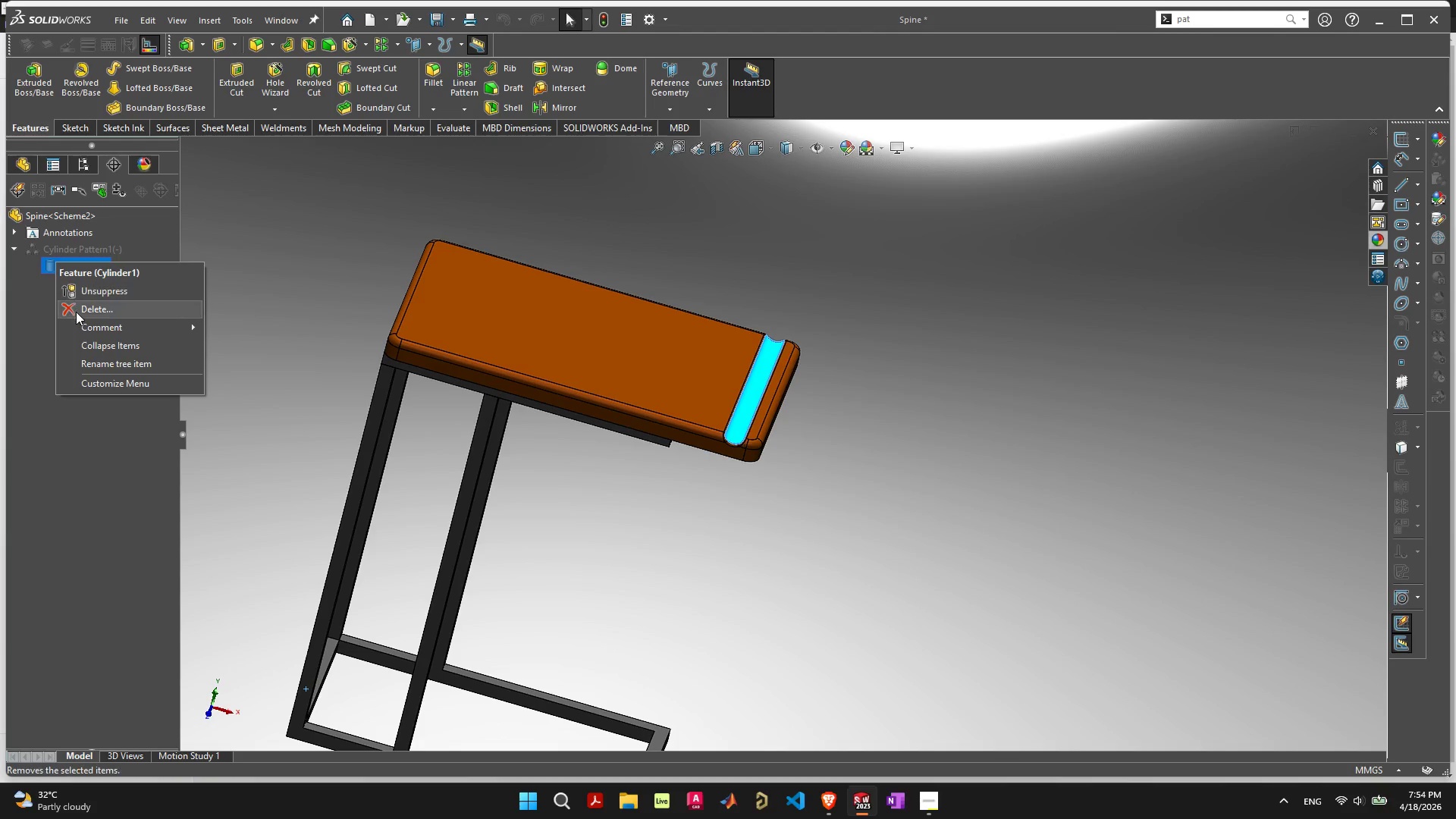 
left_click([77, 311])
 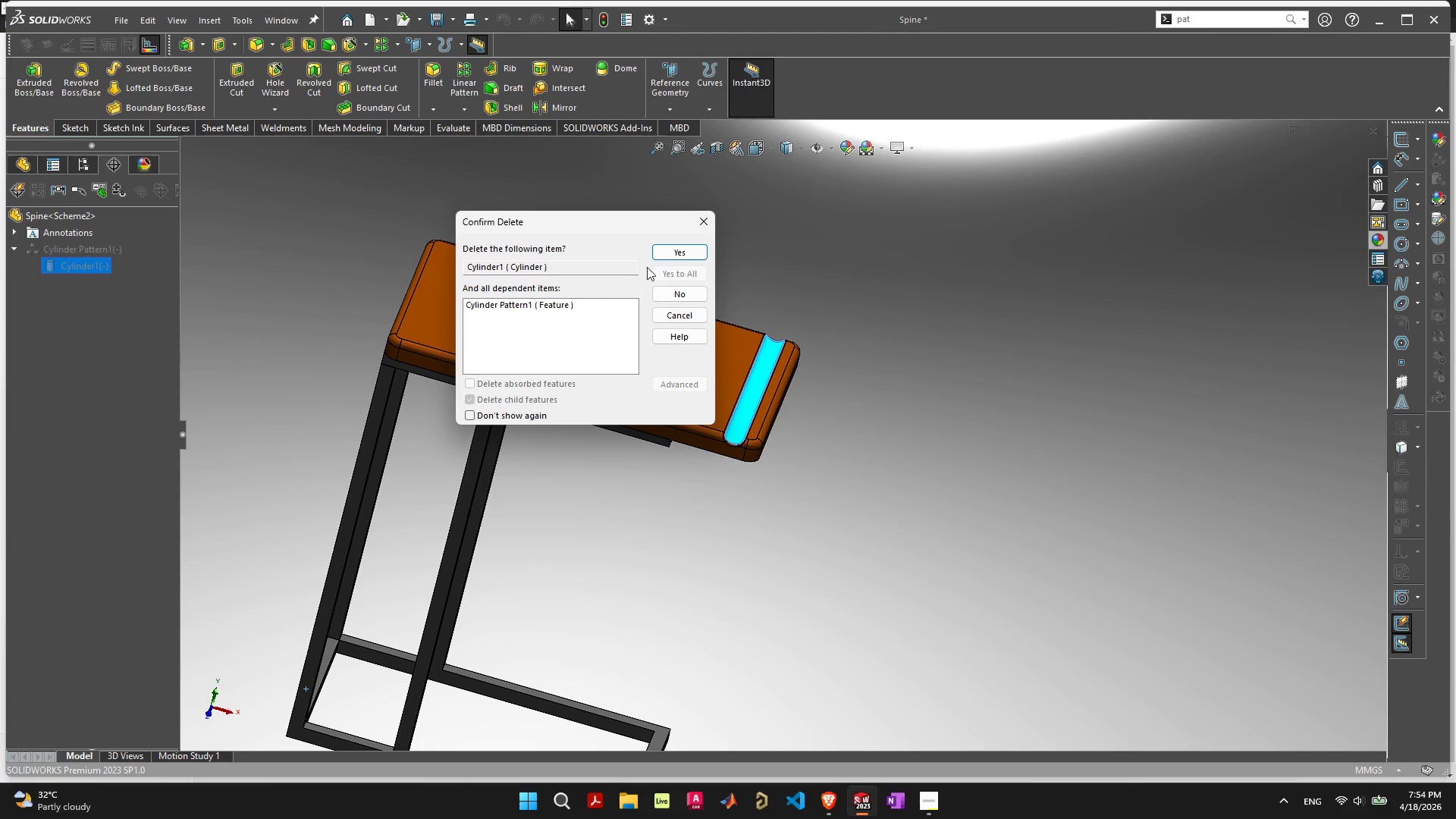 
left_click([666, 260])
 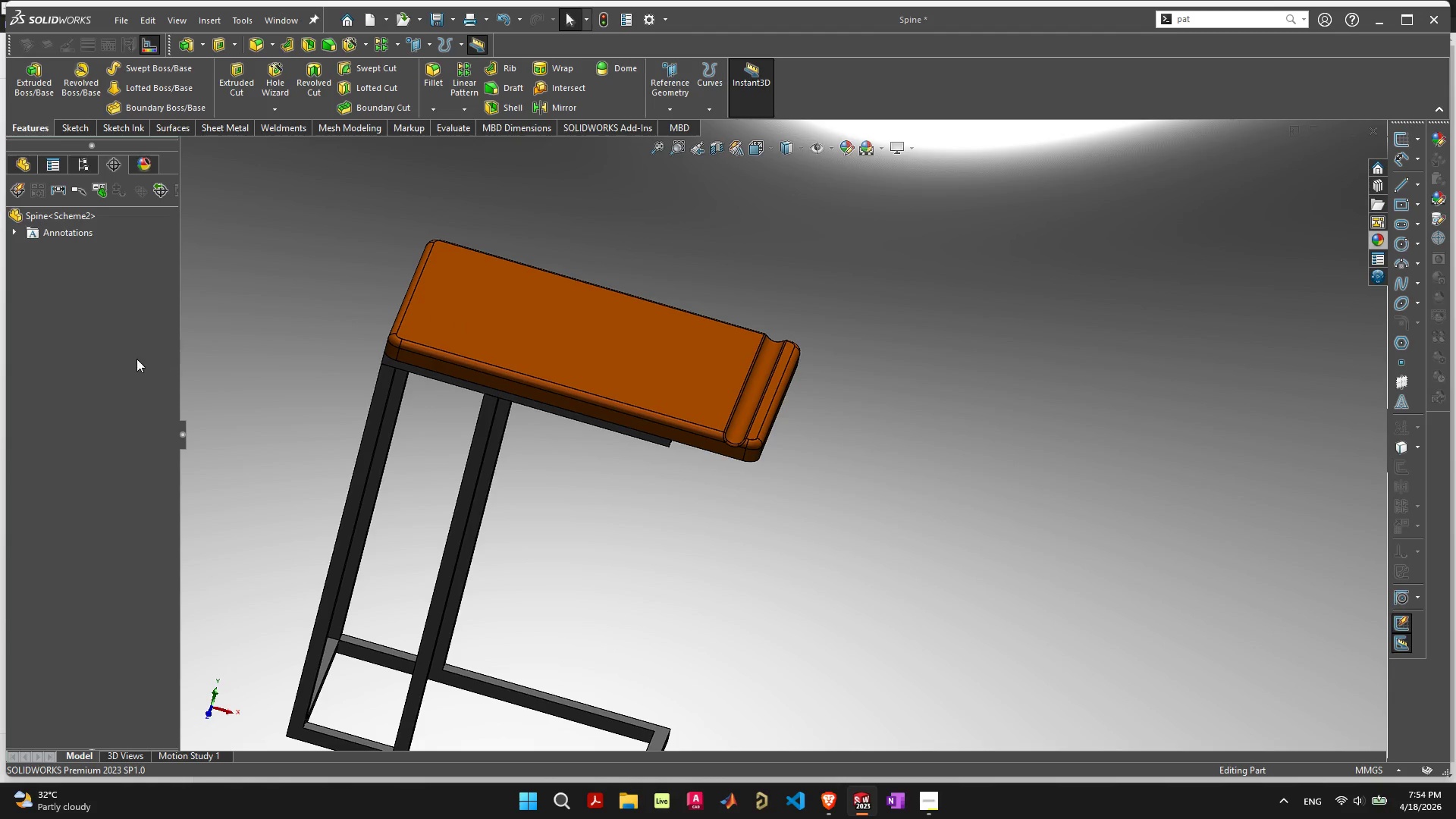 
left_click([98, 366])
 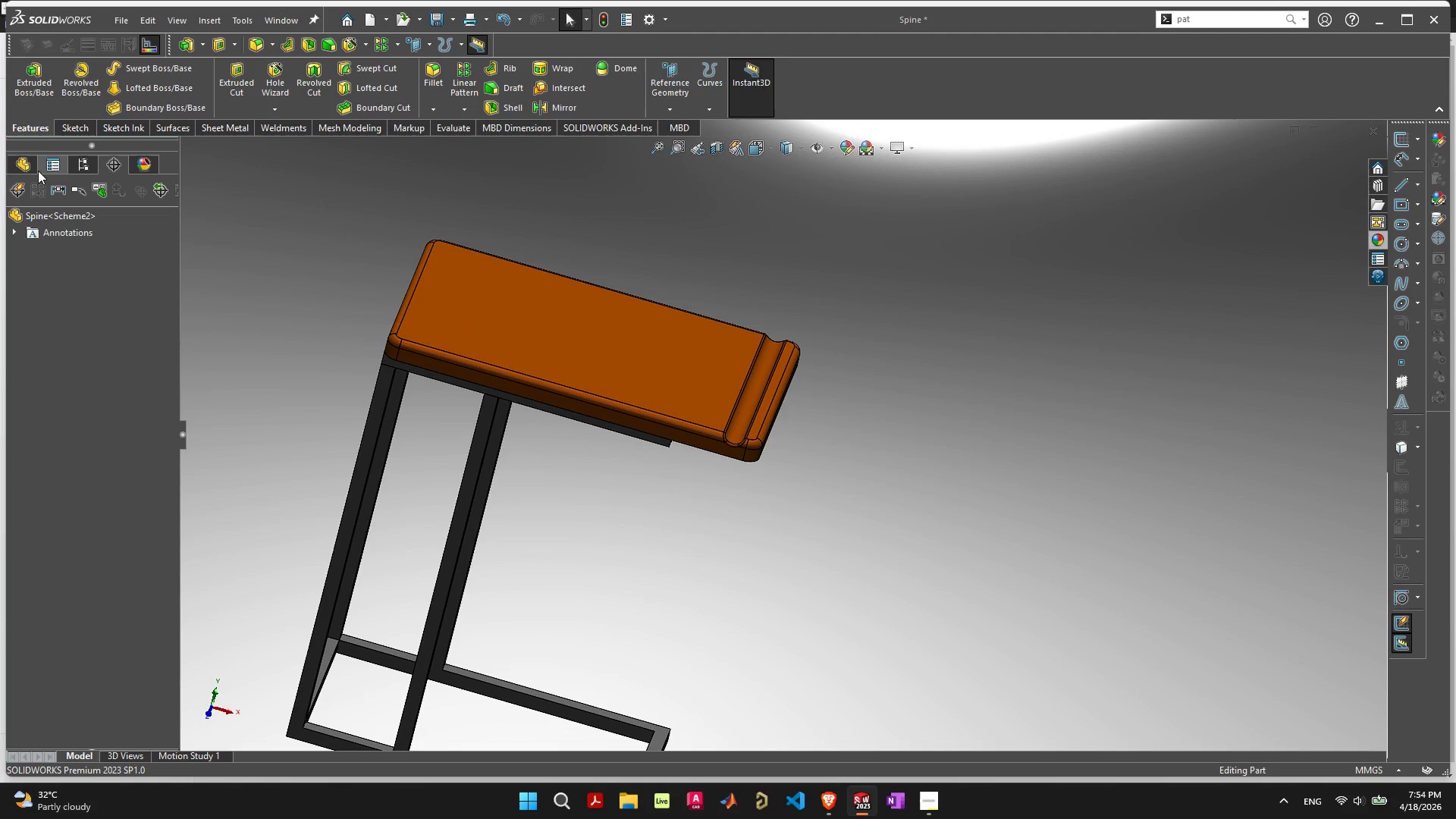 
left_click([28, 167])
 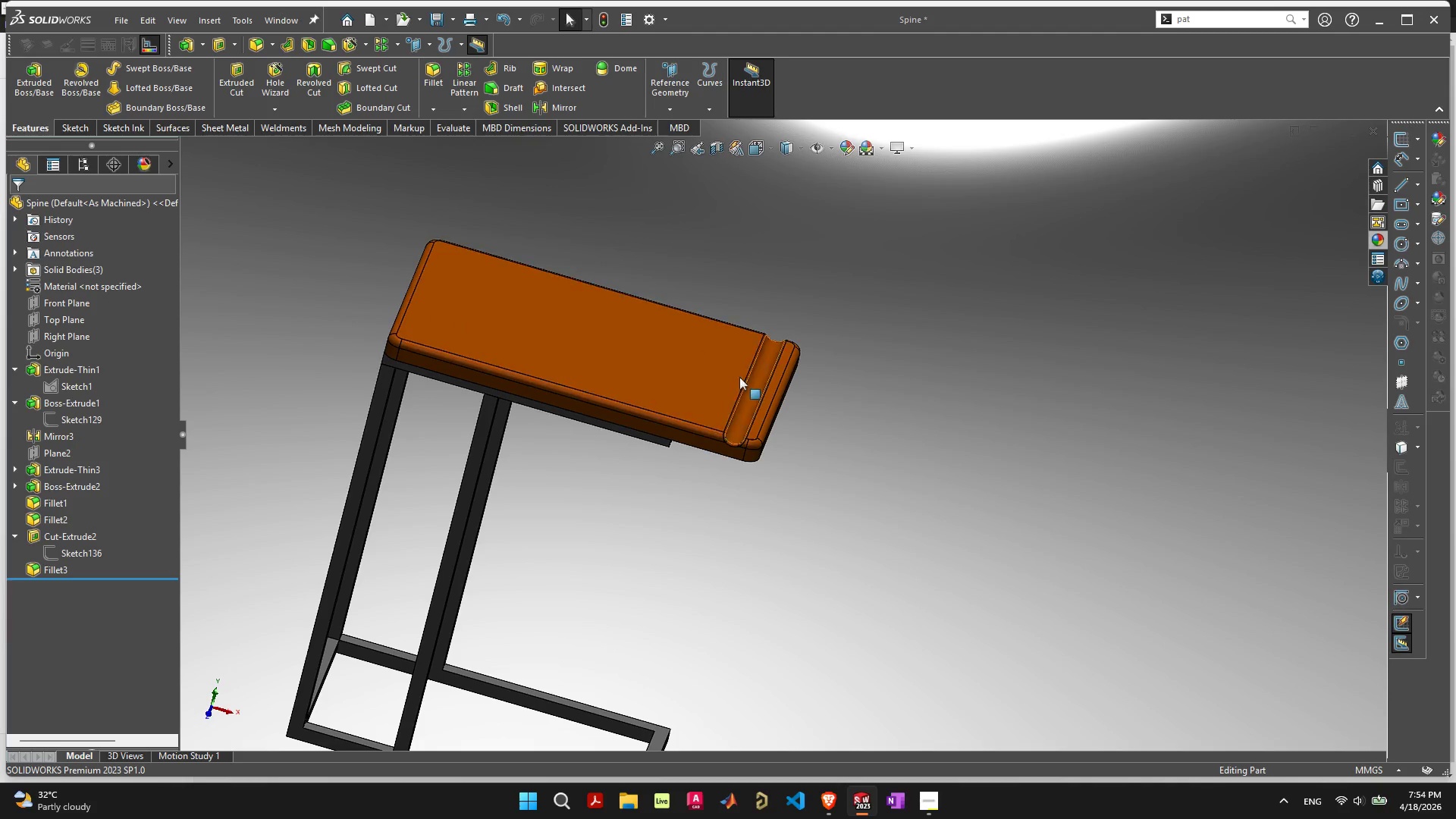 
left_click([864, 419])
 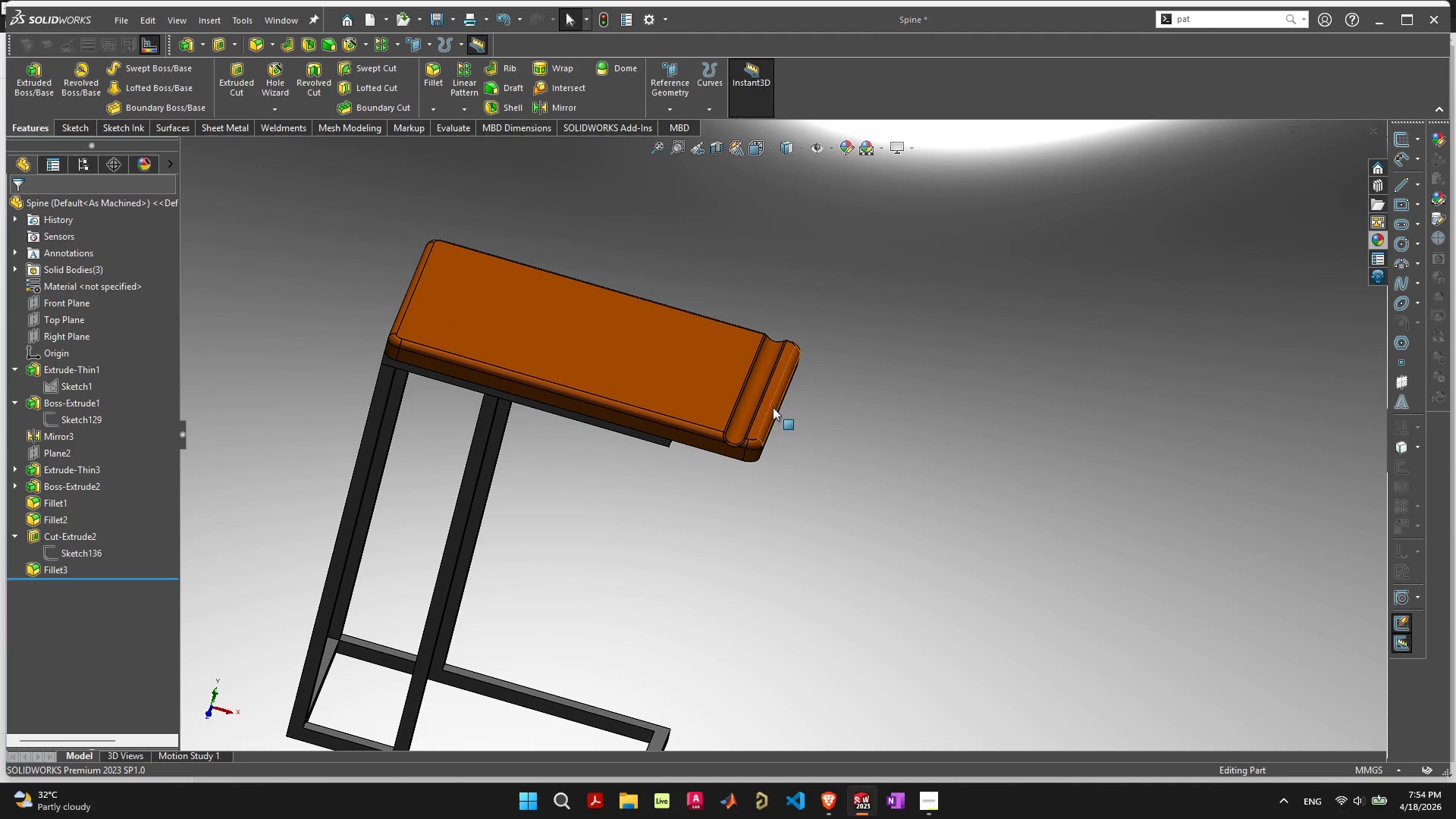 
key(Control+S)
 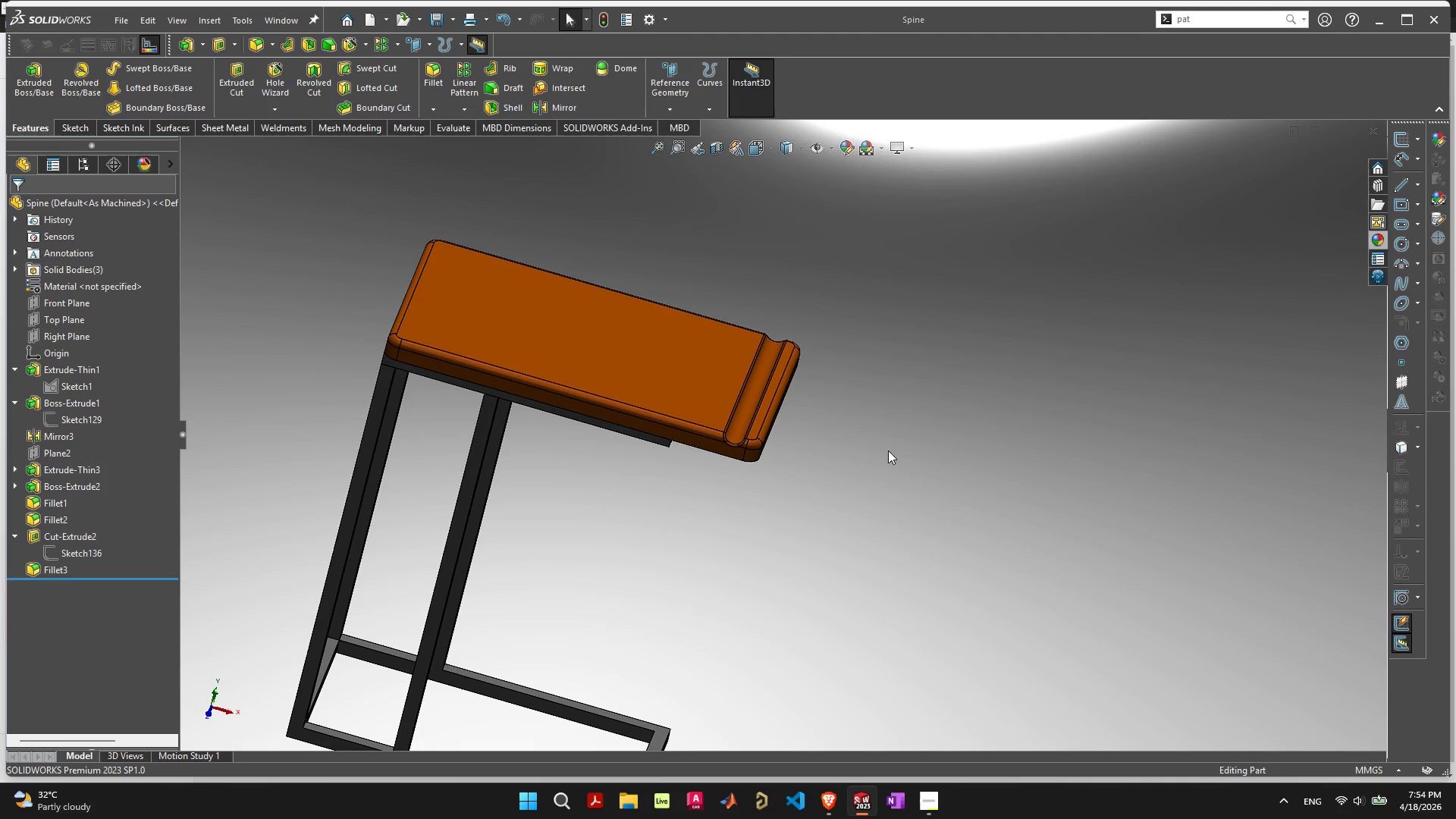 
scroll: coordinate [661, 551], scroll_direction: down, amount: 2.0
 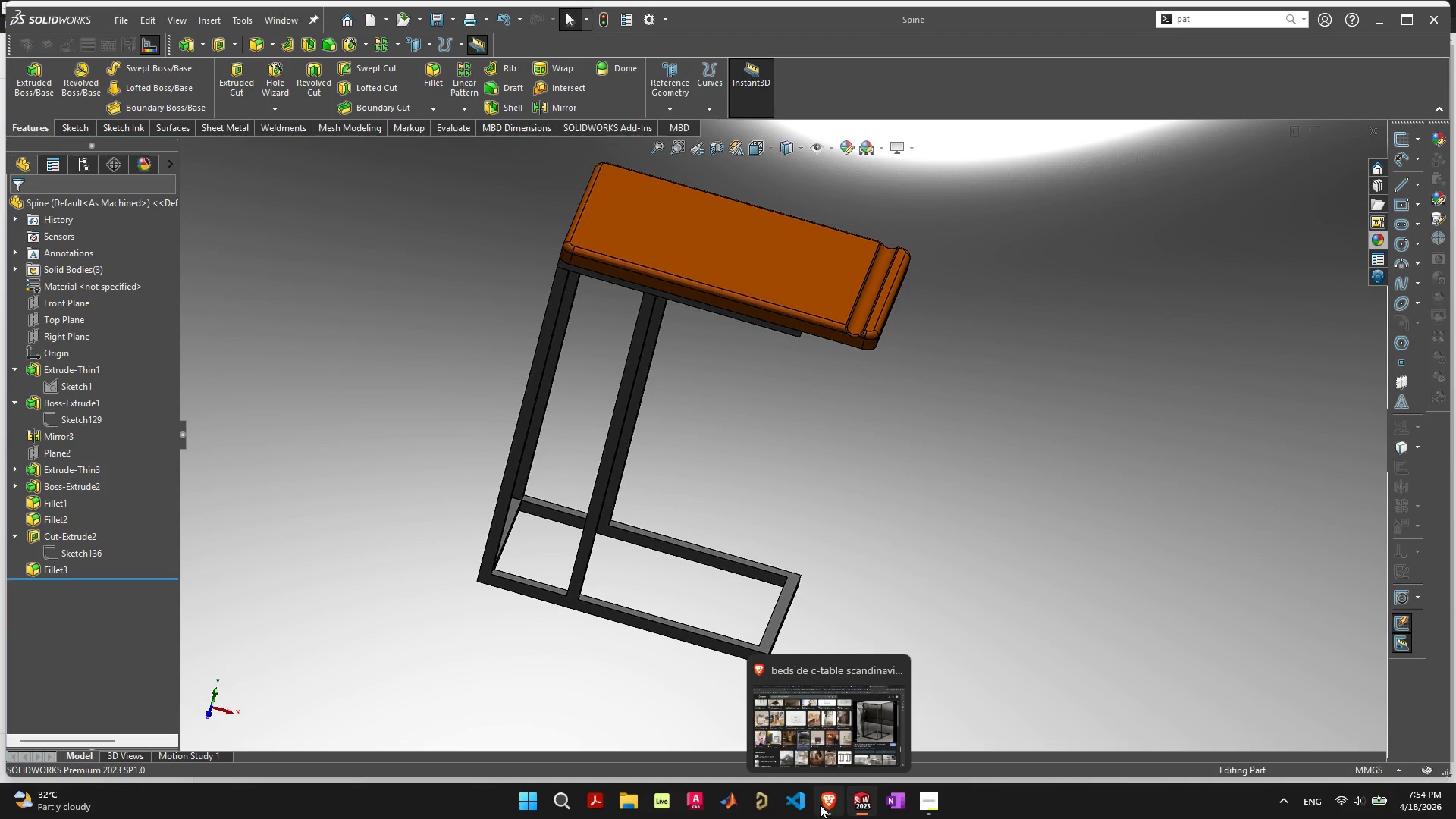 
left_click([824, 805])
 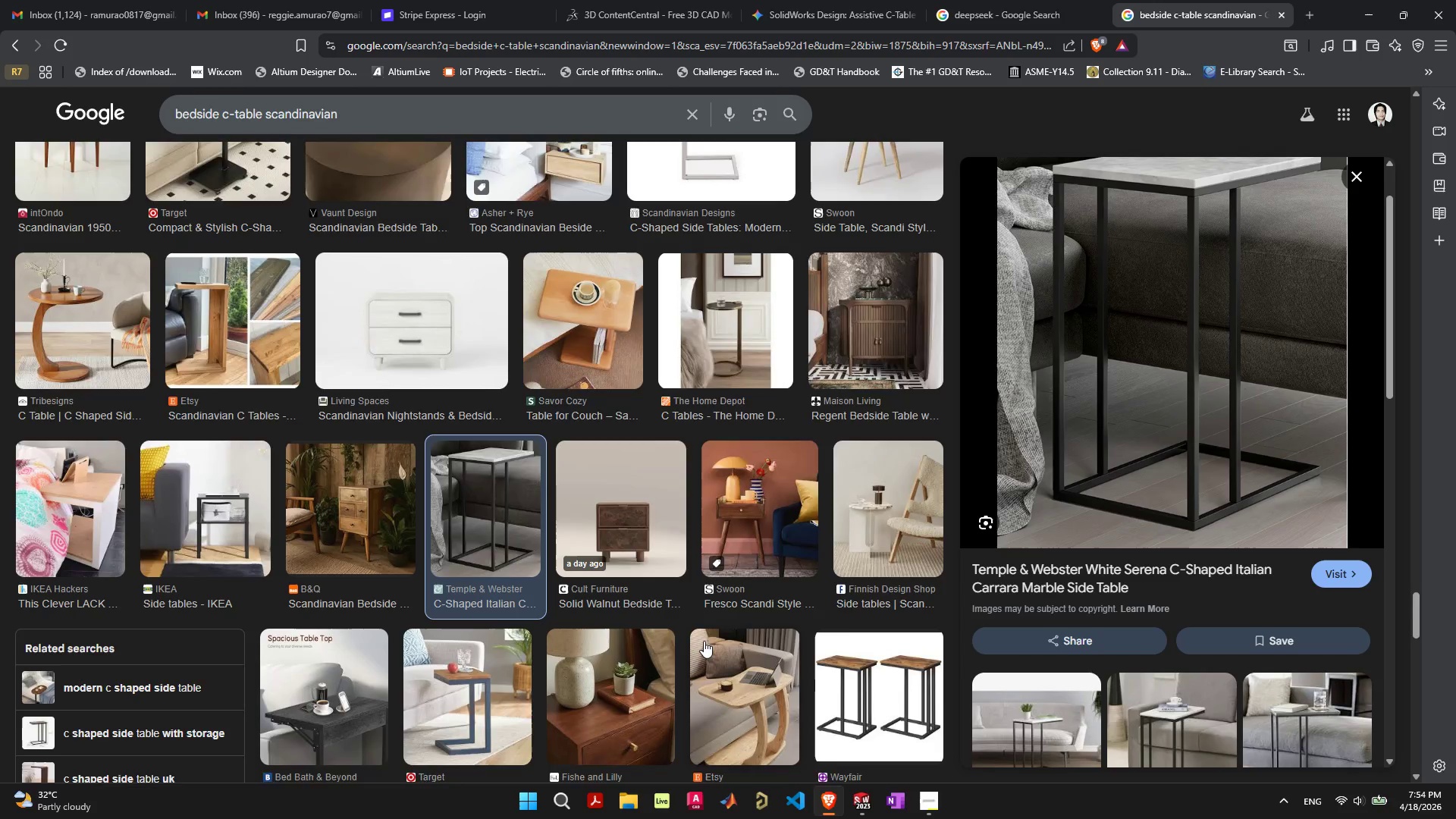 
scroll: coordinate [700, 642], scroll_direction: down, amount: 1.0
 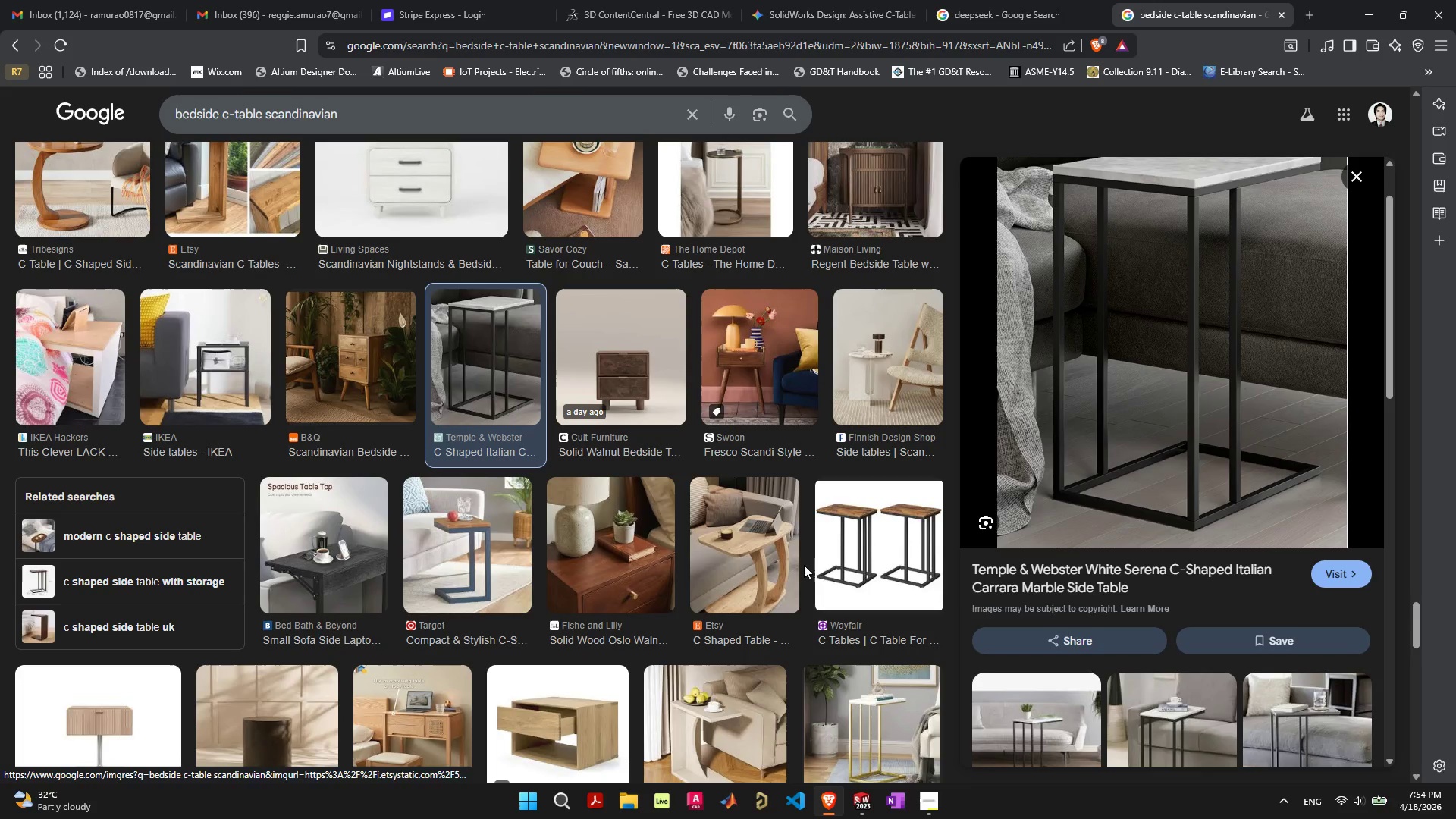 
left_click([857, 538])
 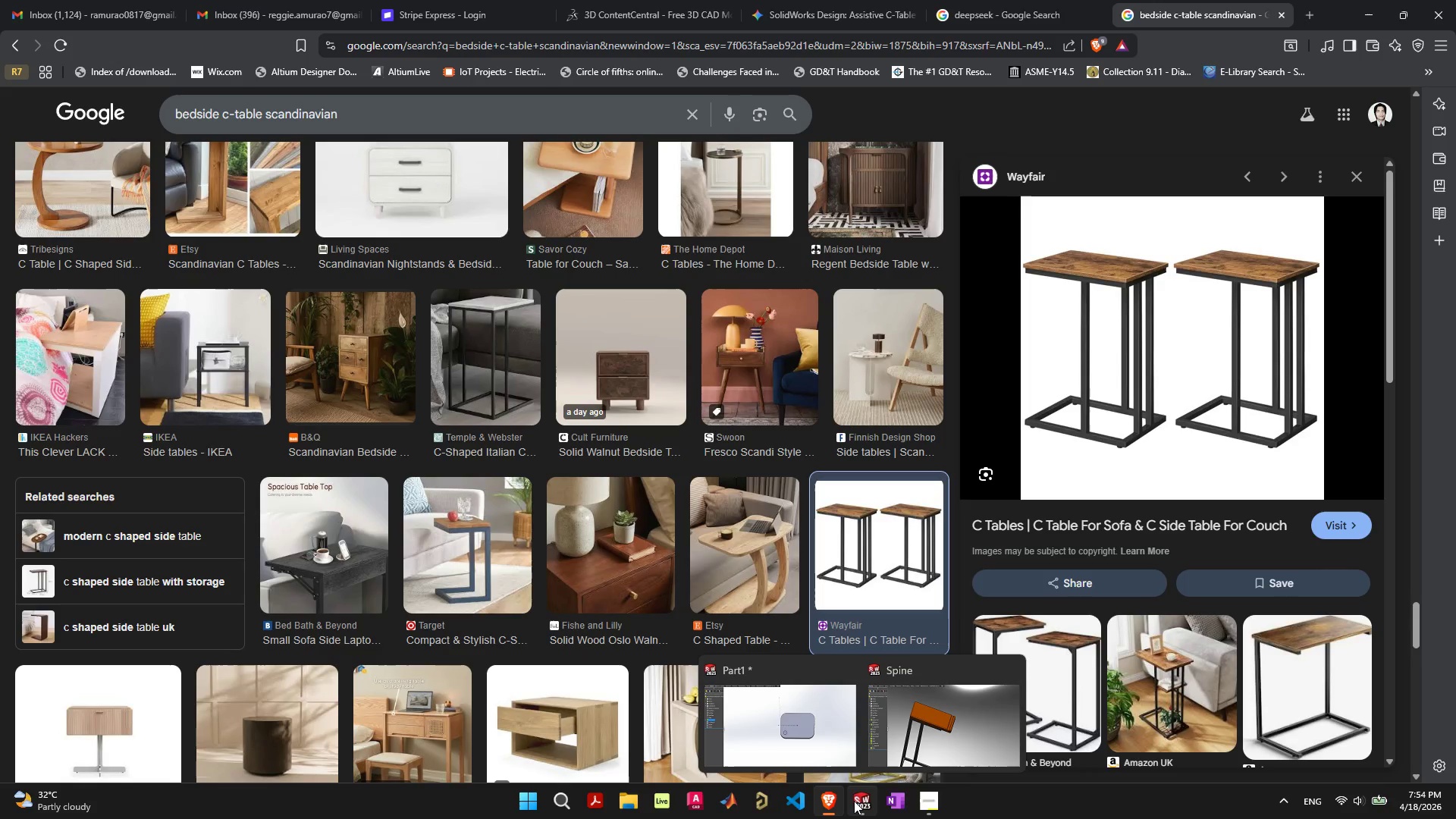 
wait(16.69)
 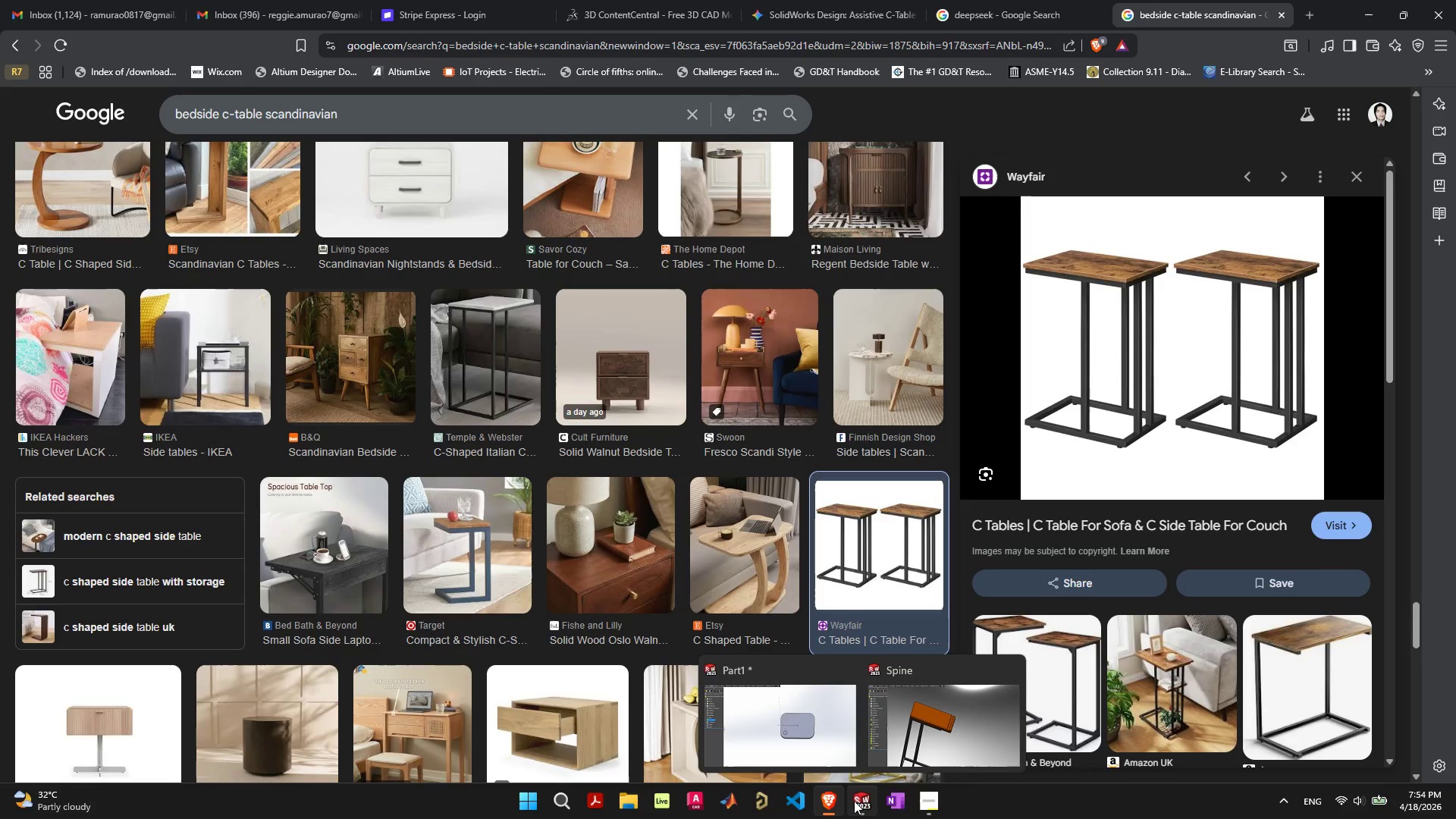 
left_click([940, 731])
 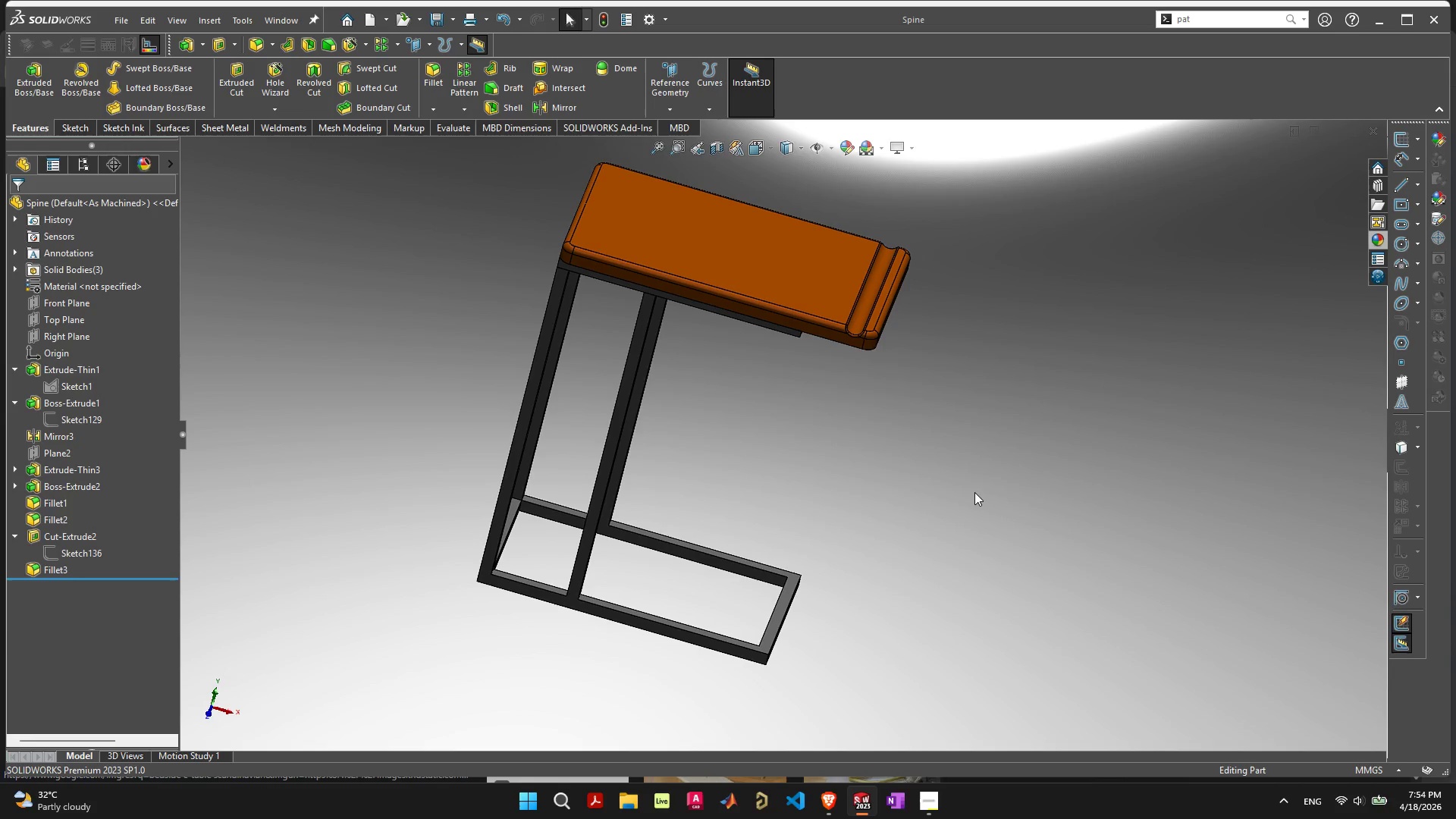 
left_click([974, 492])
 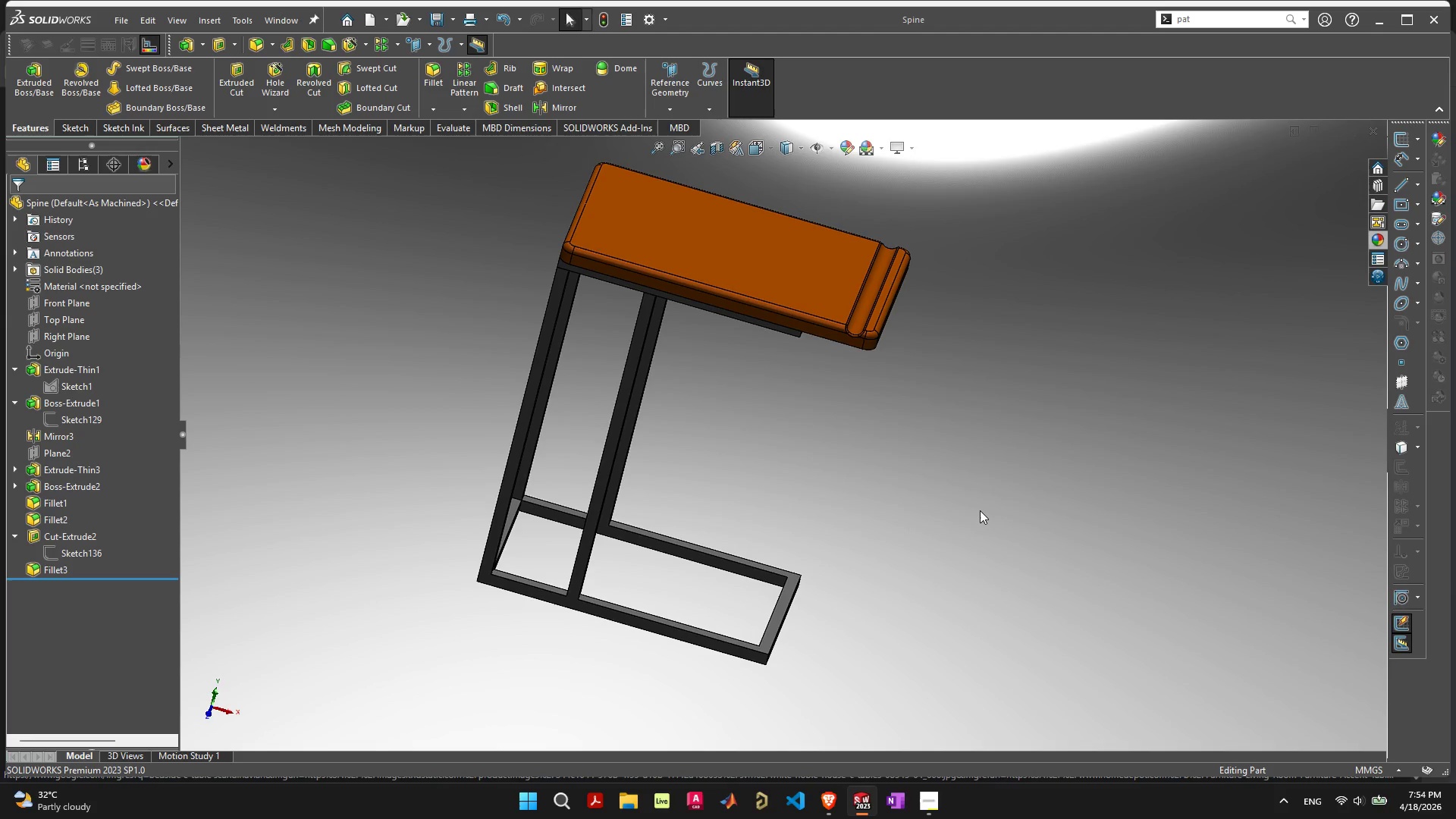 
wait(5.08)
 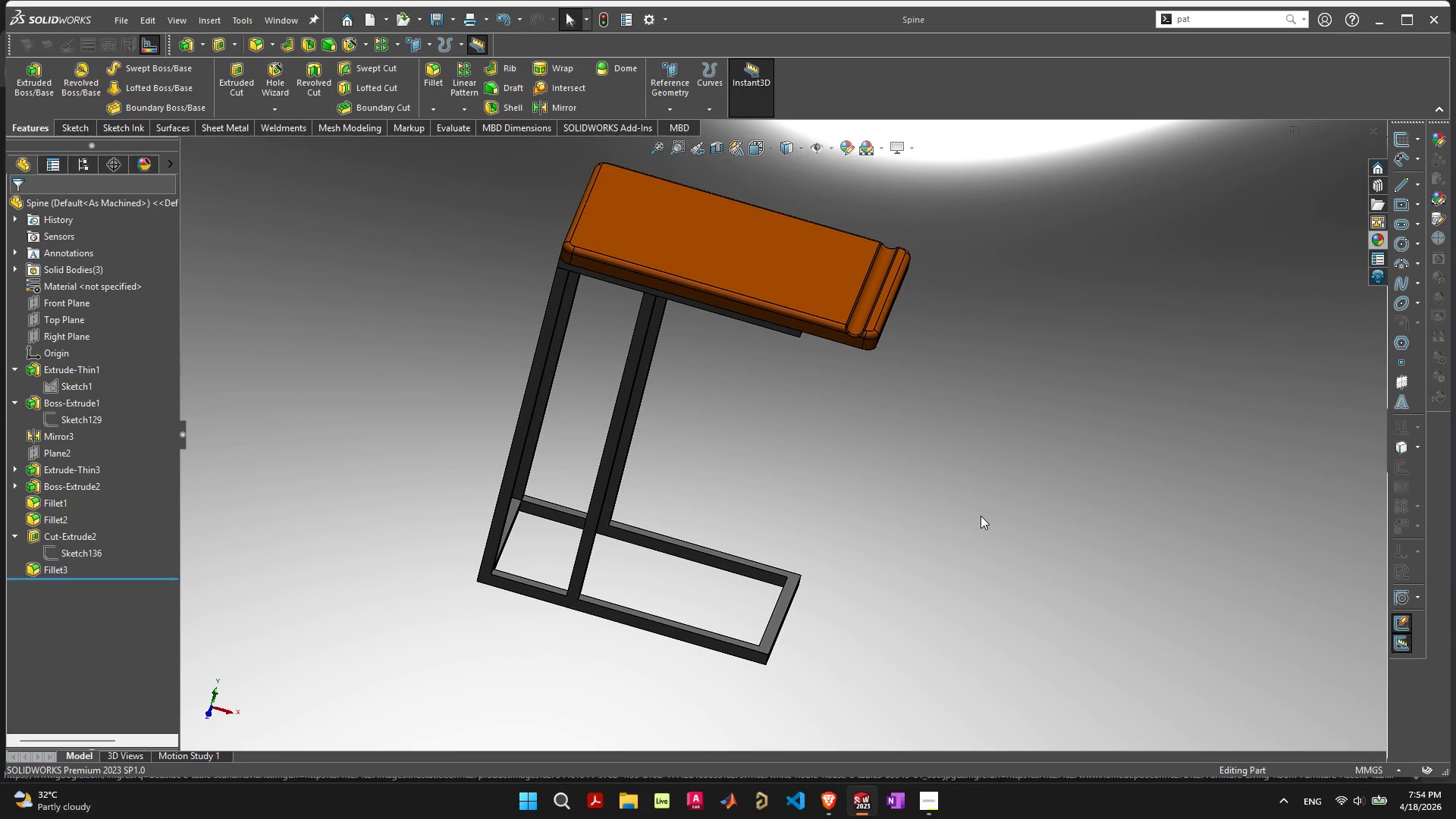 
left_click([838, 299])
 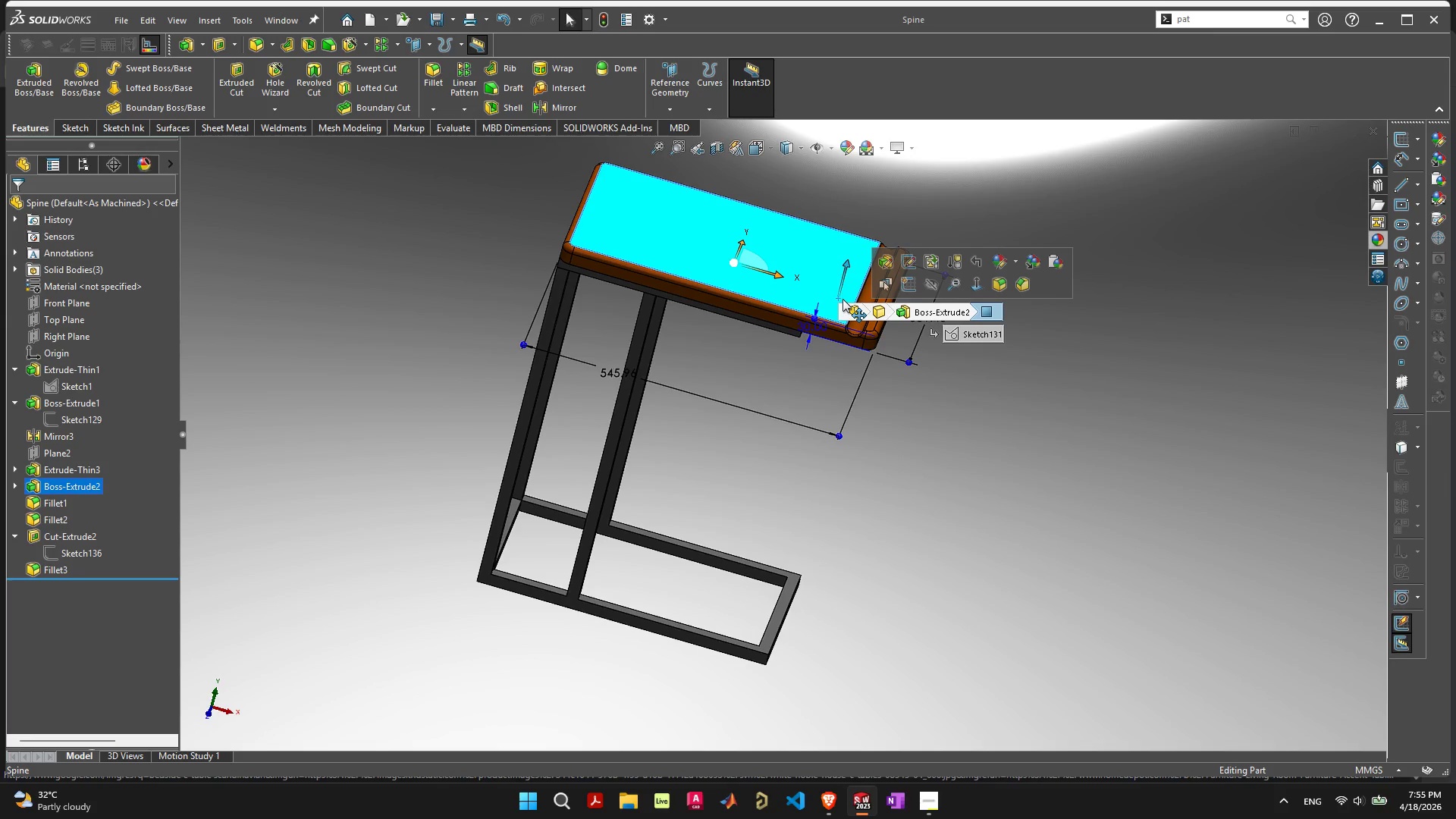 
wait(10.66)
 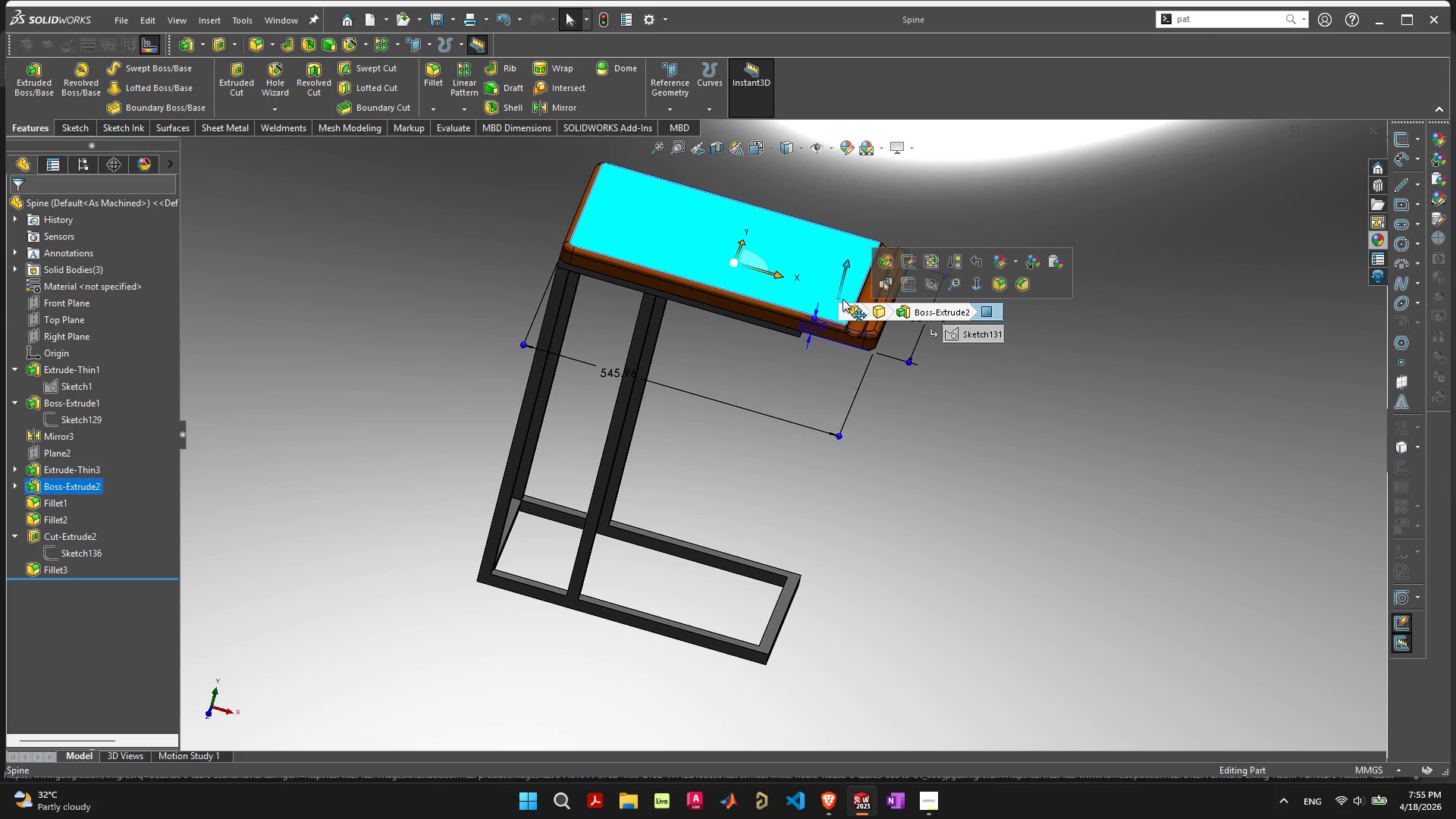 
left_click([15, 483])
 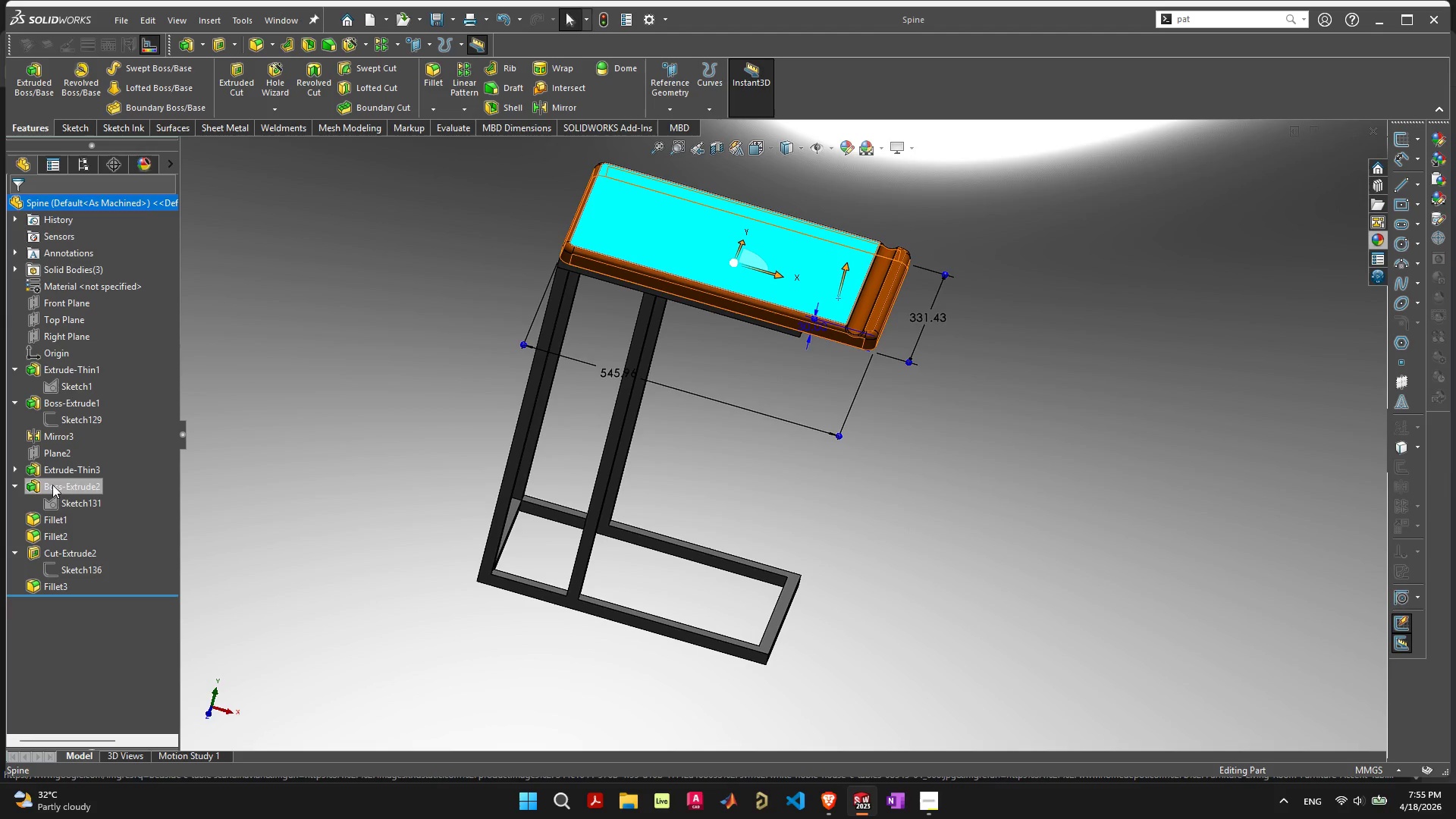 
right_click([52, 485])
 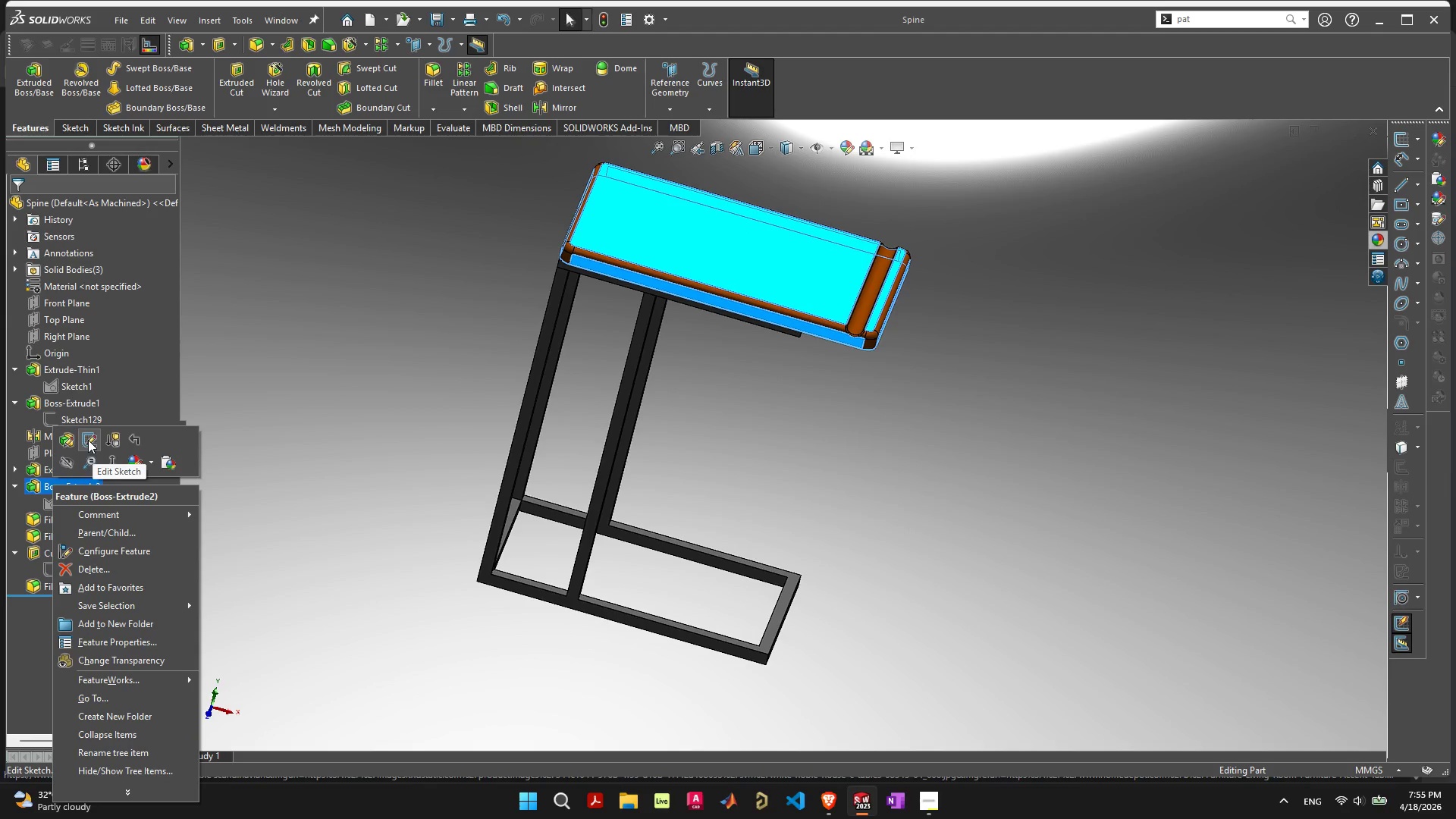 
left_click([116, 570])
 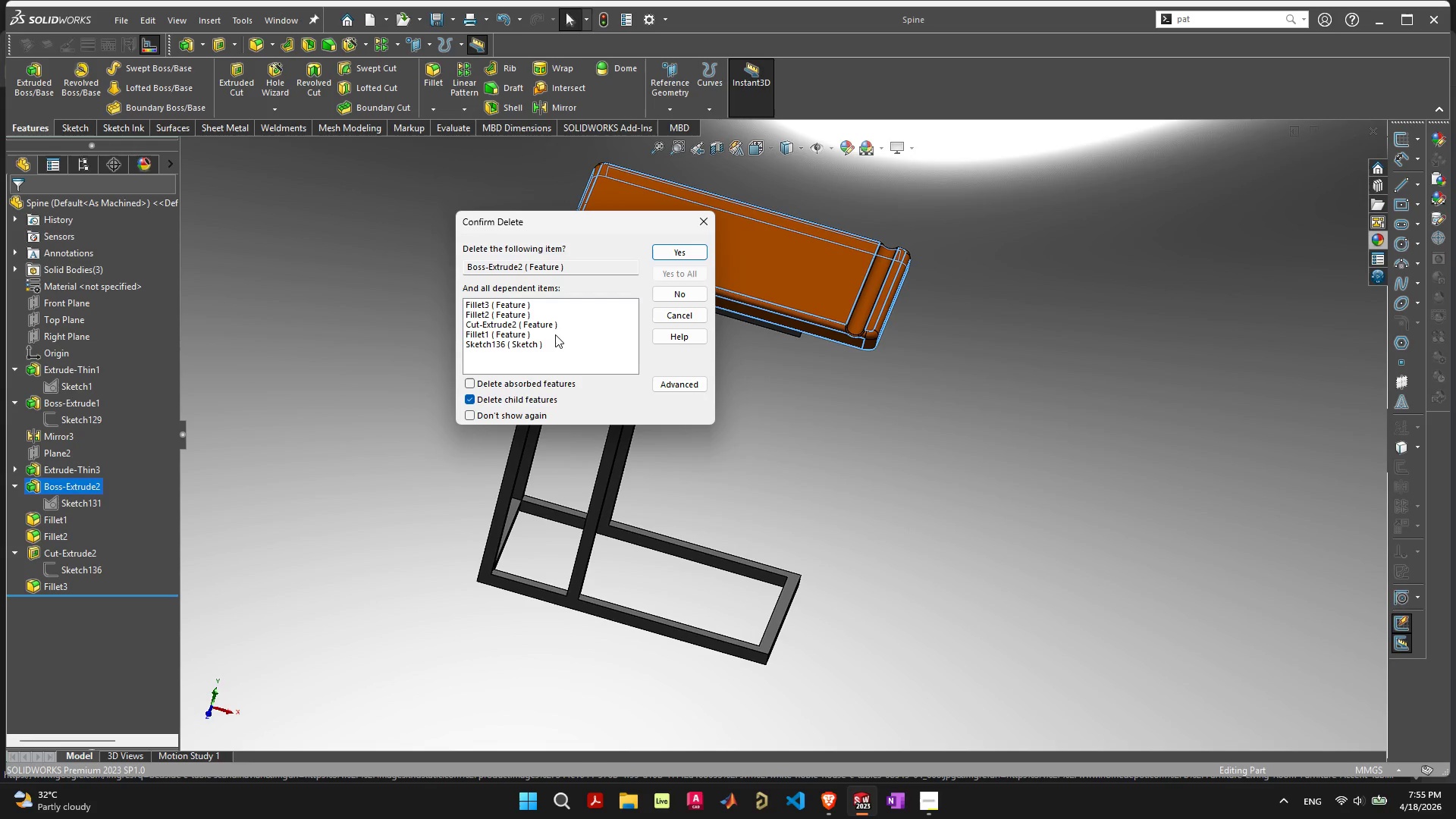 
wait(7.16)
 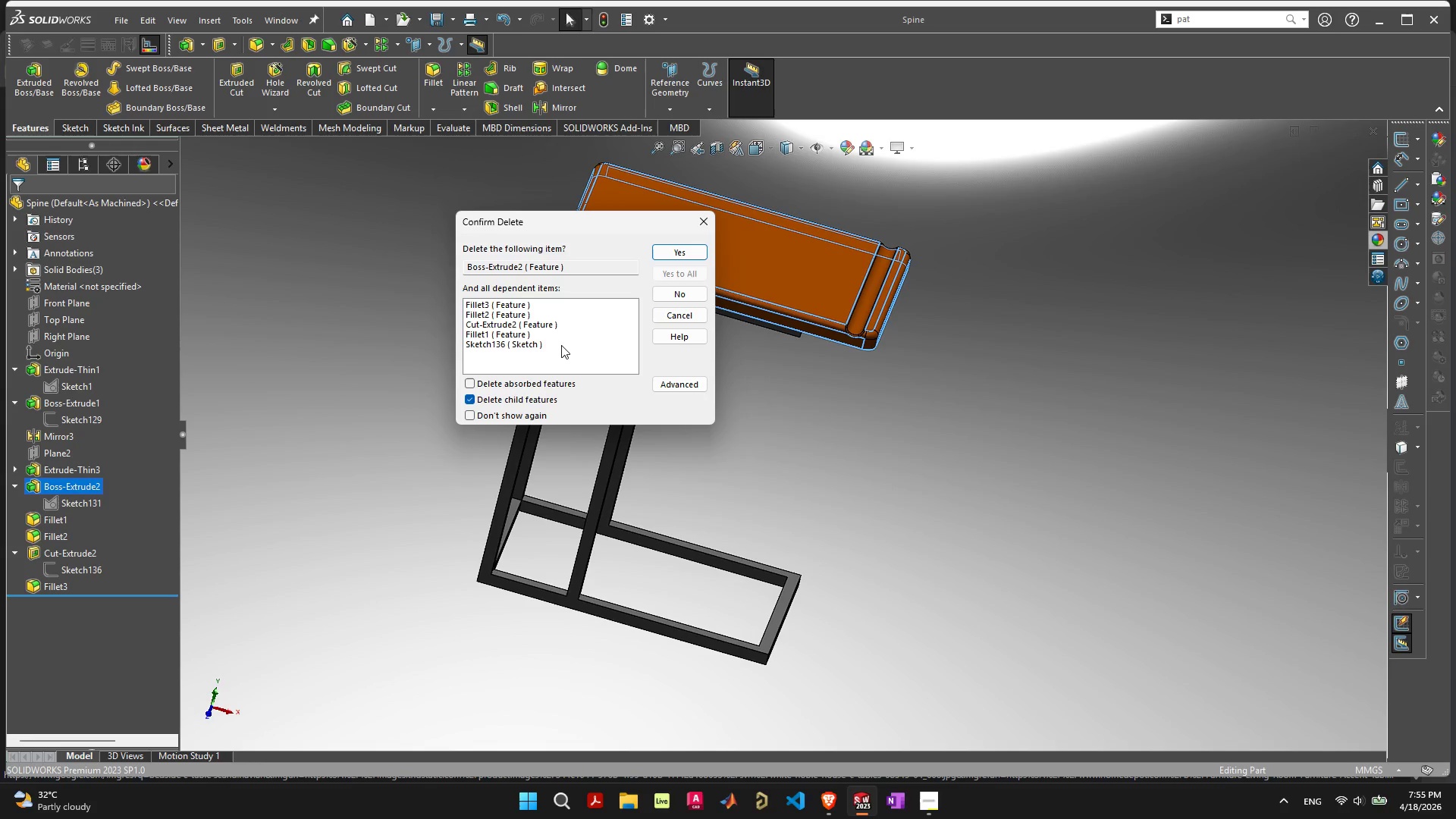 
left_click([554, 332])
 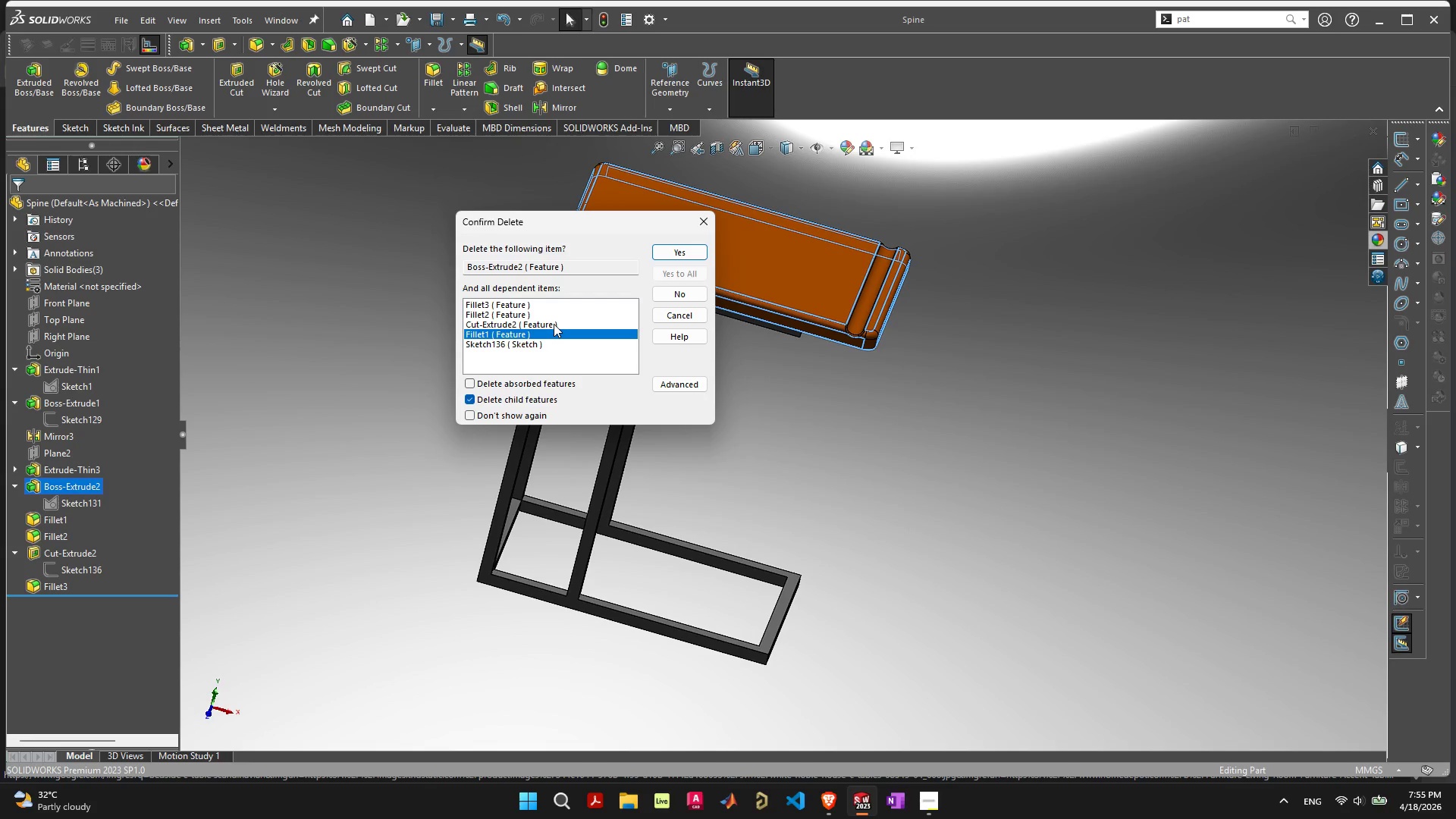 
hold_key(key=ControlLeft, duration=0.91)
double_click([548, 312])
 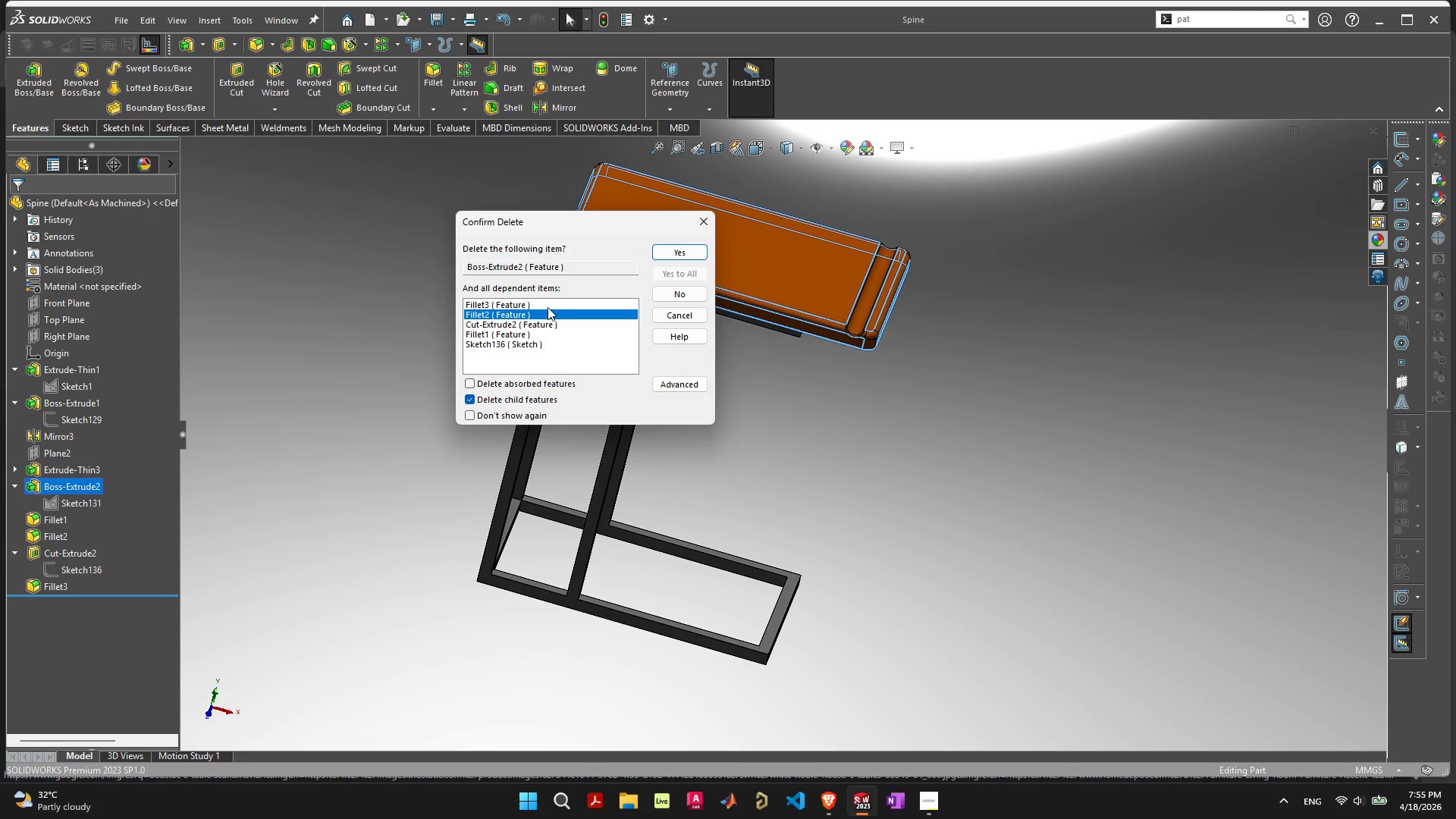 
left_click([548, 304])
 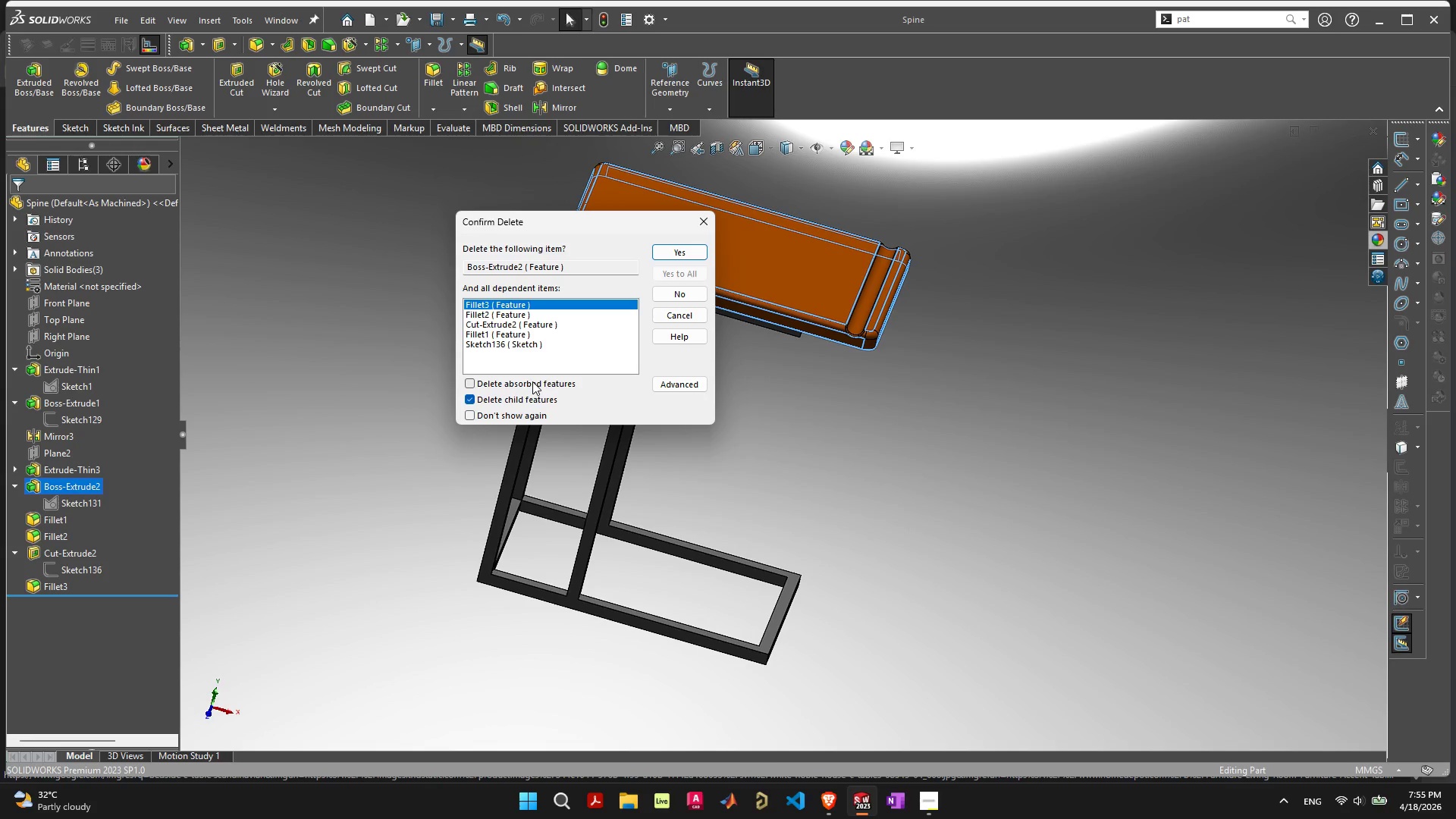 
wait(5.66)
 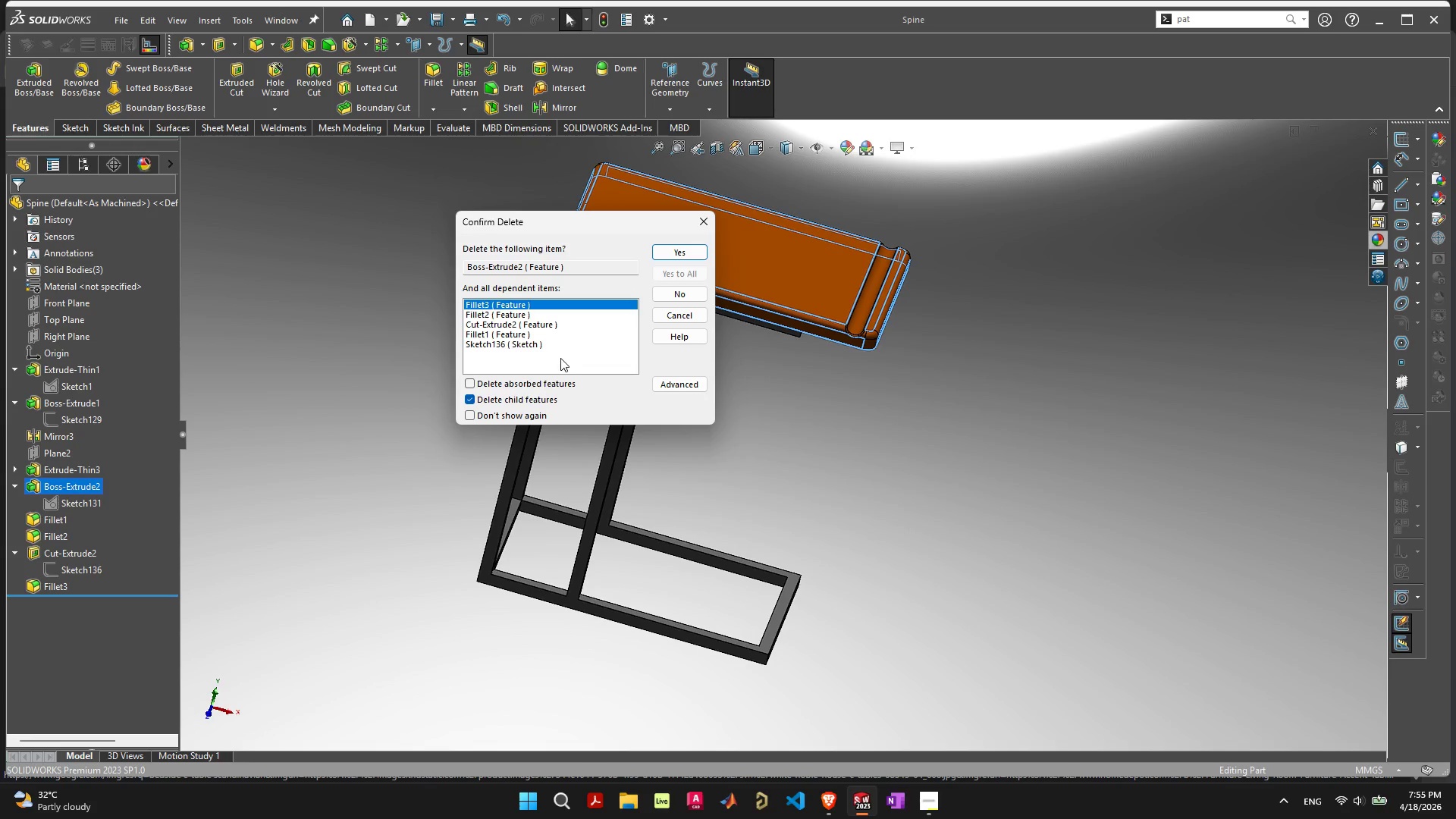 
left_click([532, 381])
 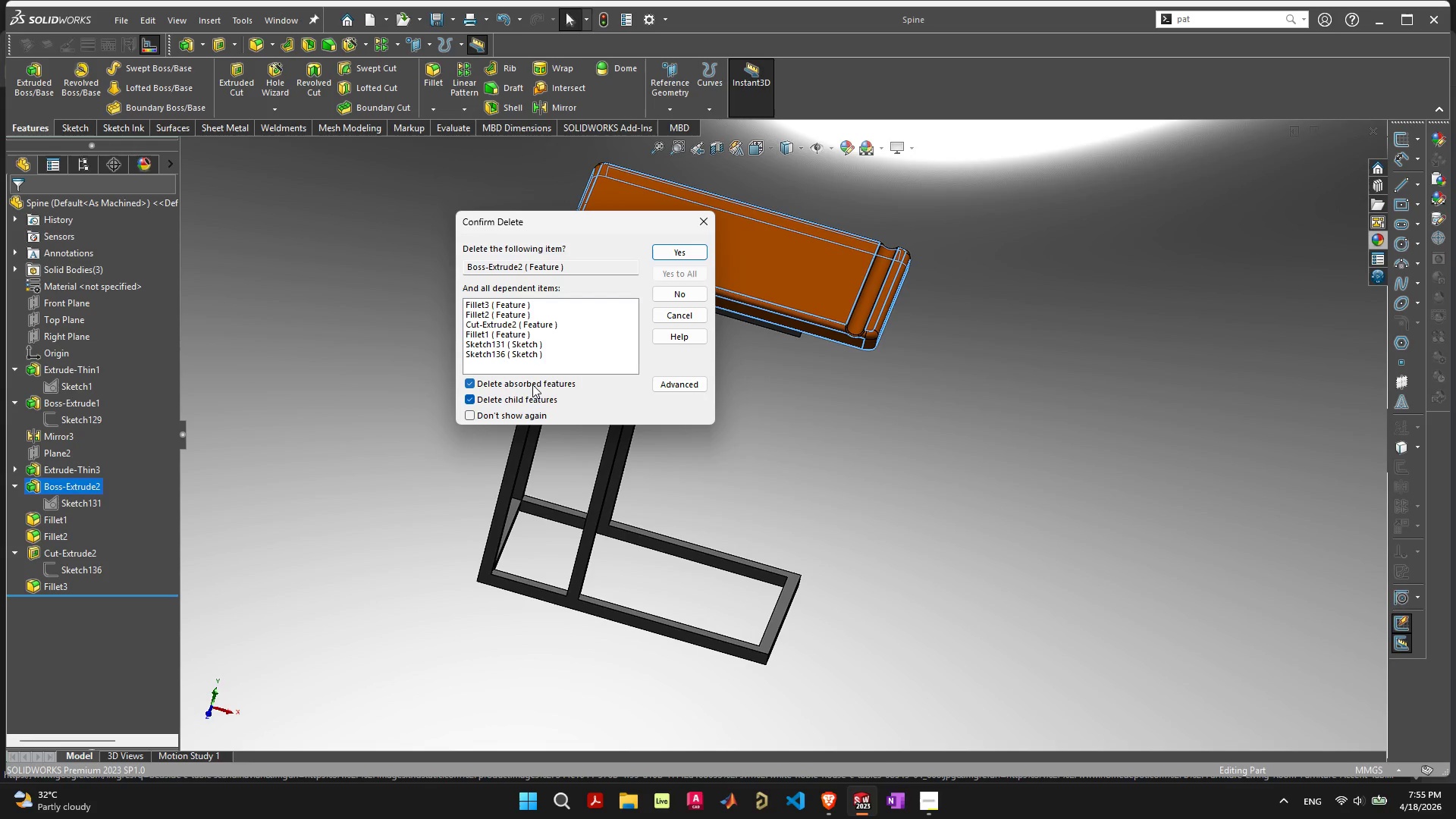 
left_click([533, 381])
 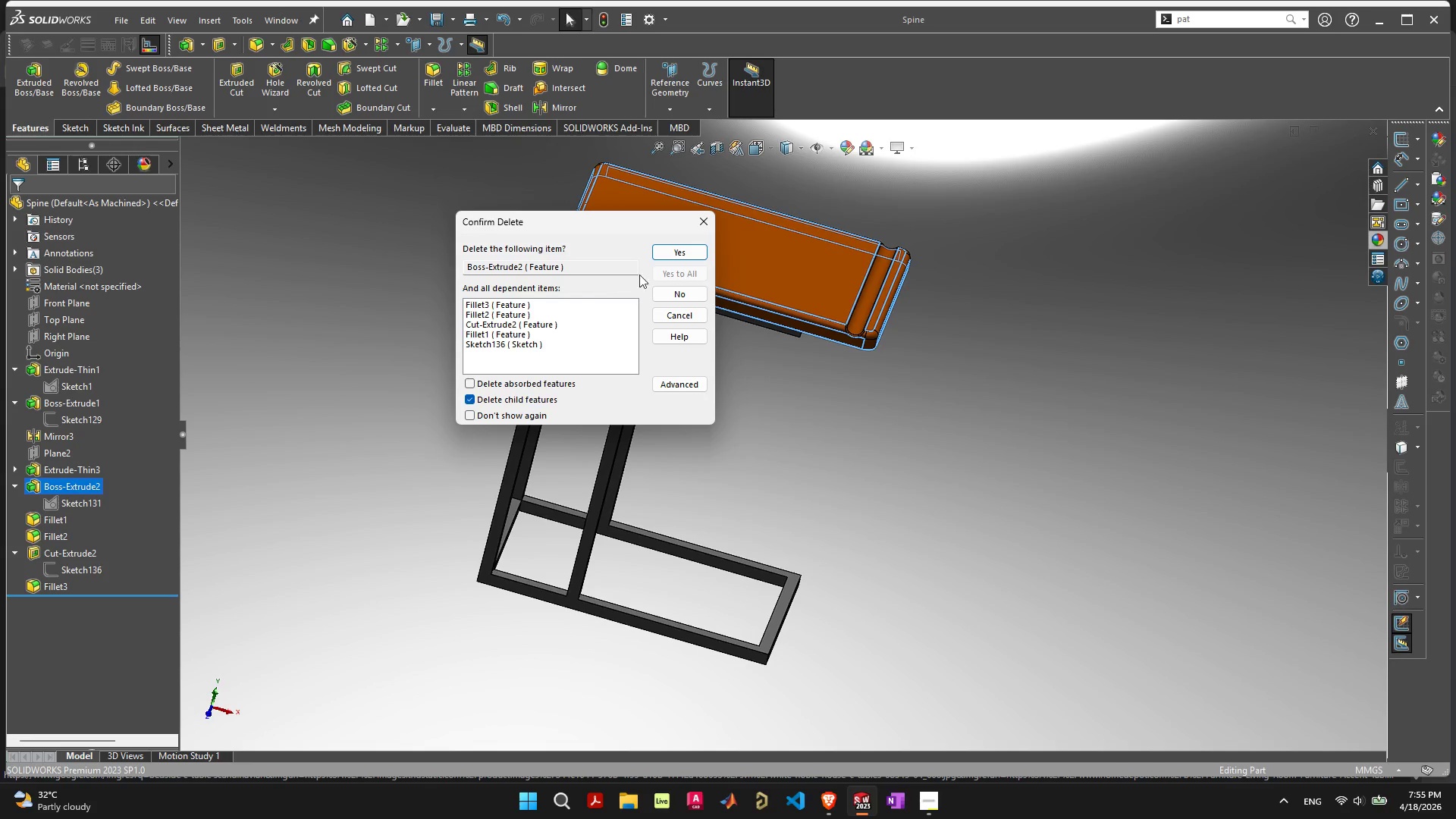 
left_click([668, 252])
 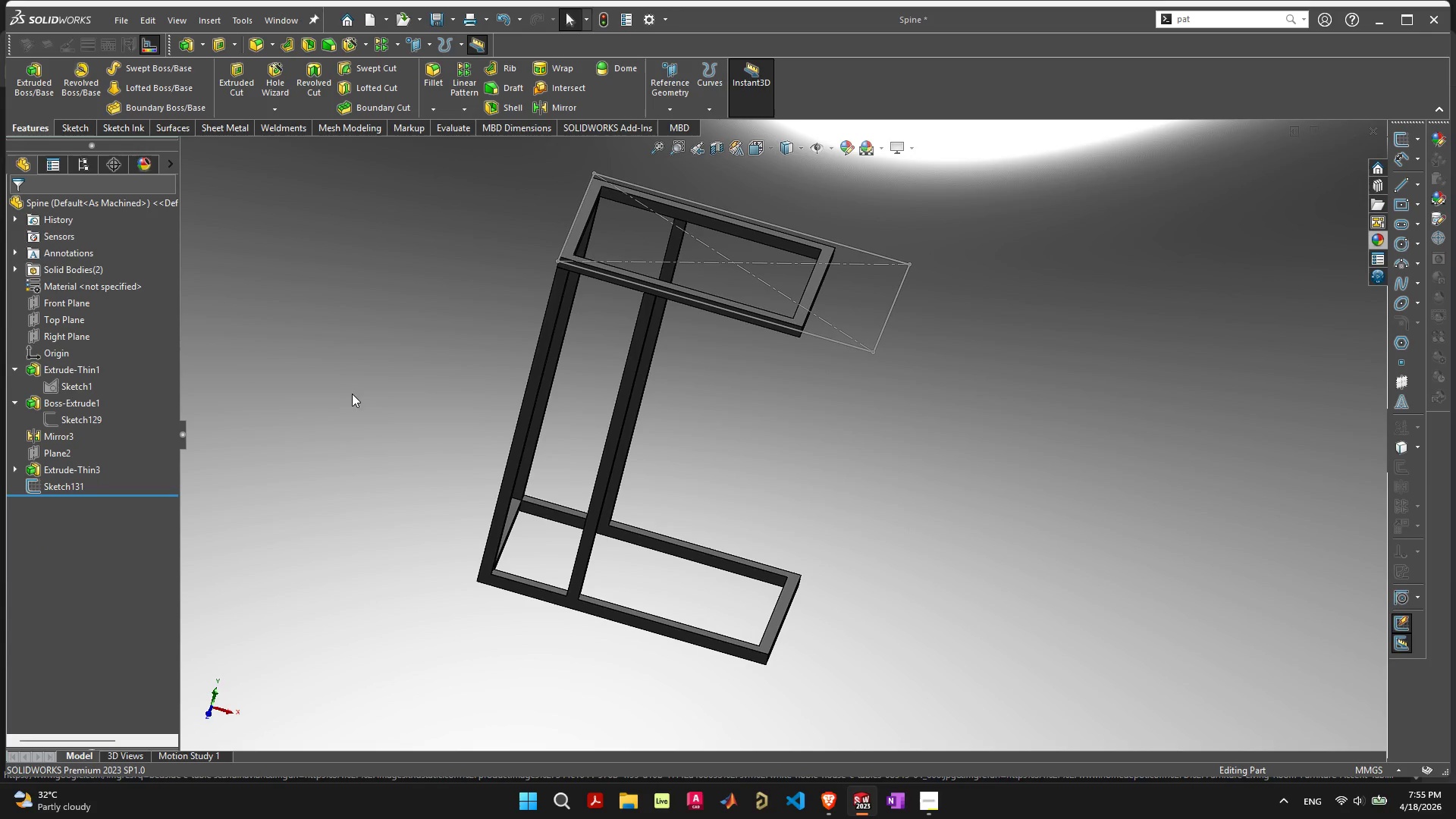 
left_click([315, 409])
 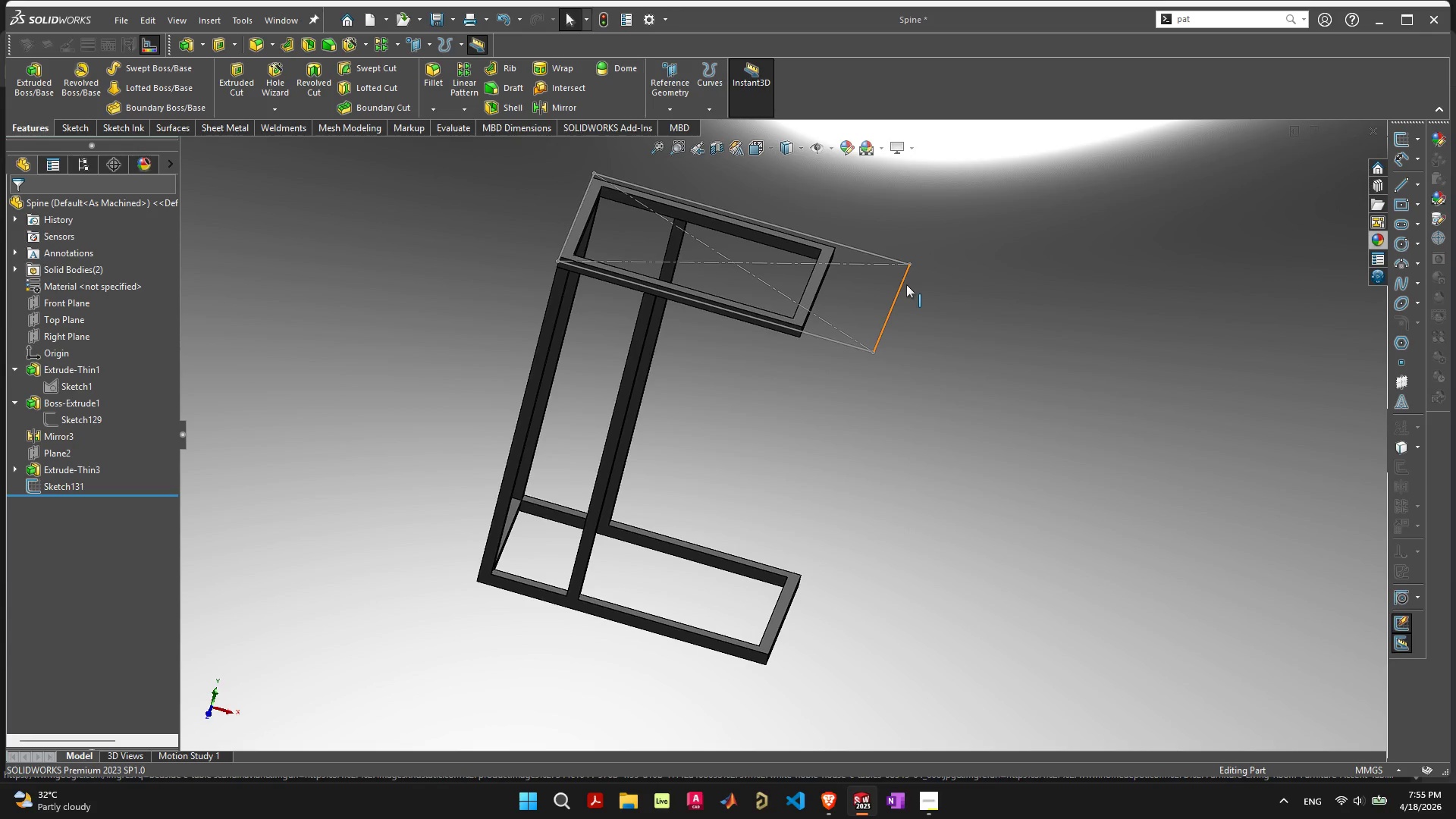 
left_click([904, 284])
 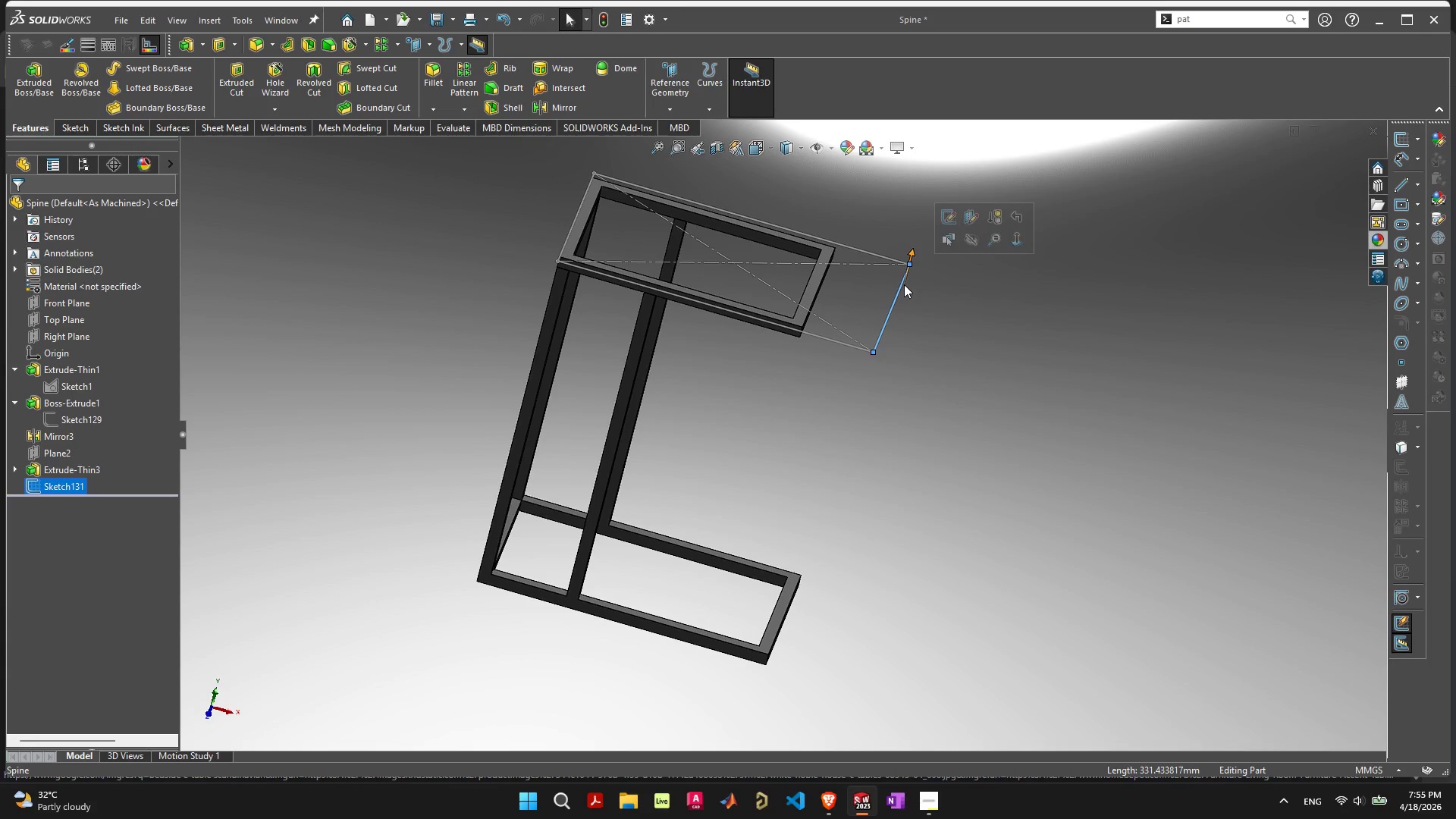 
left_click([933, 381])
 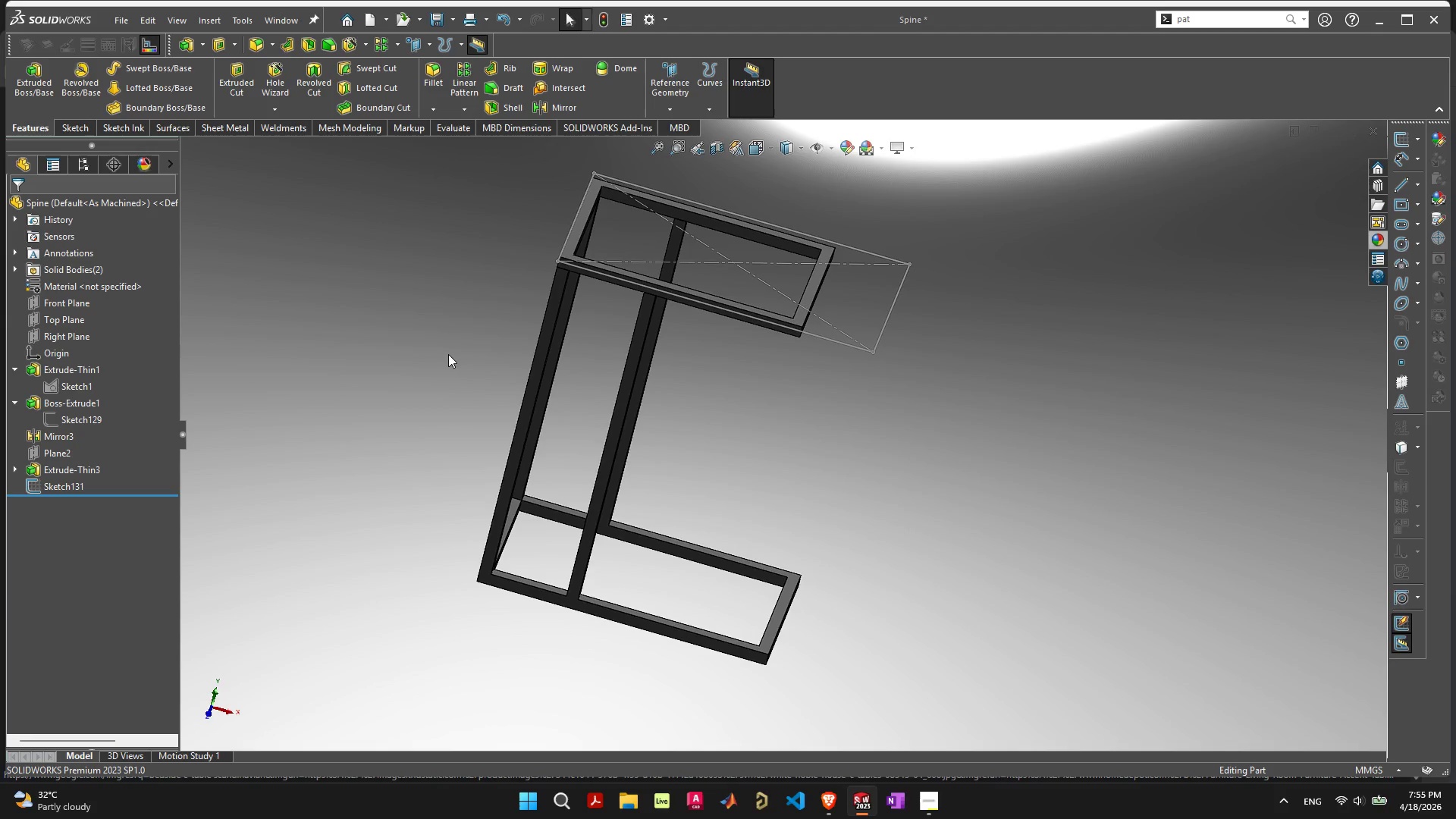 
wait(23.25)
 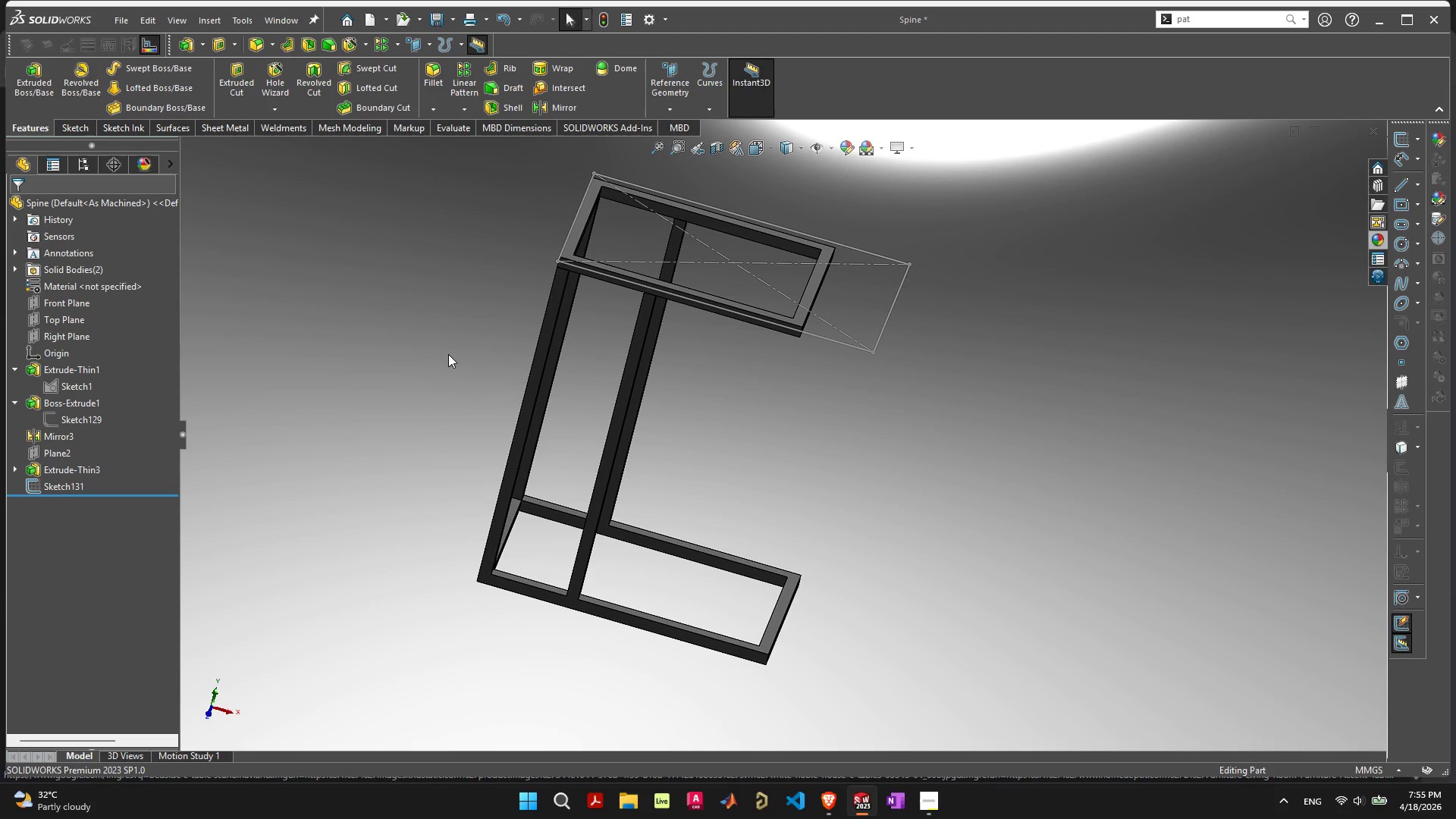 
left_click([64, 302])
 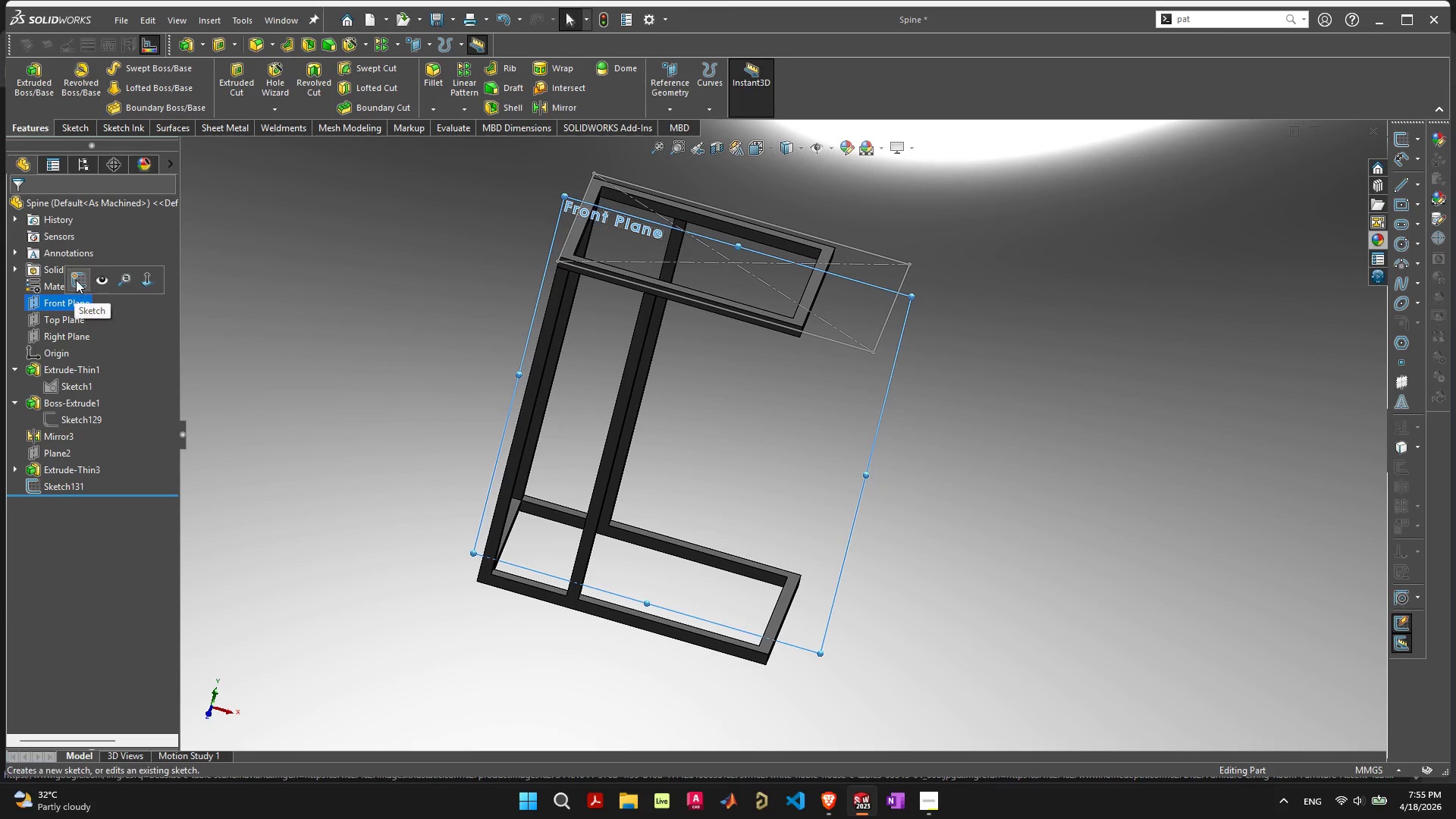 
left_click([76, 278])
 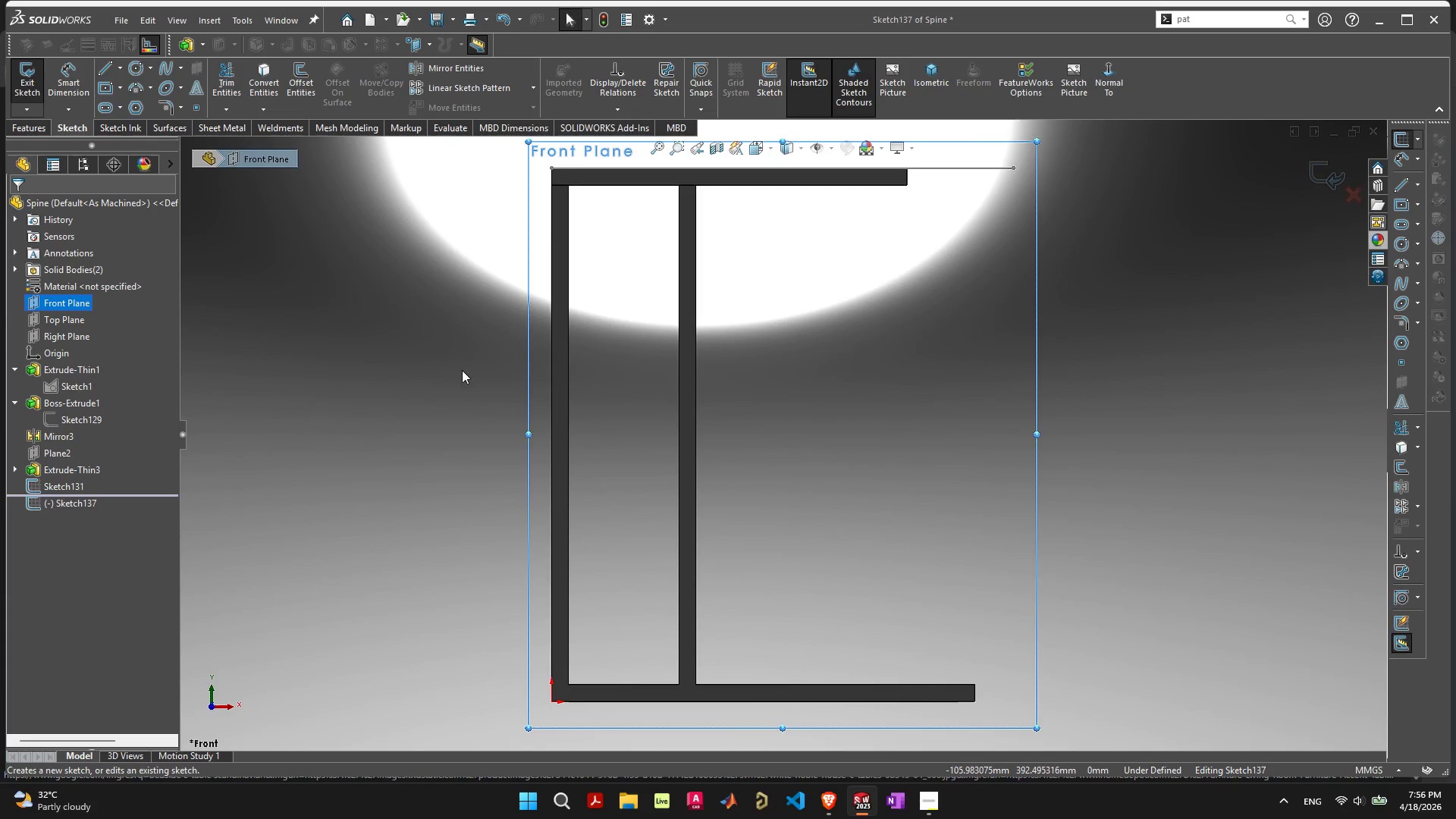 
scroll: coordinate [570, 356], scroll_direction: down, amount: 2.0
 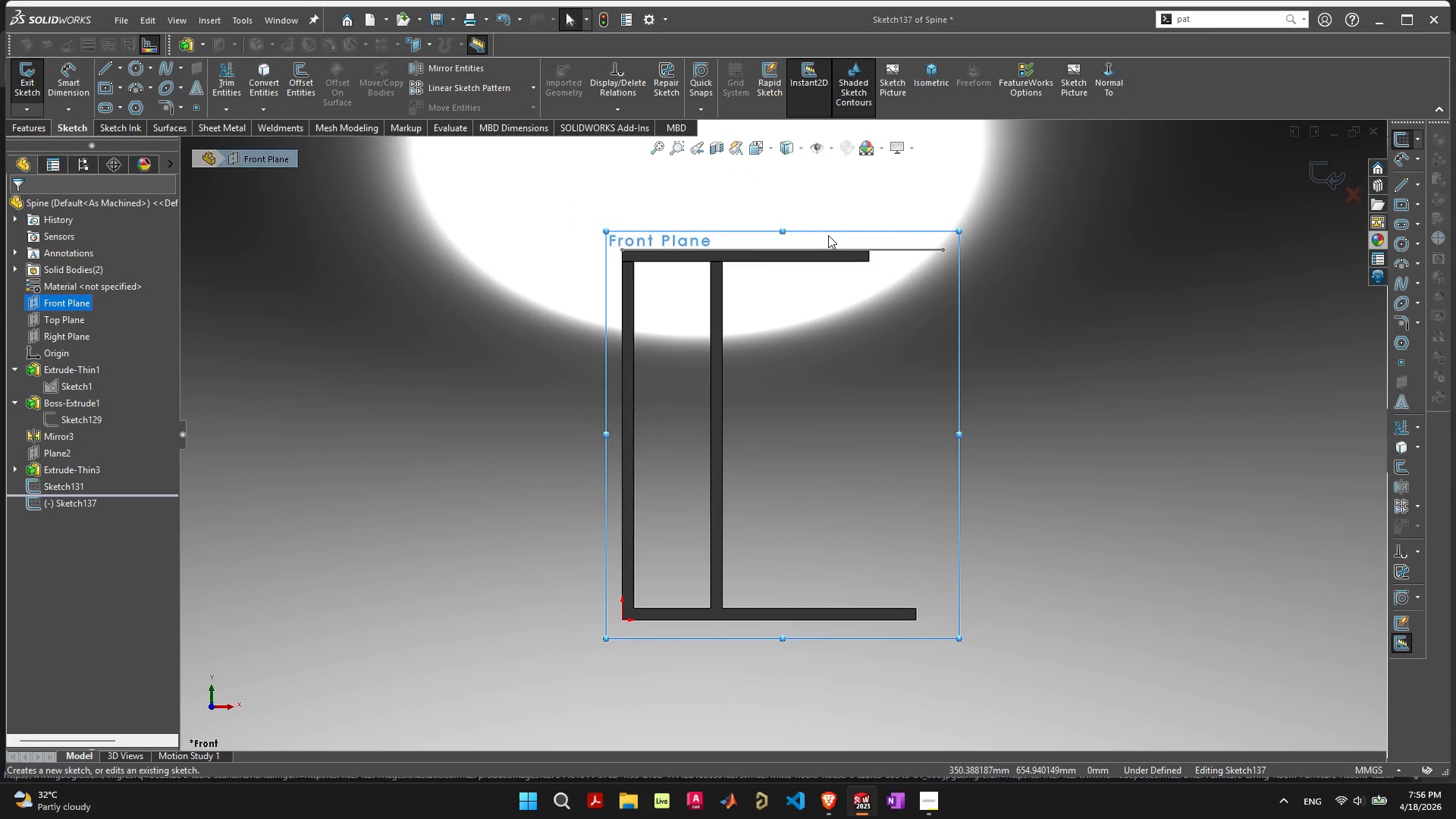 
scroll: coordinate [829, 235], scroll_direction: up, amount: 1.0
 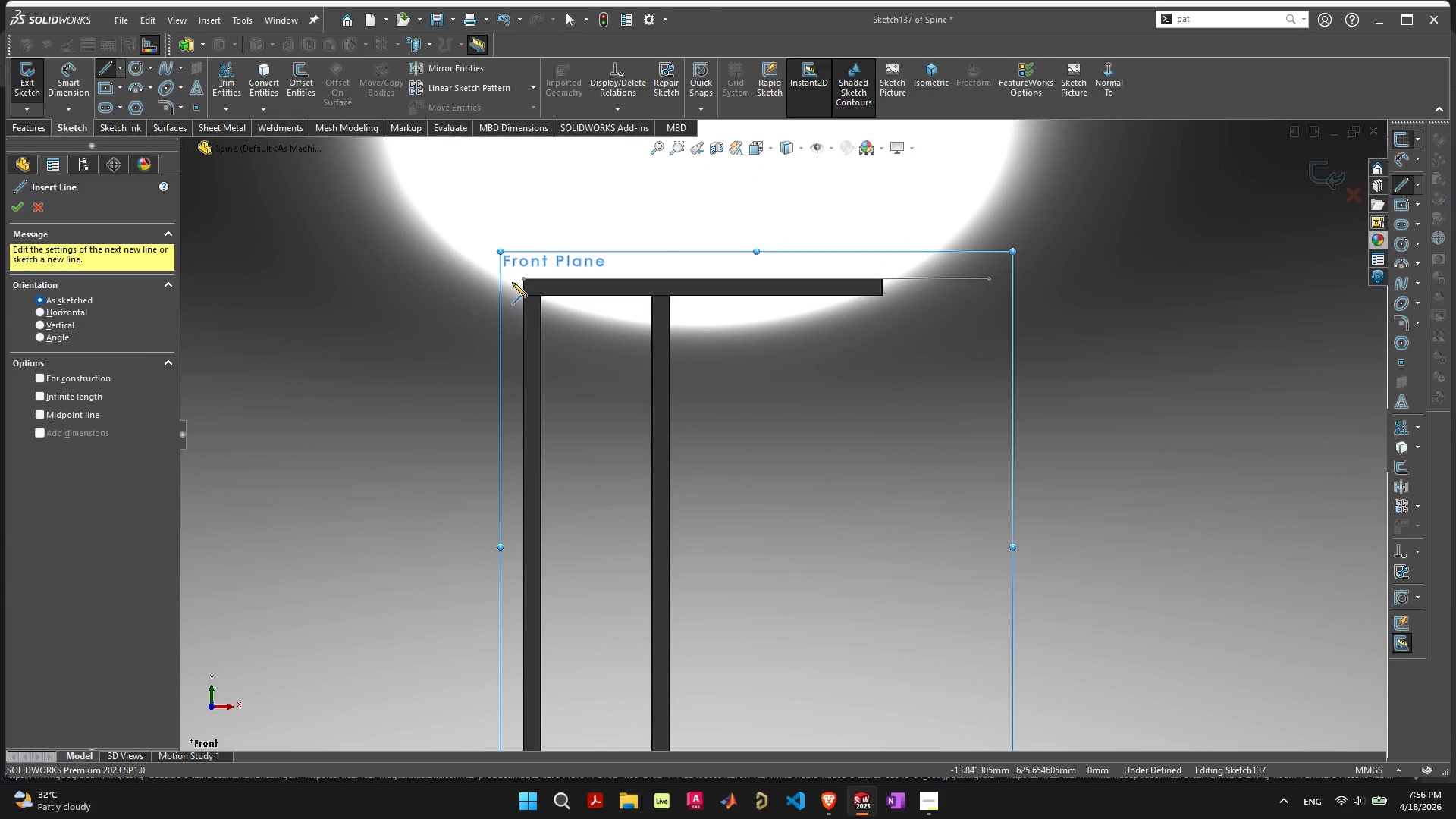 
left_click([526, 280])
 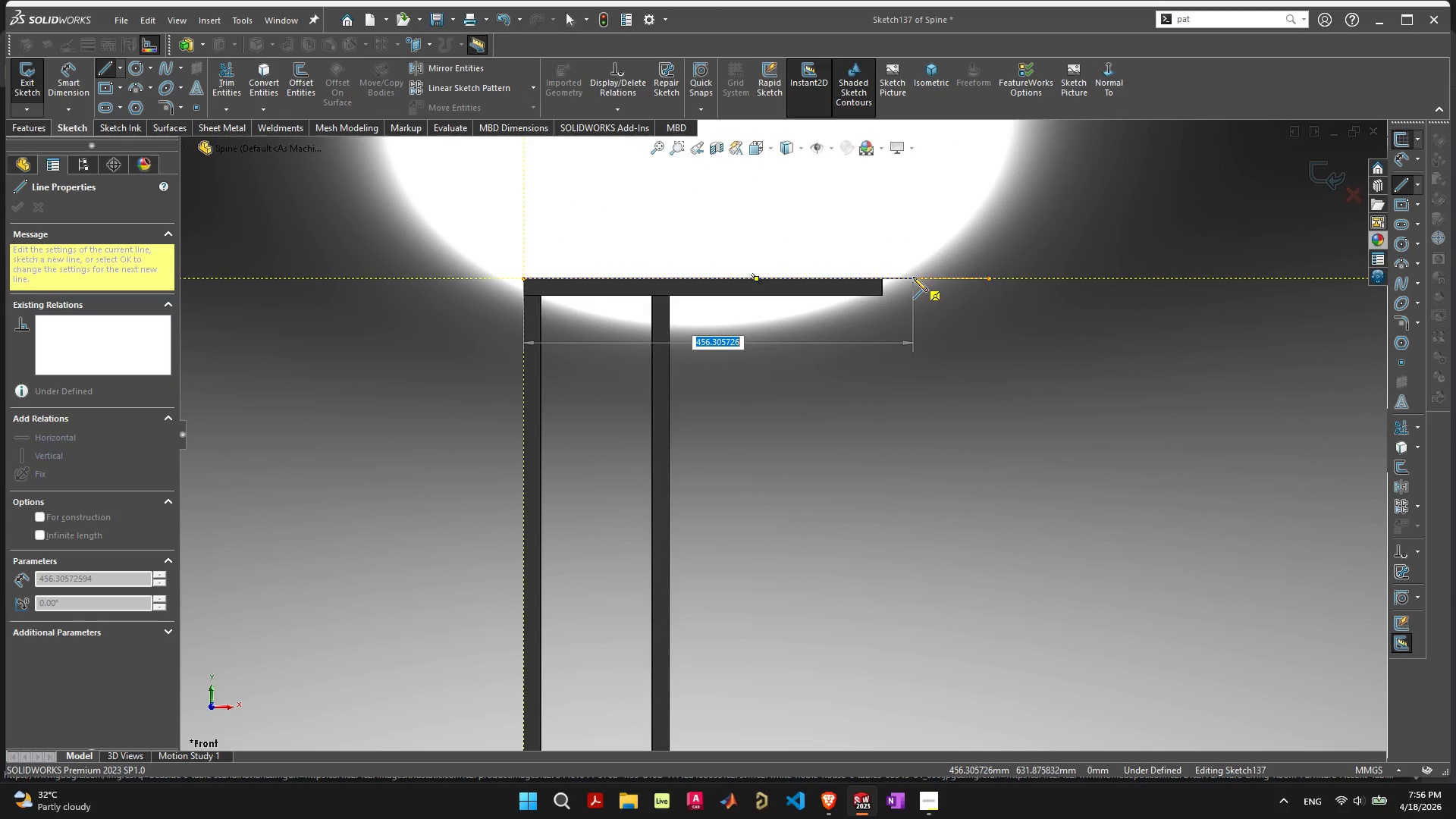 
left_click([913, 277])
 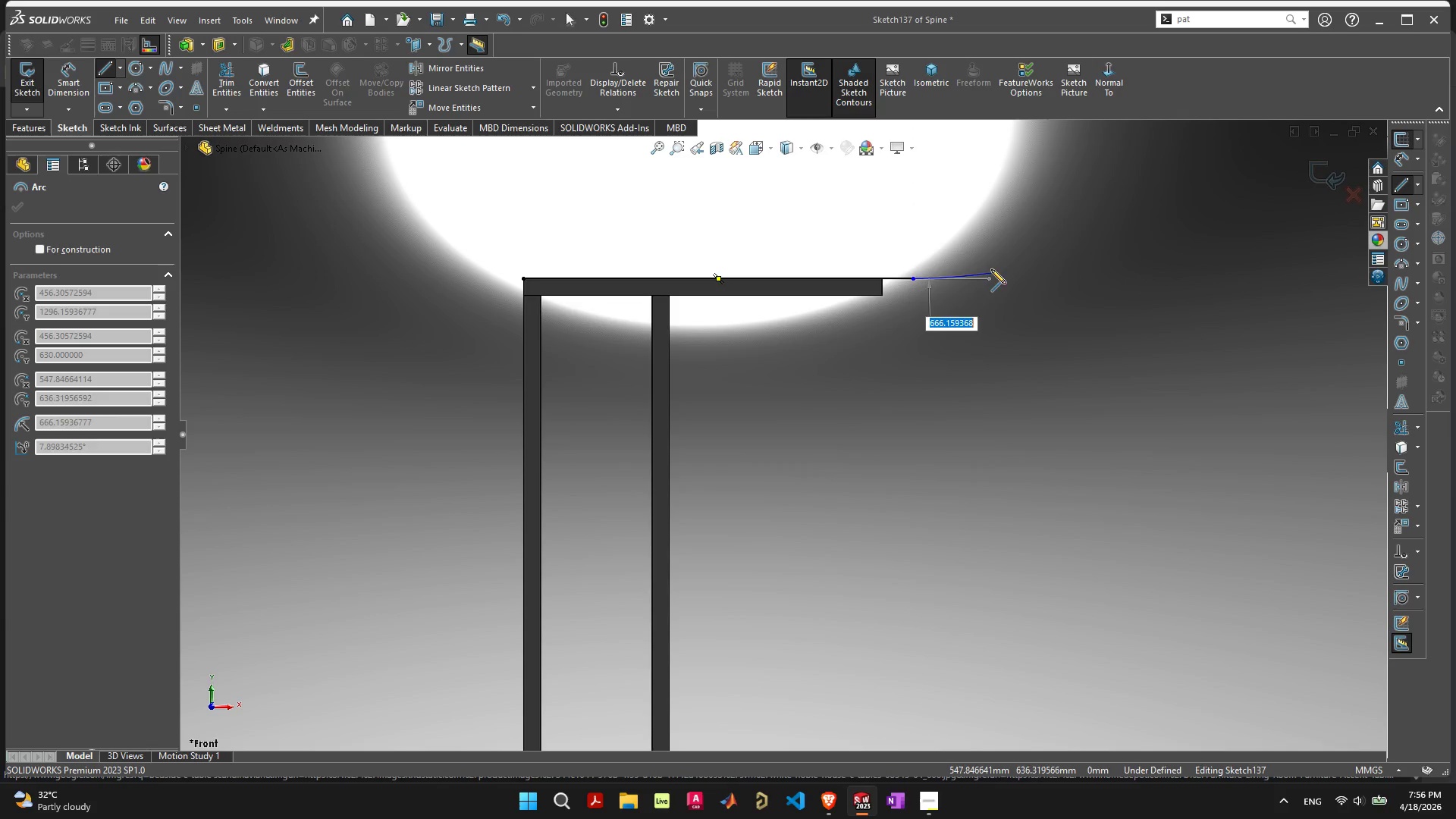 
wait(7.18)
 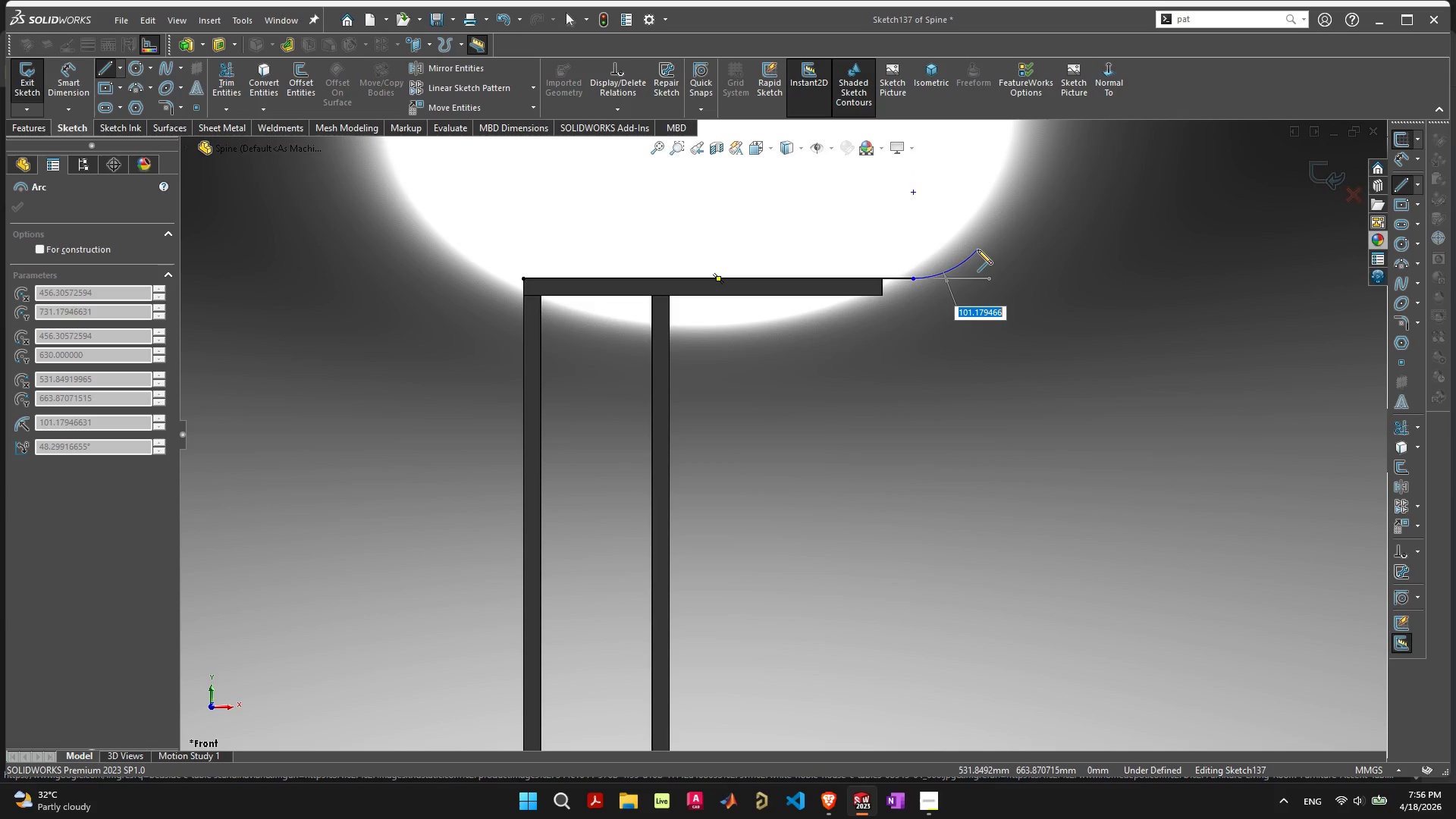 
mouse_move([990, 253])
 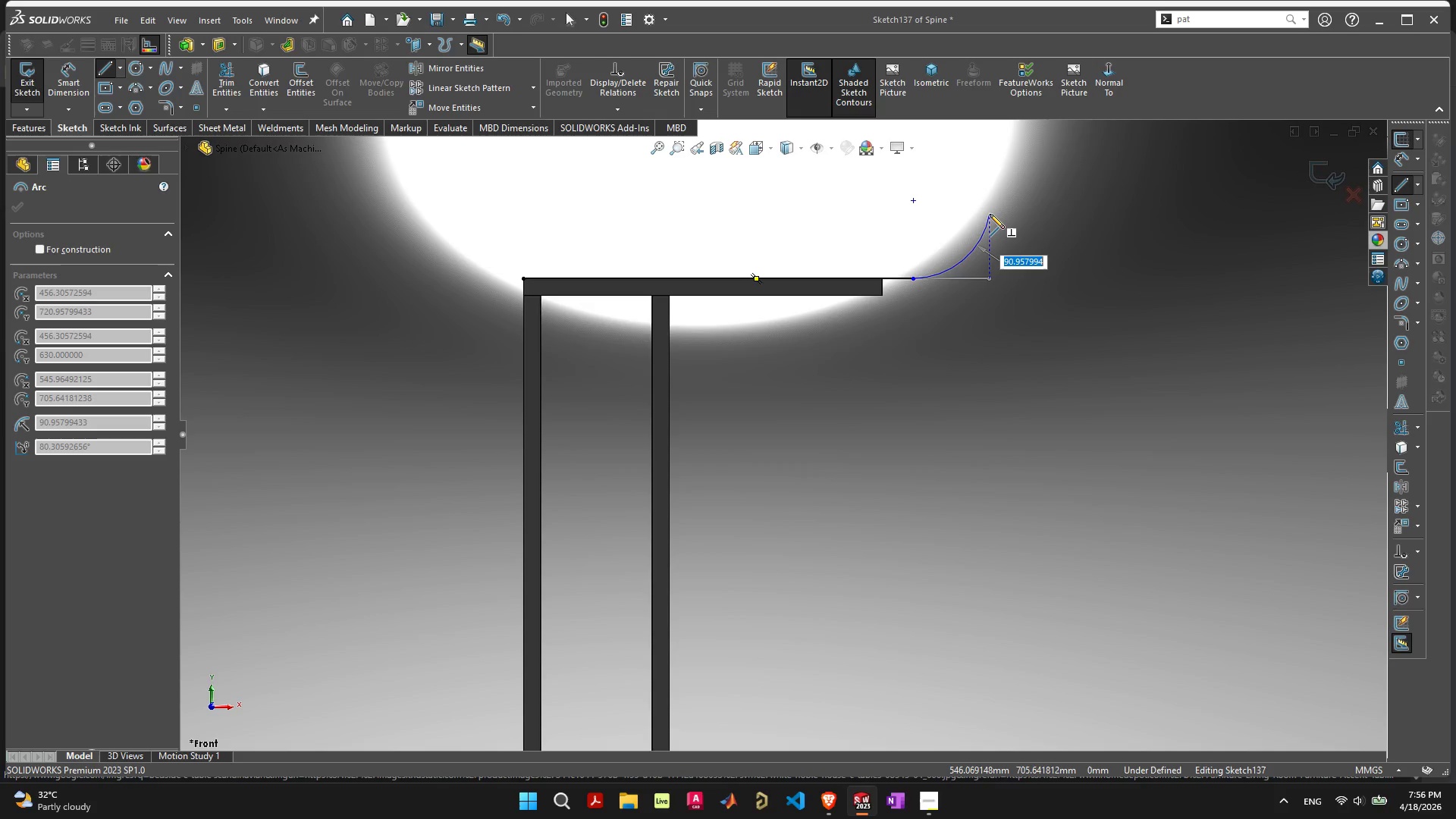 
wait(5.17)
 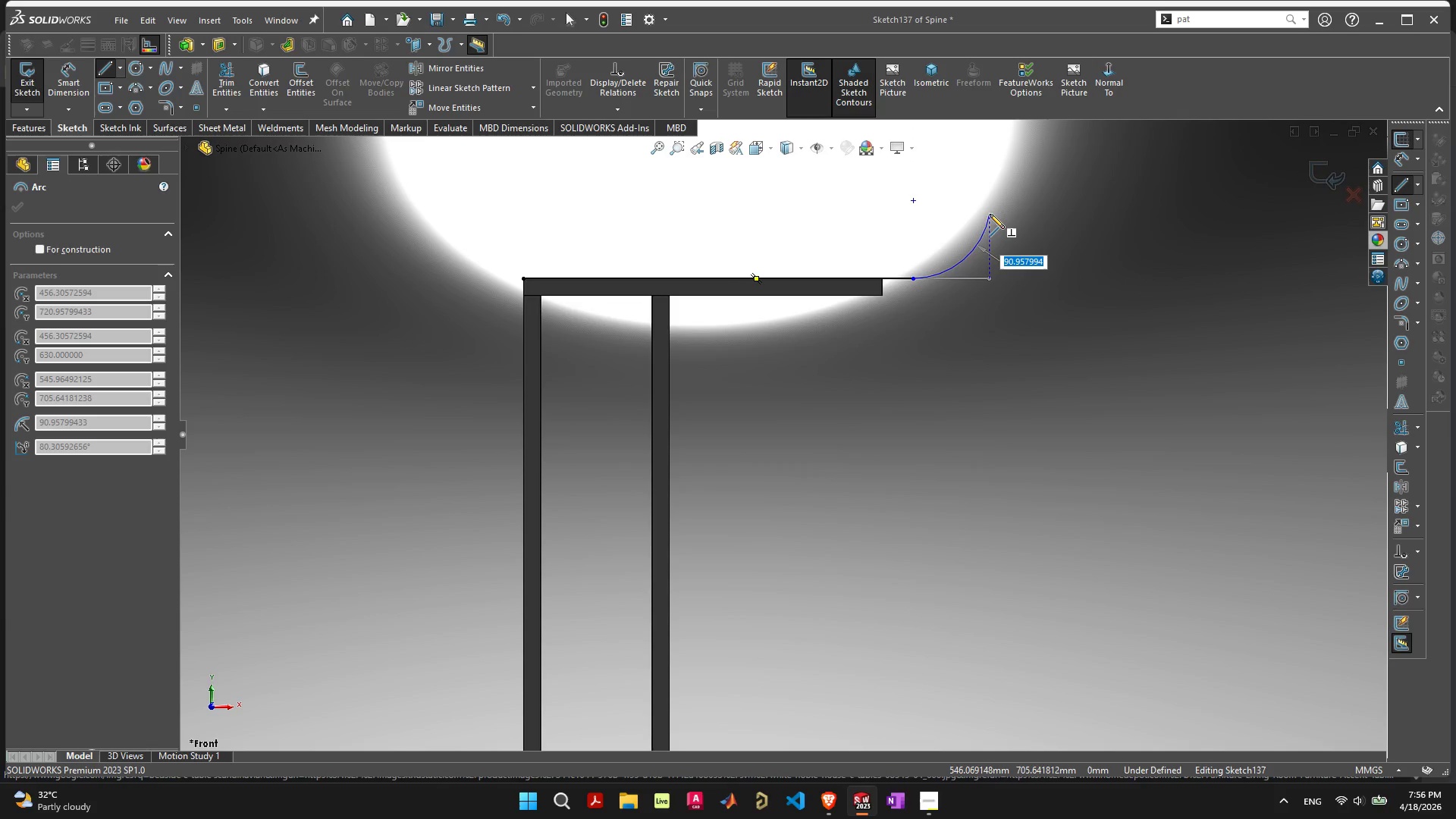 
left_click([990, 214])
 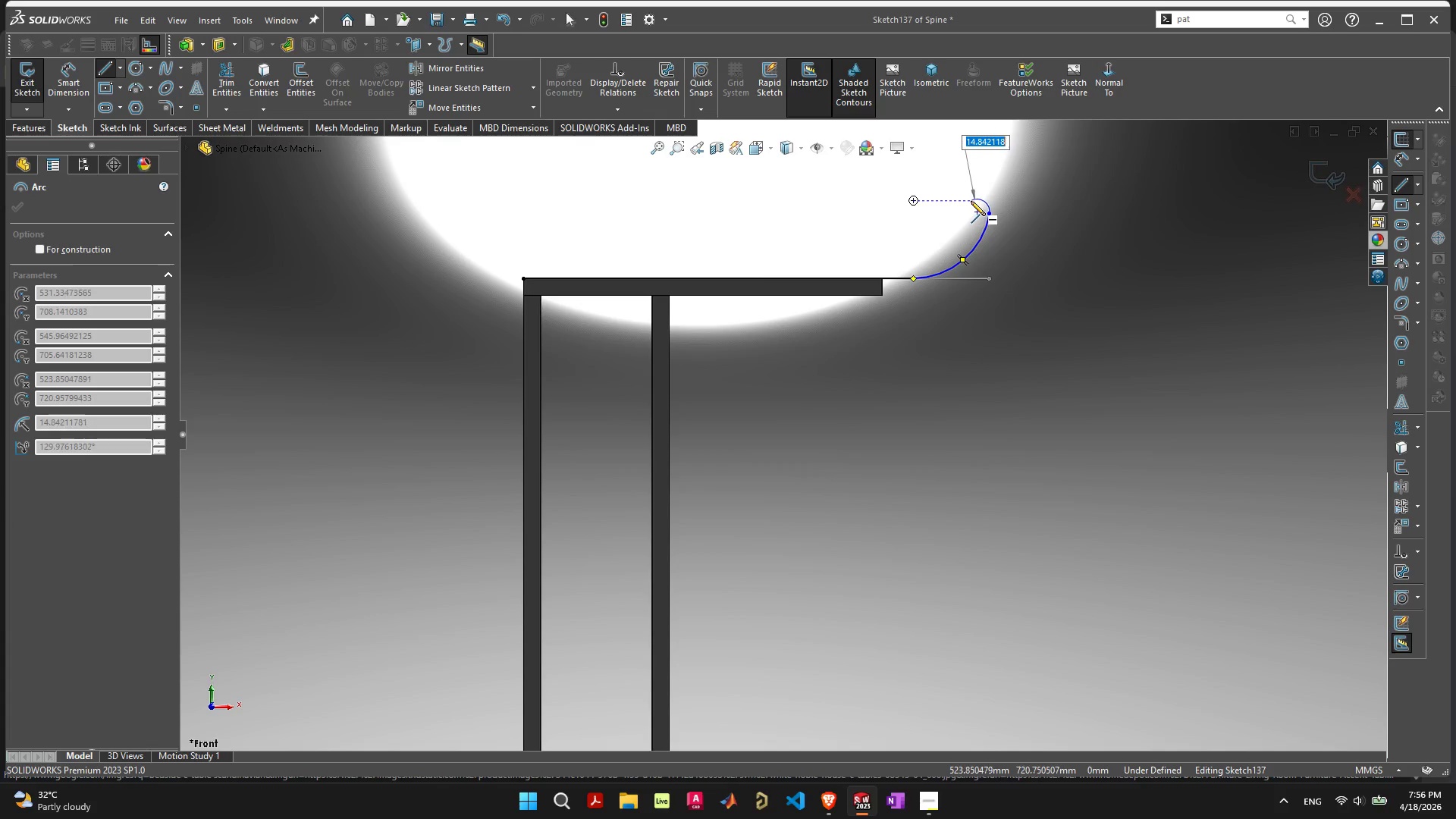 
left_click([969, 202])
 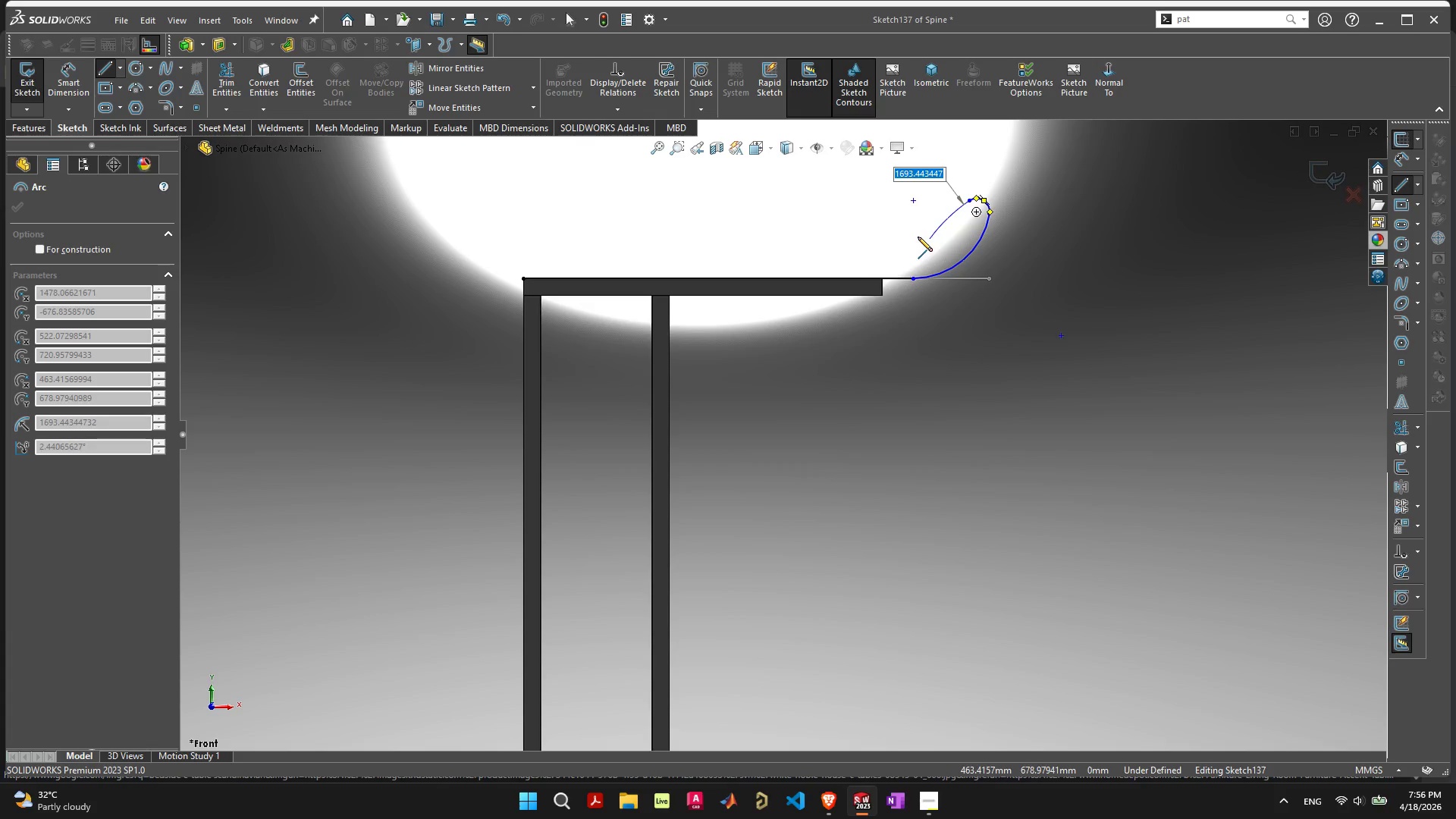 
wait(12.8)
 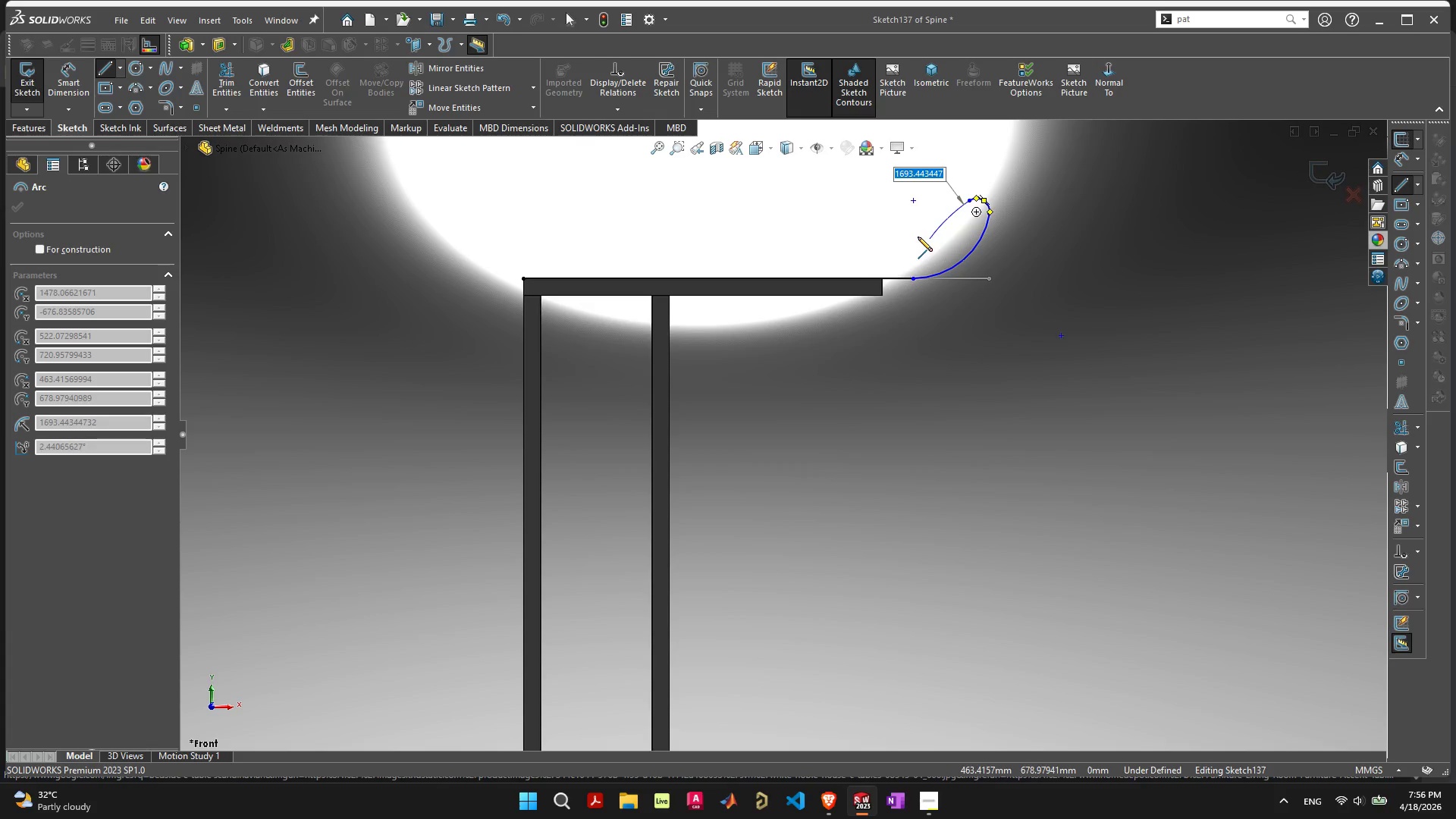 
left_click([910, 228])
 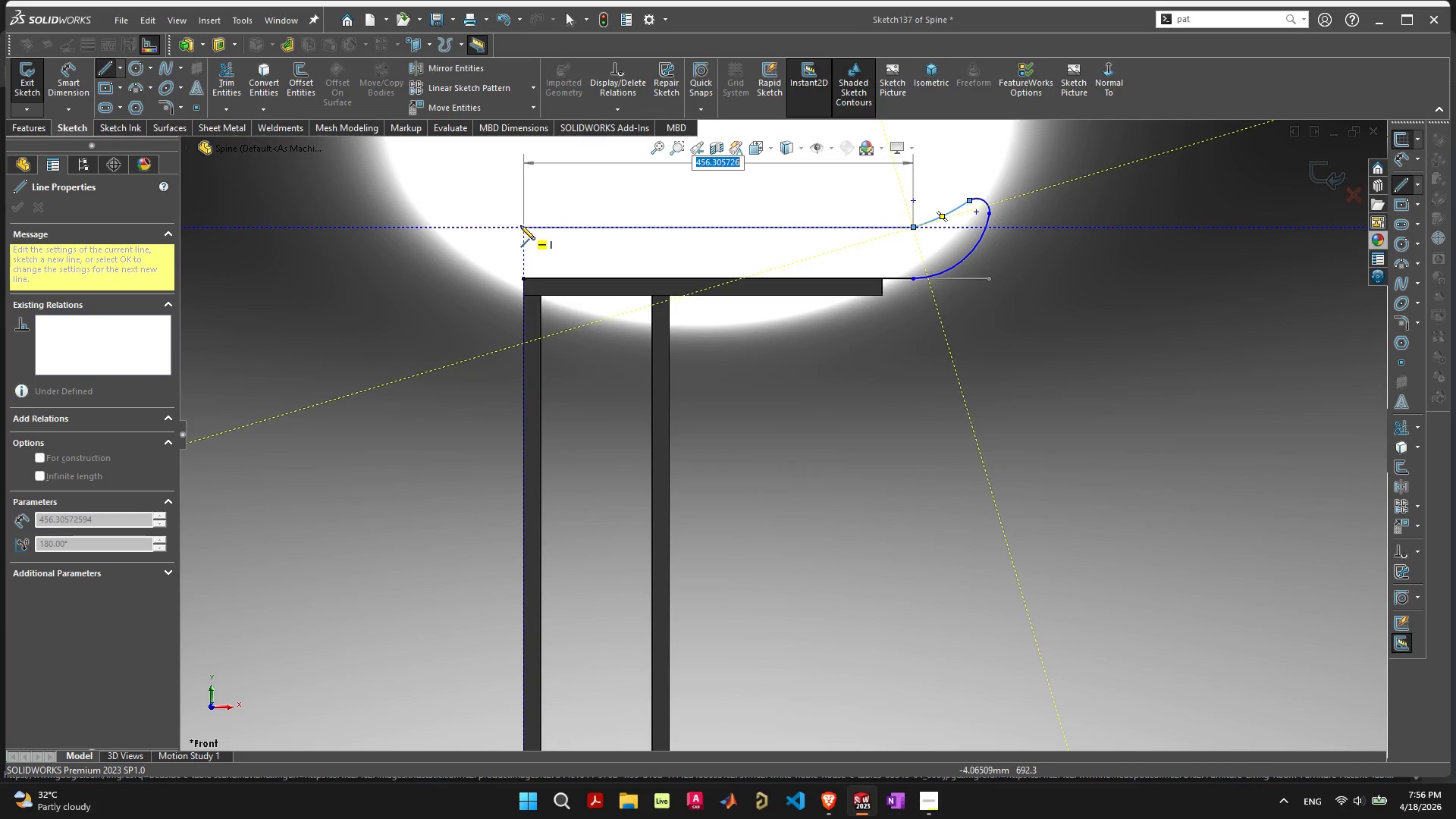 
left_click([520, 225])
 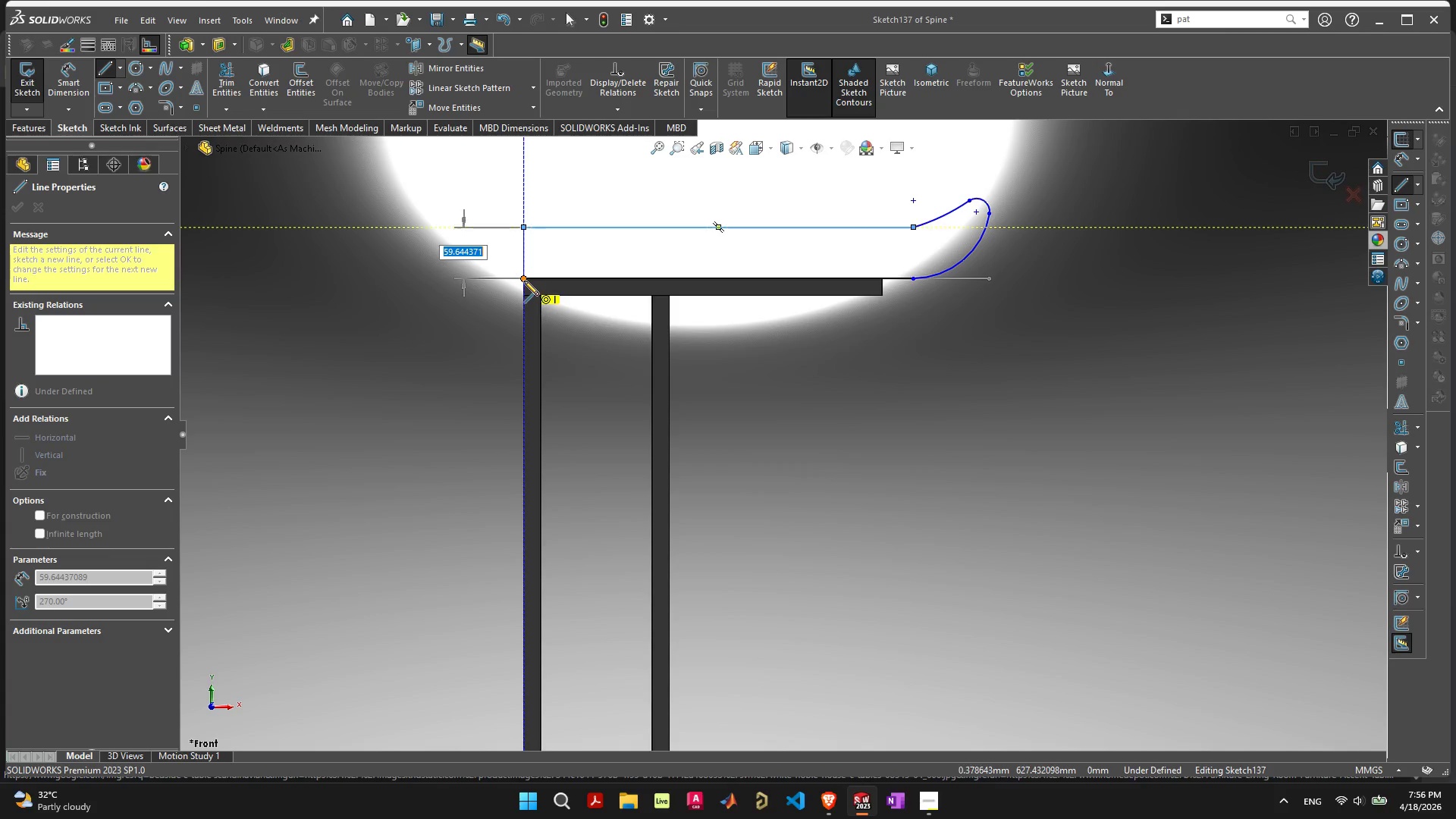 
left_click([524, 281])
 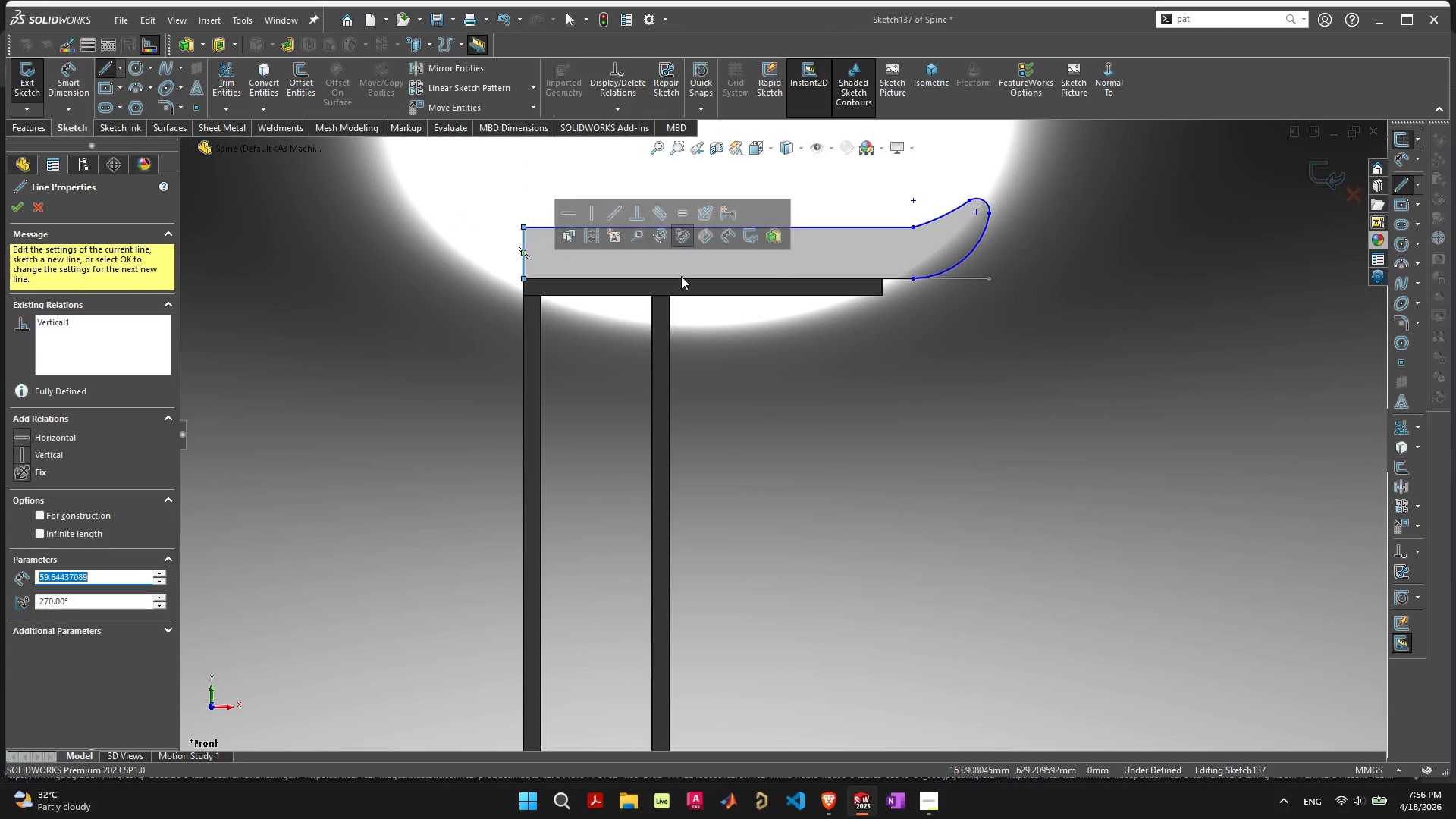 
key(Escape)
 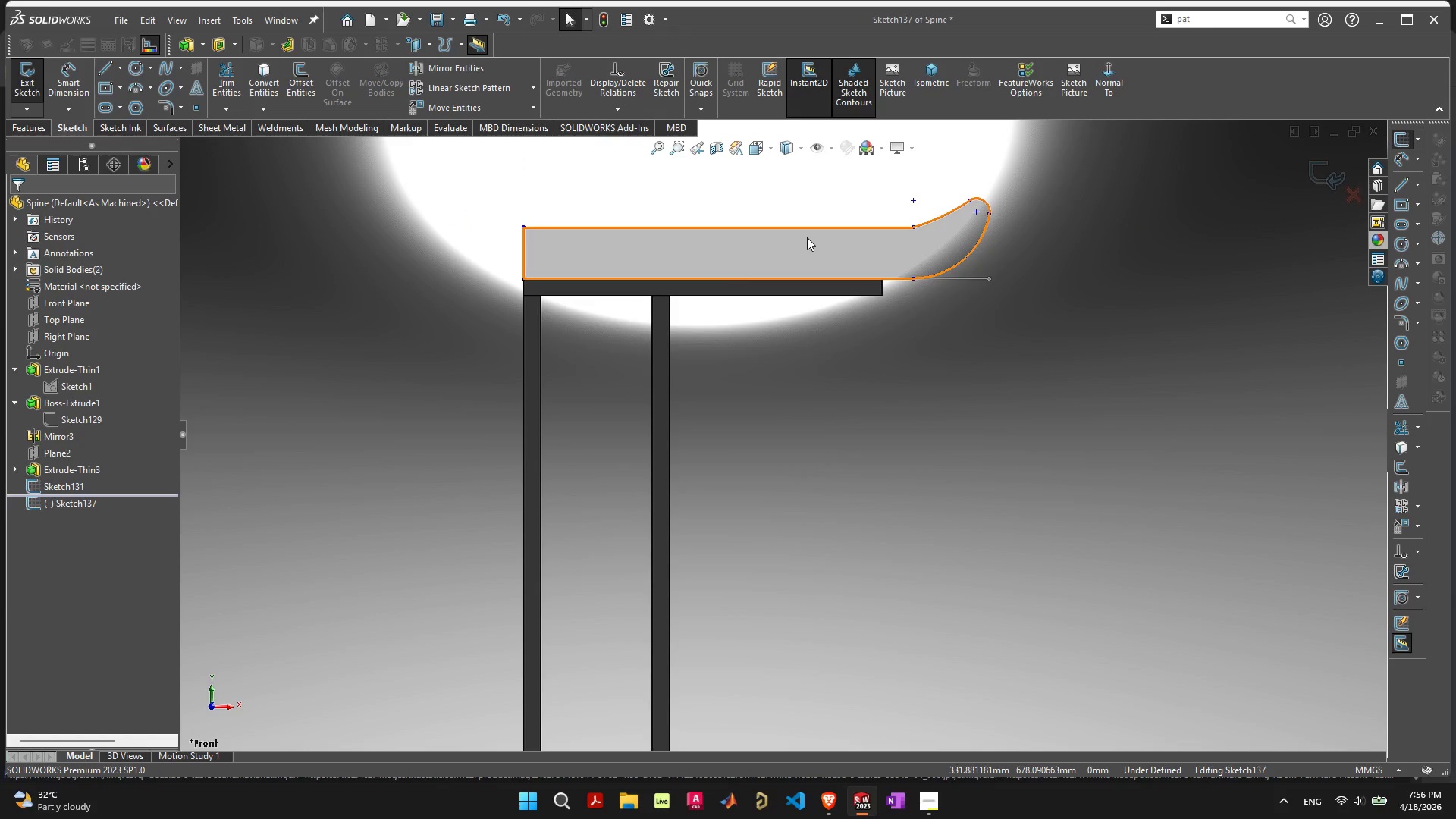 
scroll: coordinate [815, 265], scroll_direction: up, amount: 3.0
 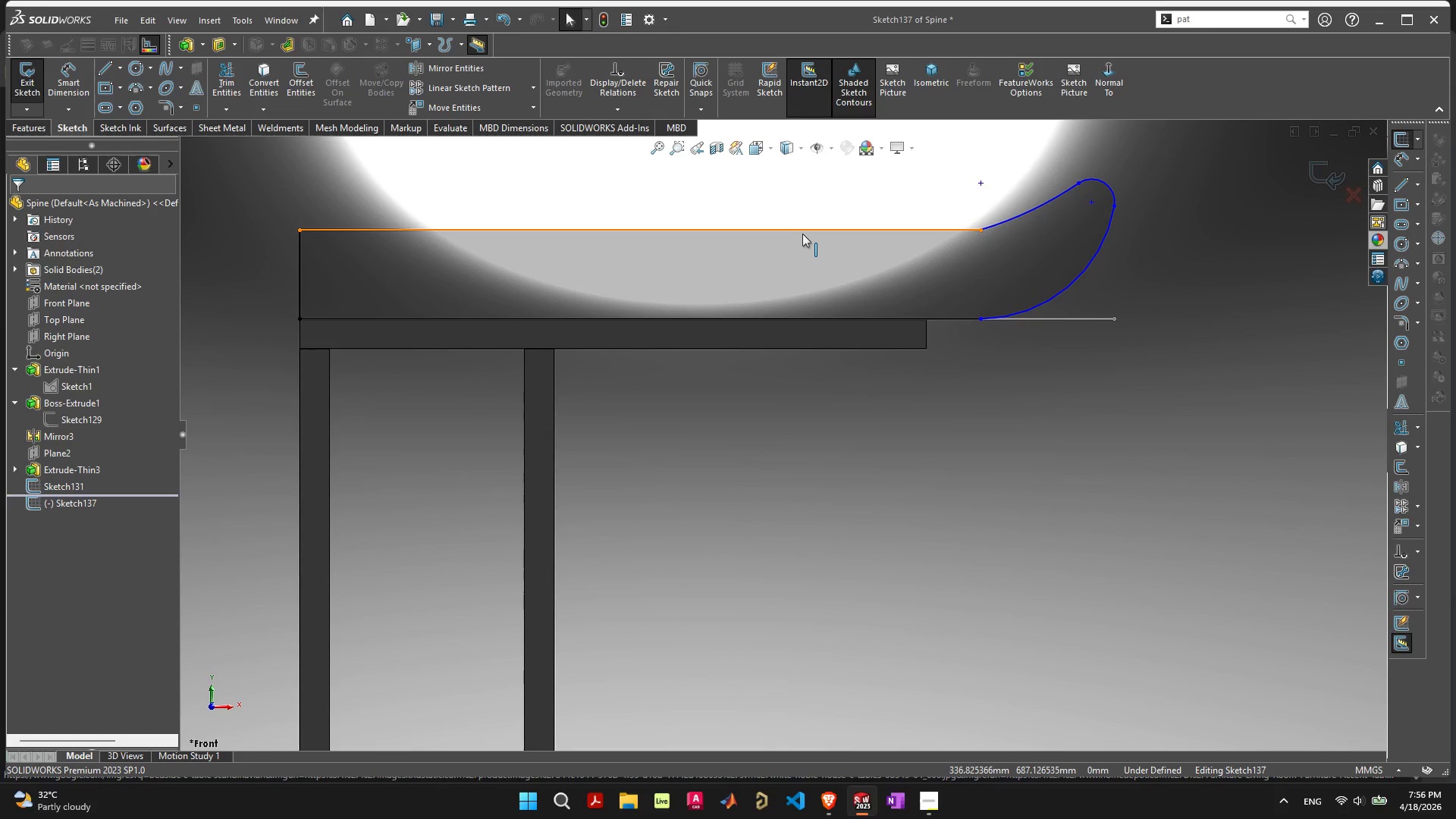 
left_click([803, 231])
 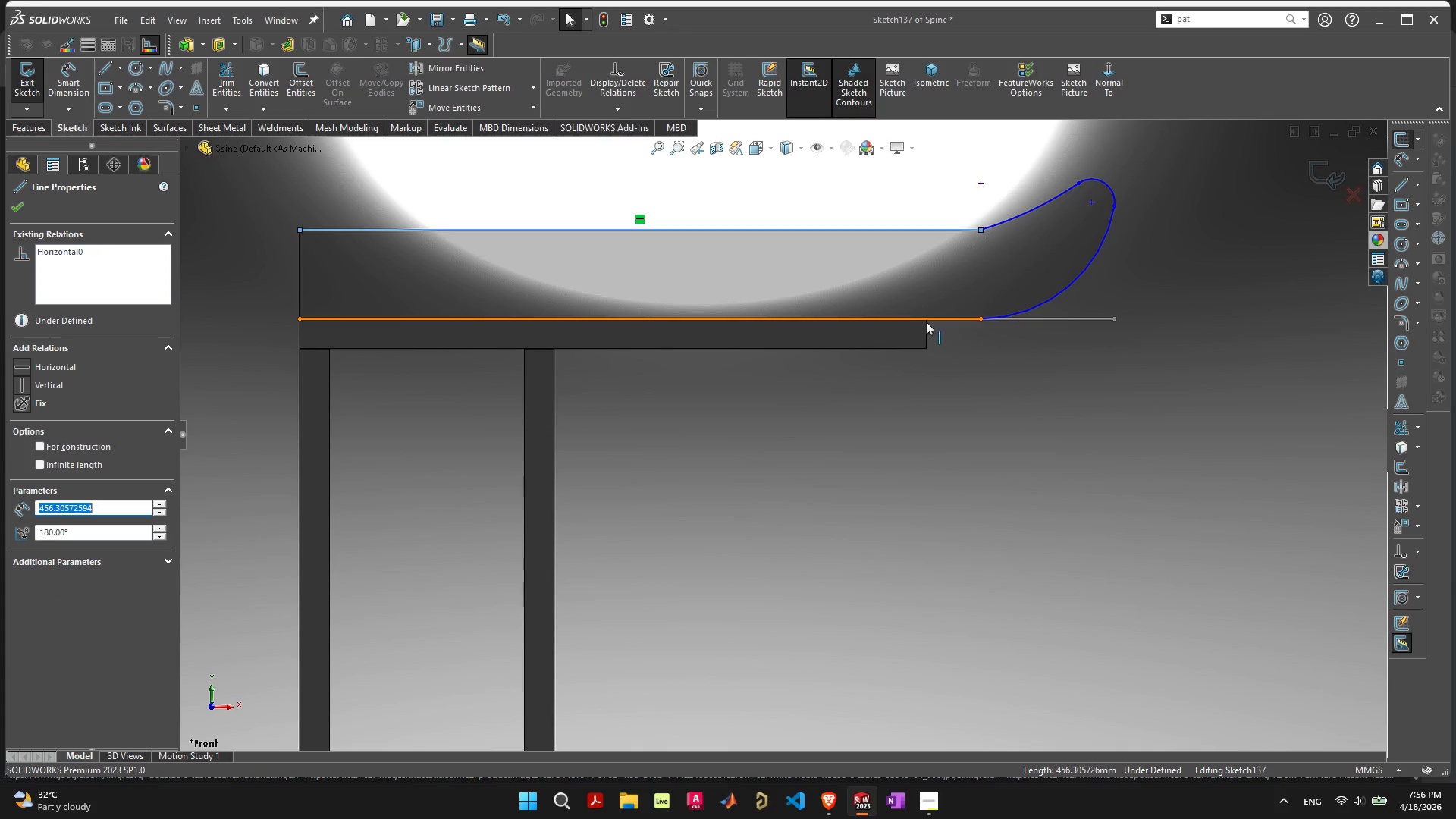 
hold_key(key=ShiftLeft, duration=0.53)
left_click([941, 319])
 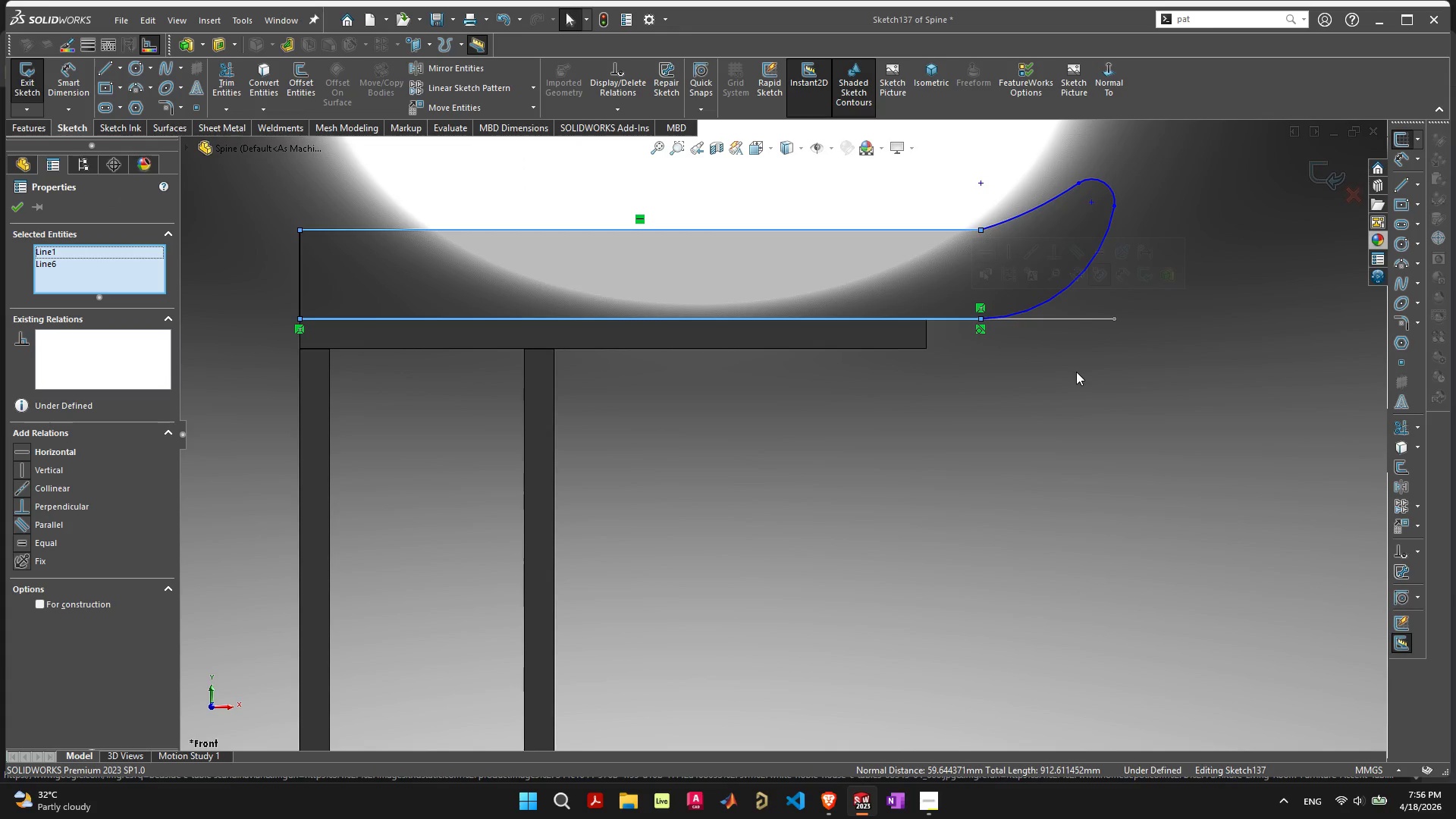 
left_click([1076, 375])
 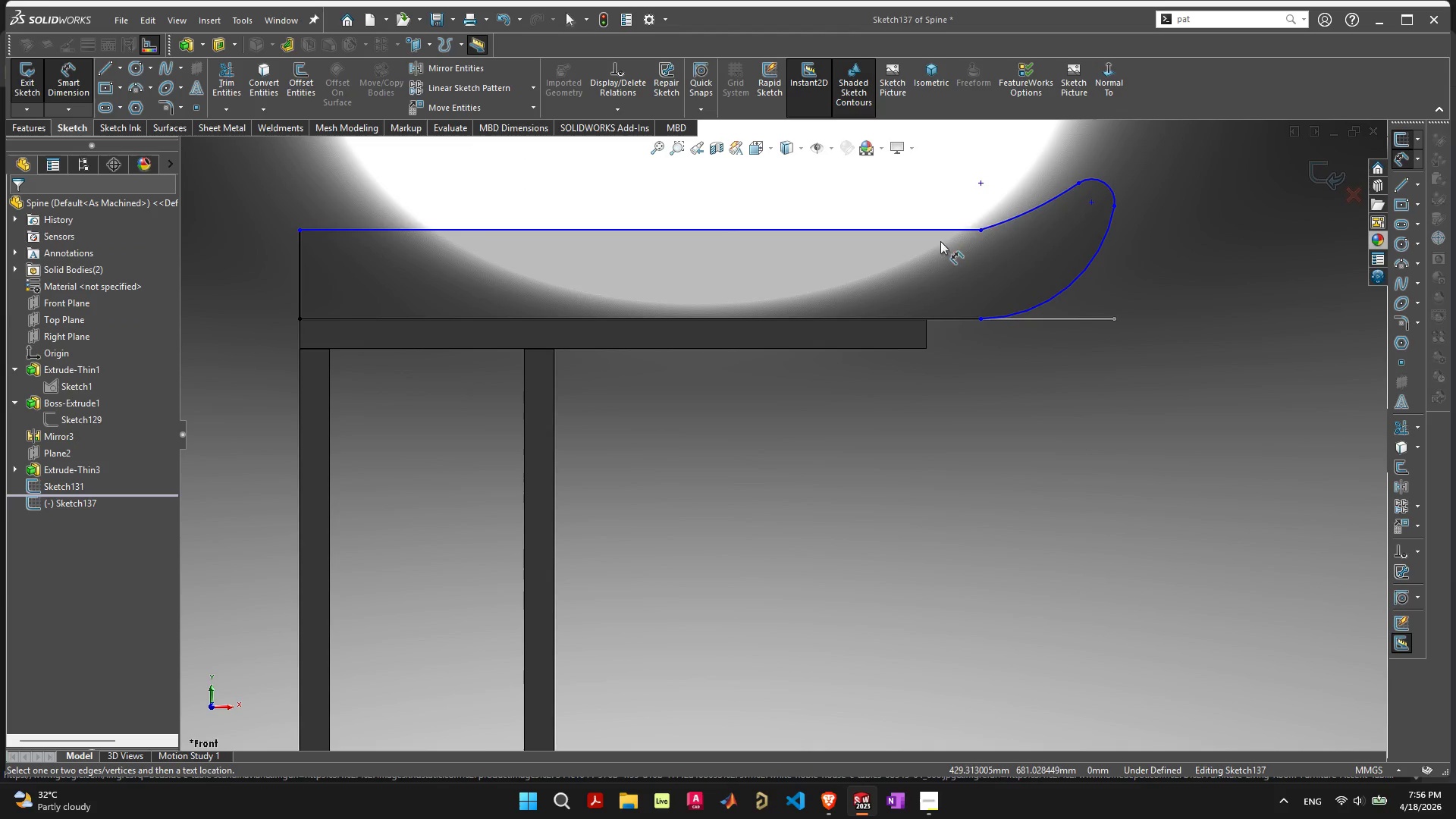 
left_click([940, 229])
 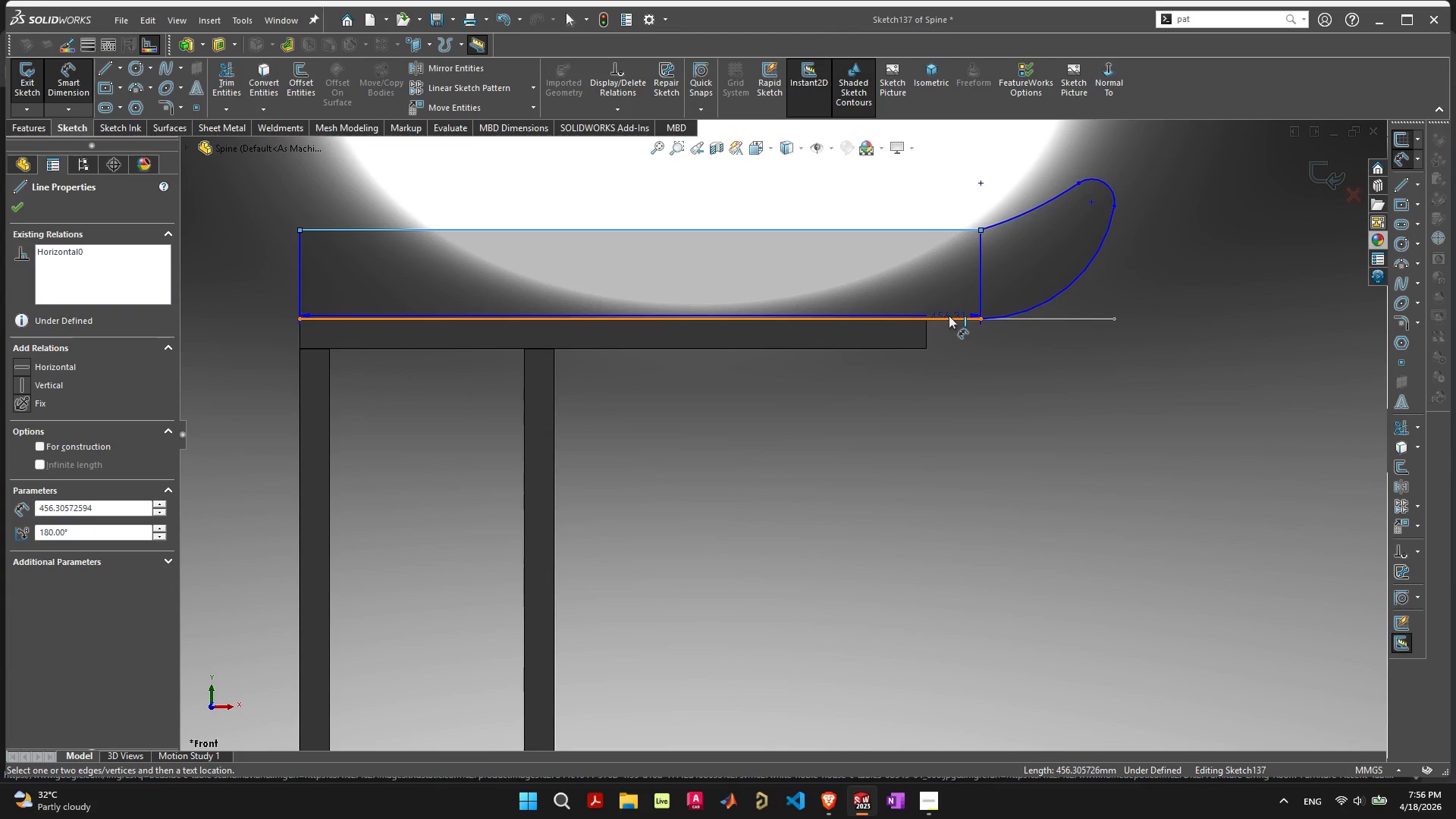 
left_click([949, 316])
 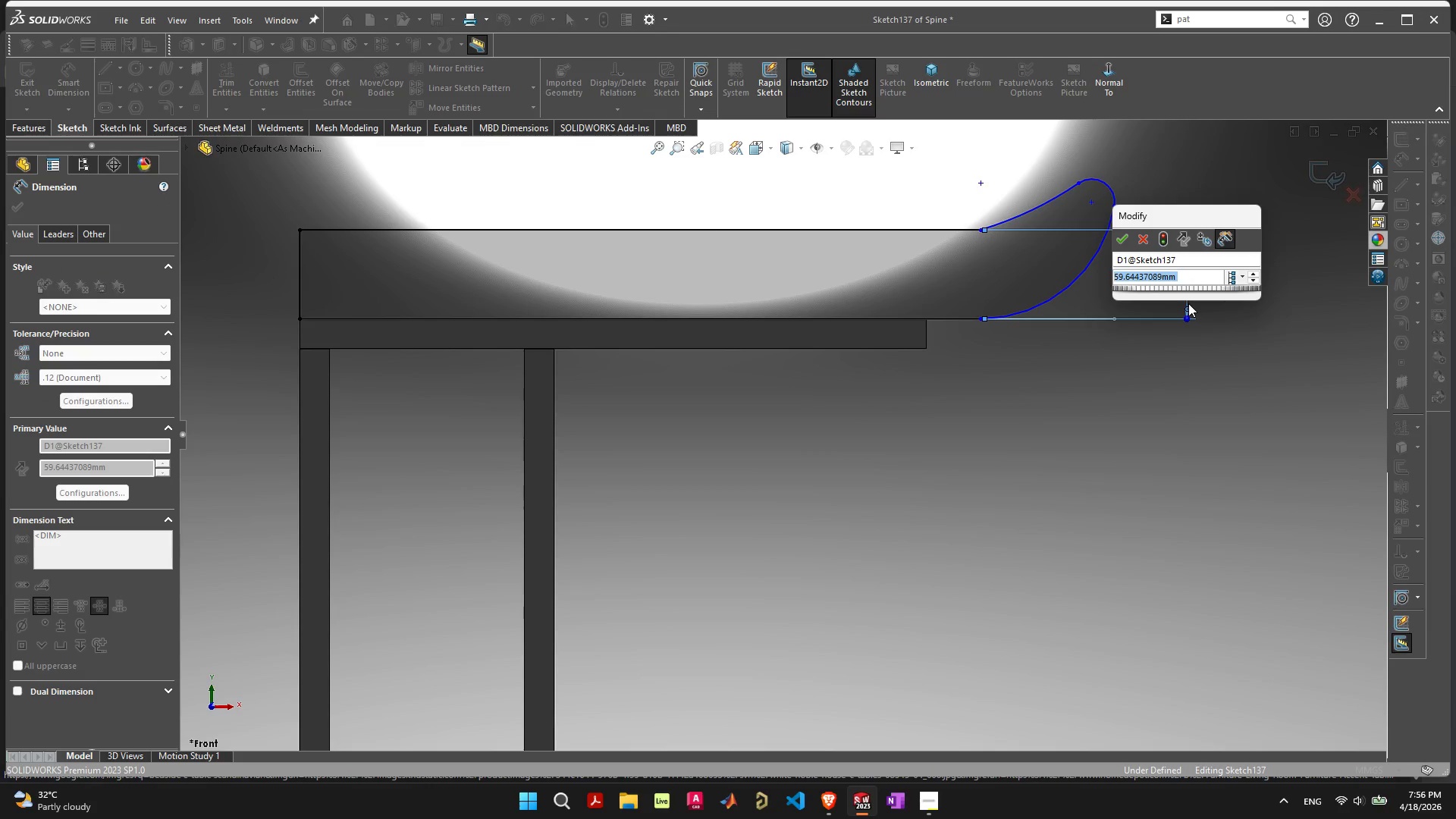 
type(20)
 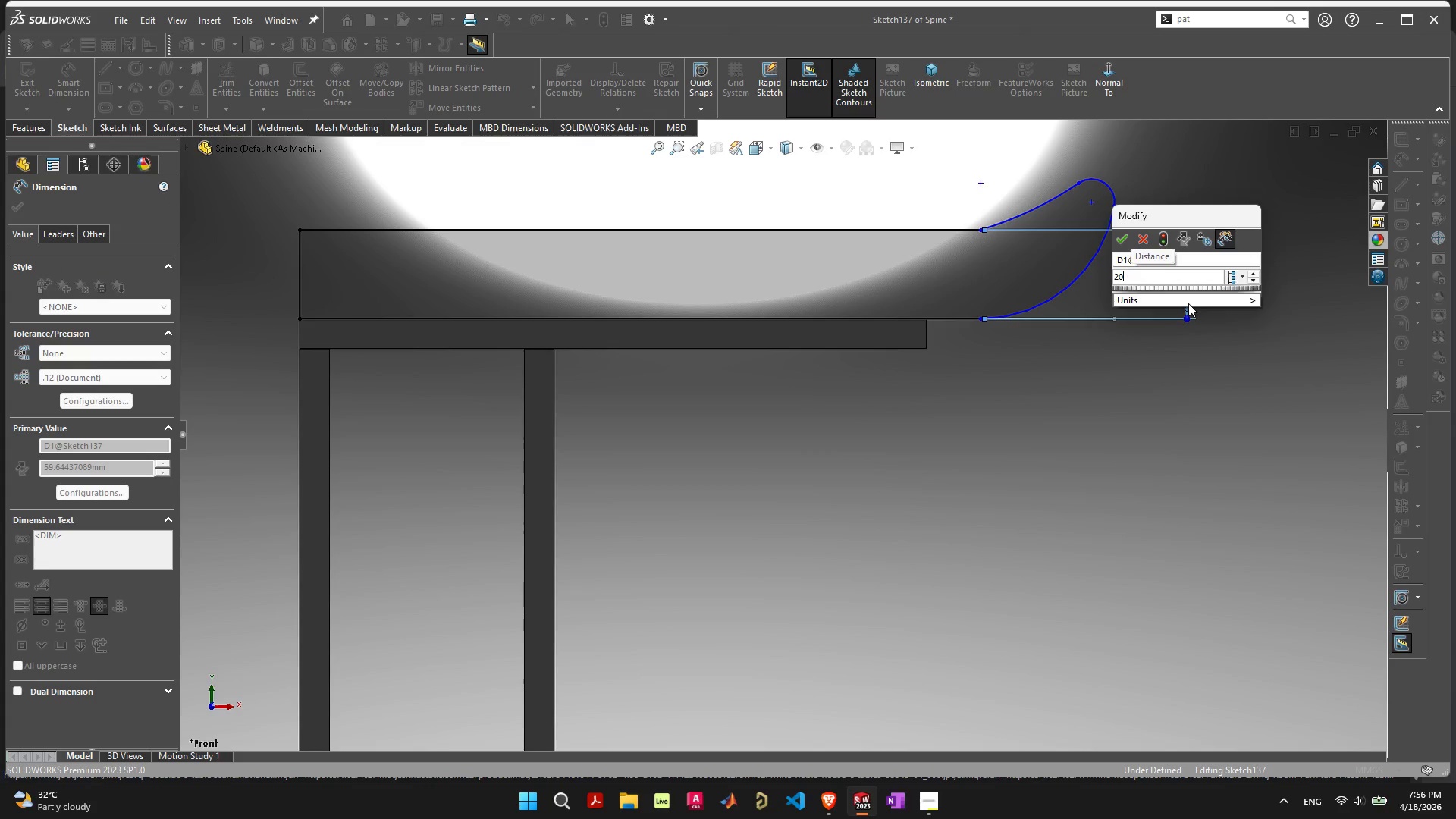 
key(Enter)
 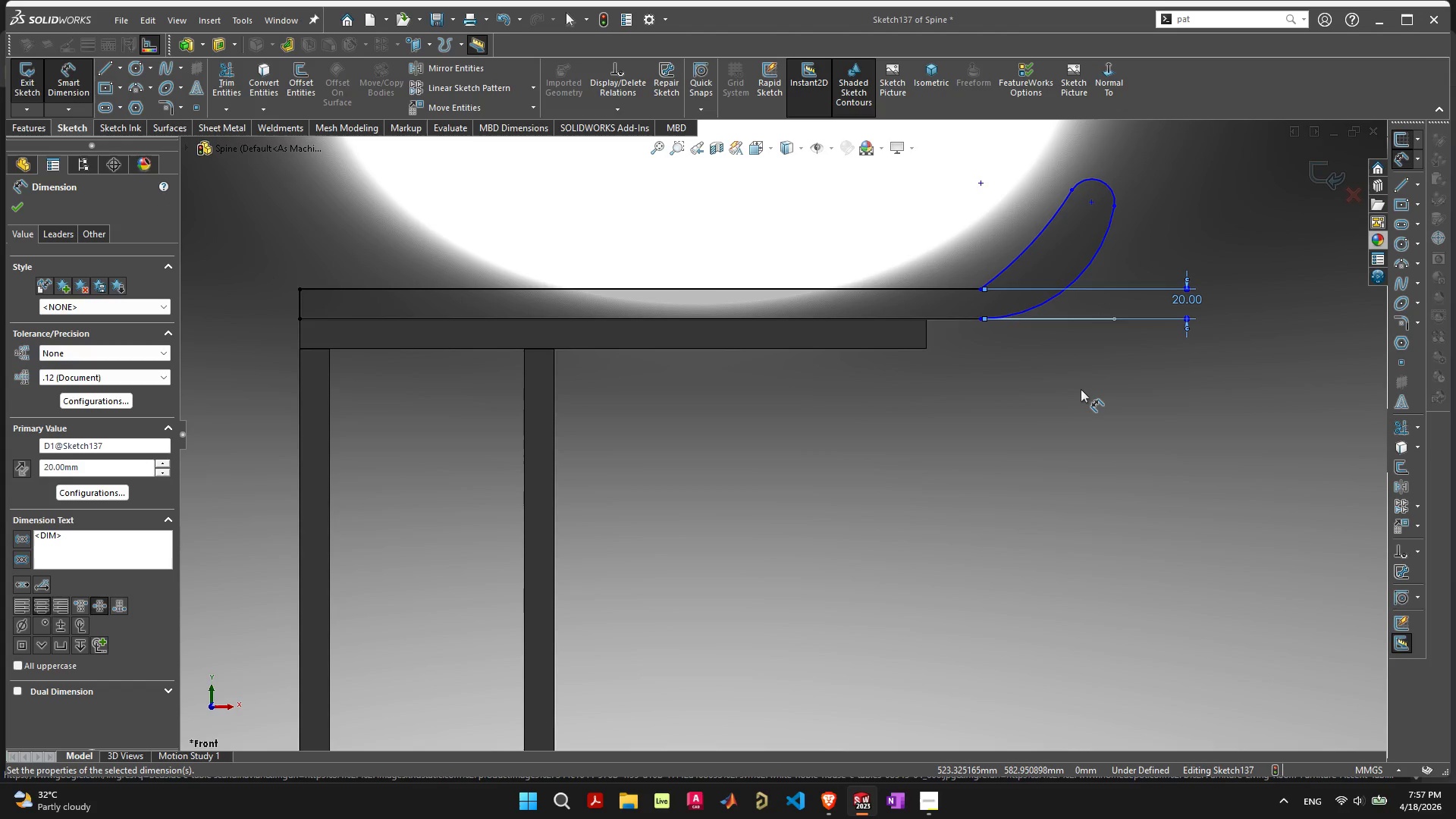 
wait(5.83)
 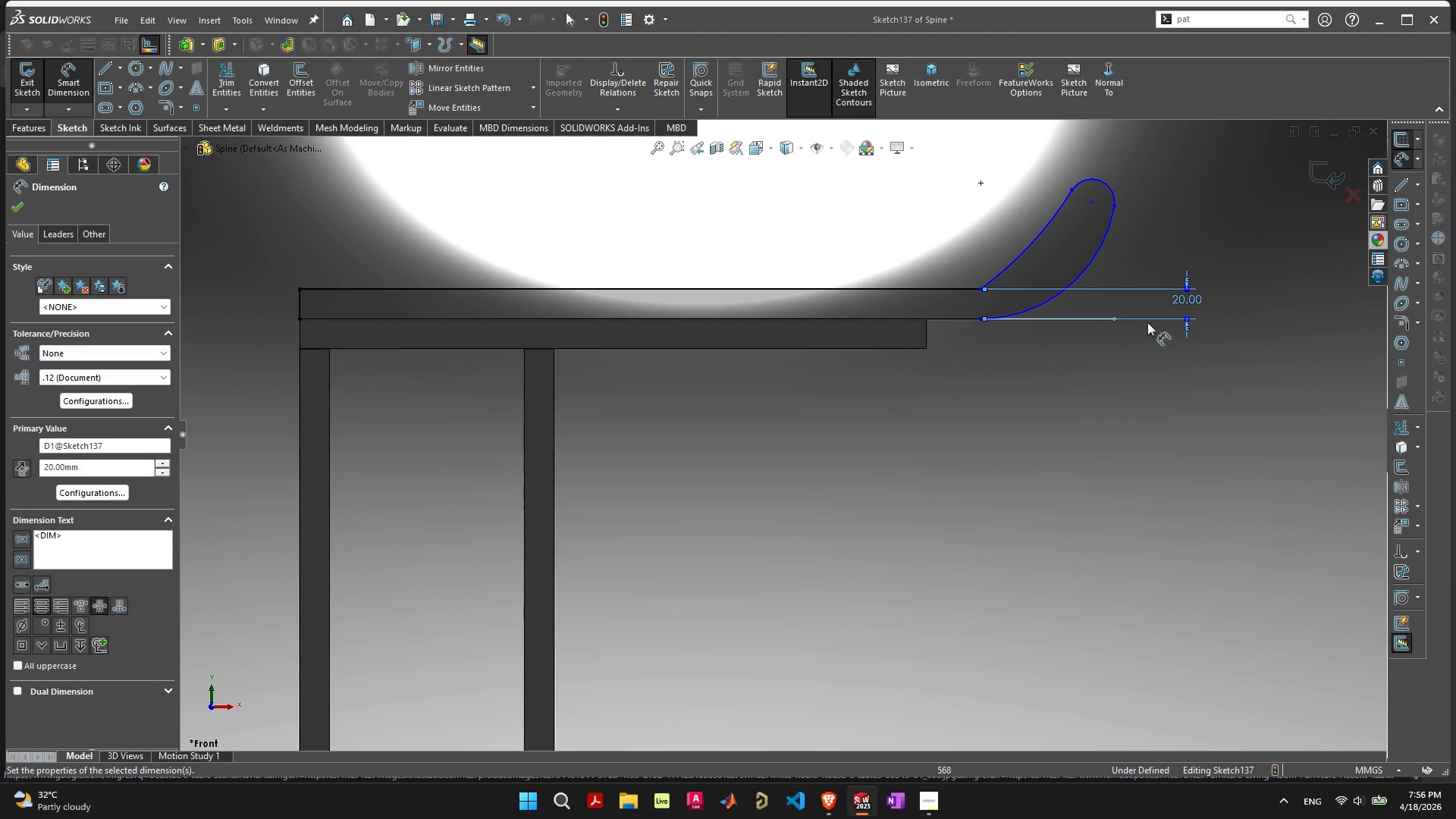 
left_click([975, 358])
 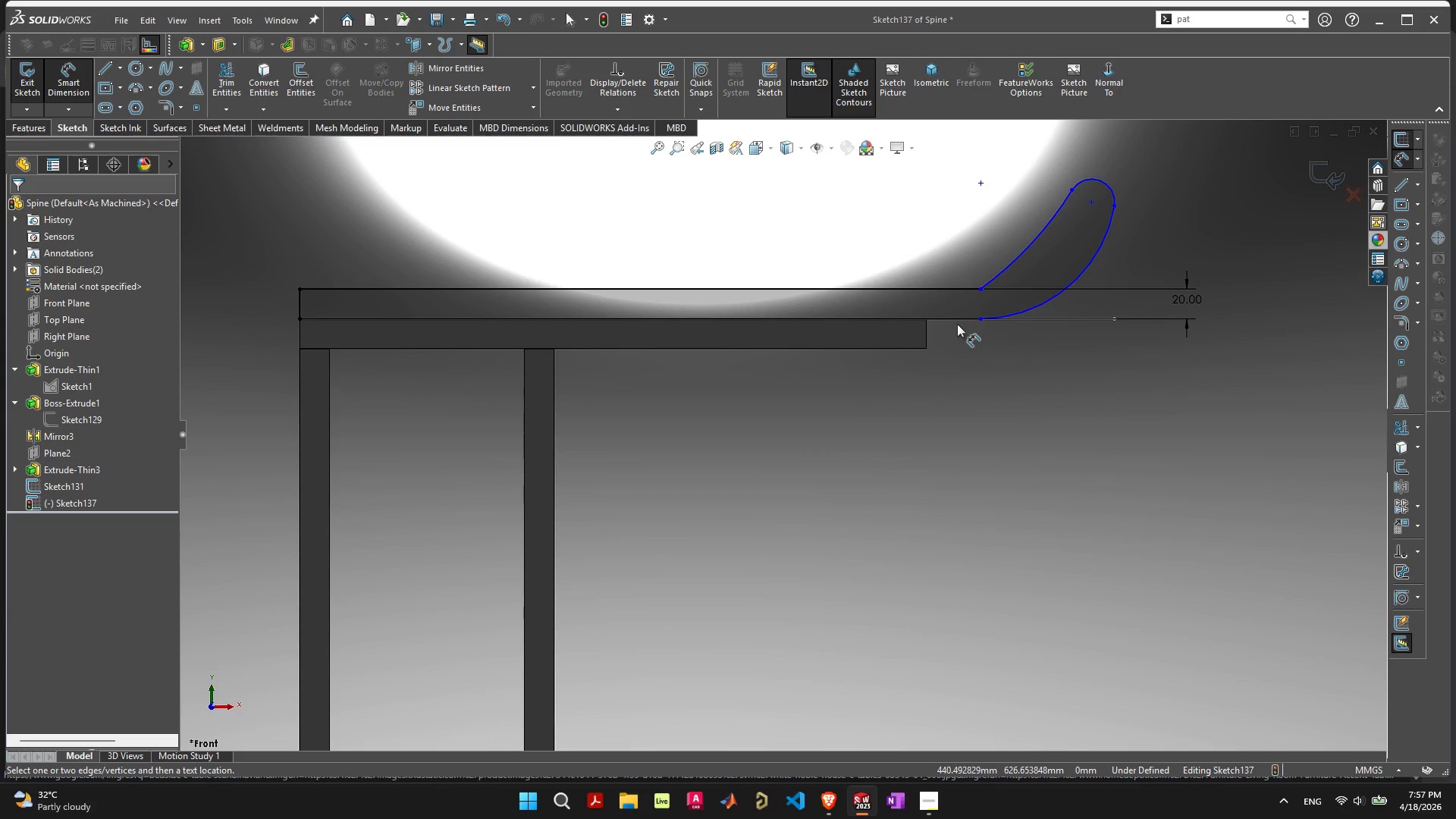 
scroll: coordinate [1037, 300], scroll_direction: up, amount: 5.0
 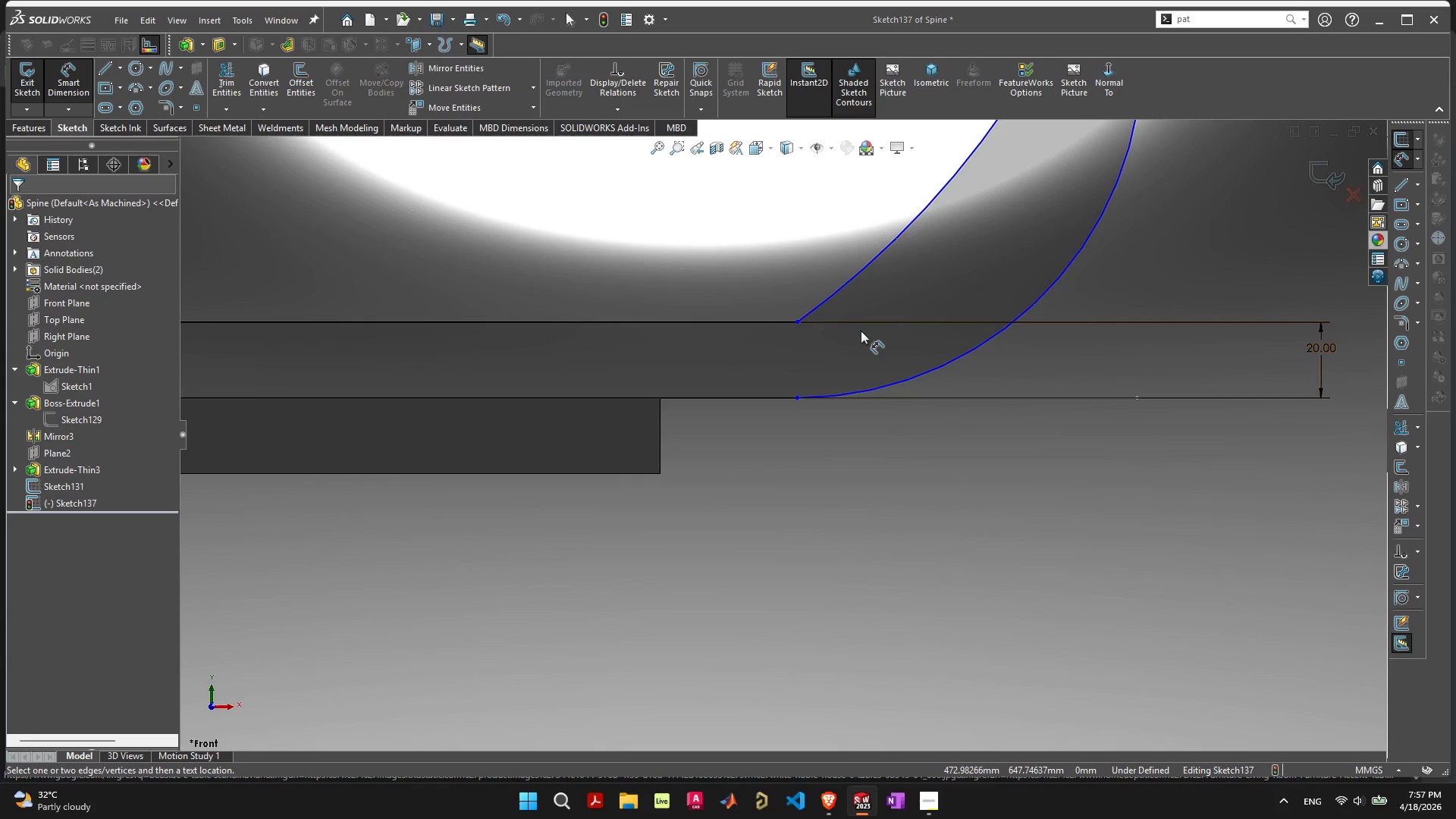 
key(Escape)
 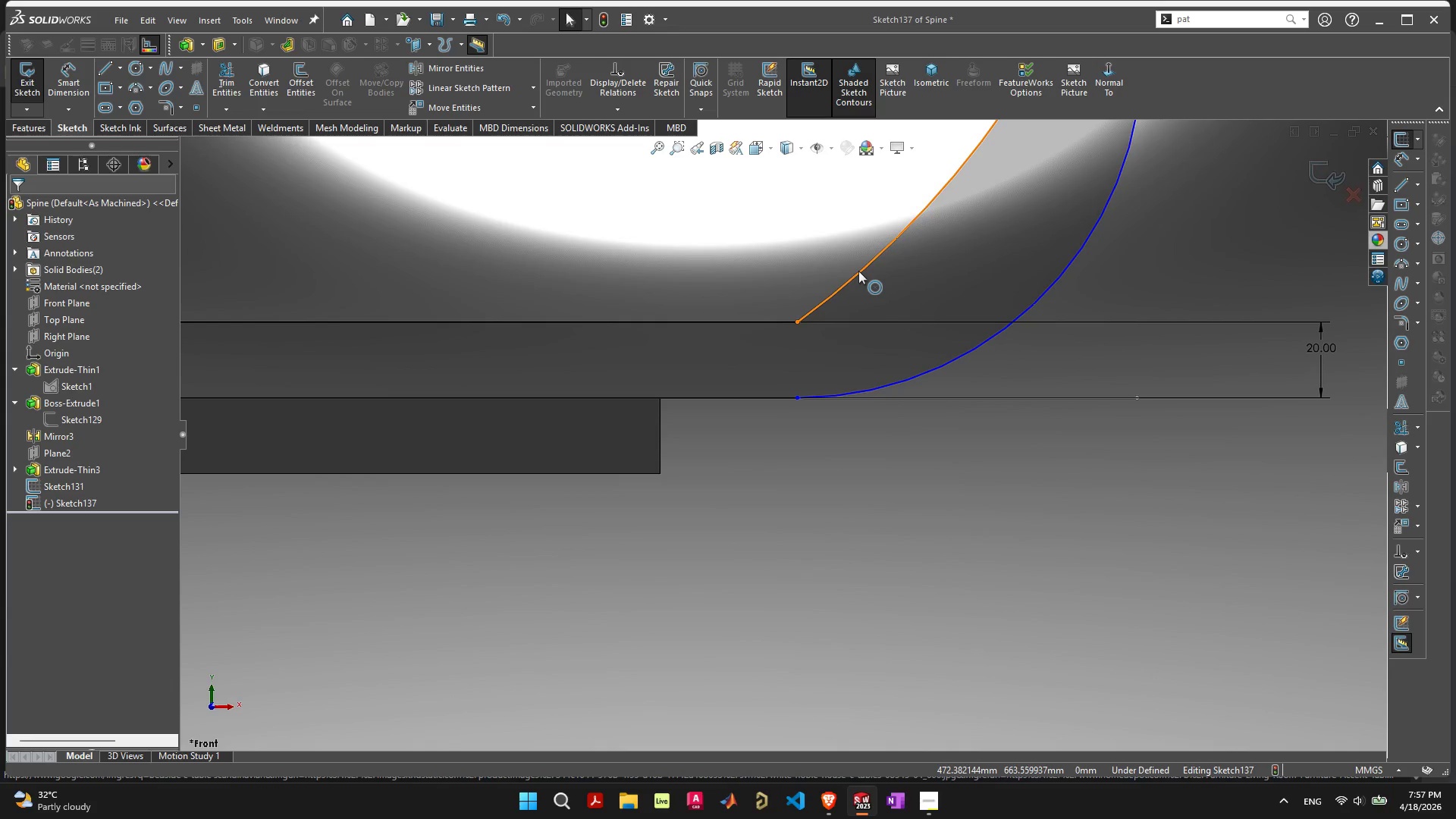 
left_click([858, 271])
 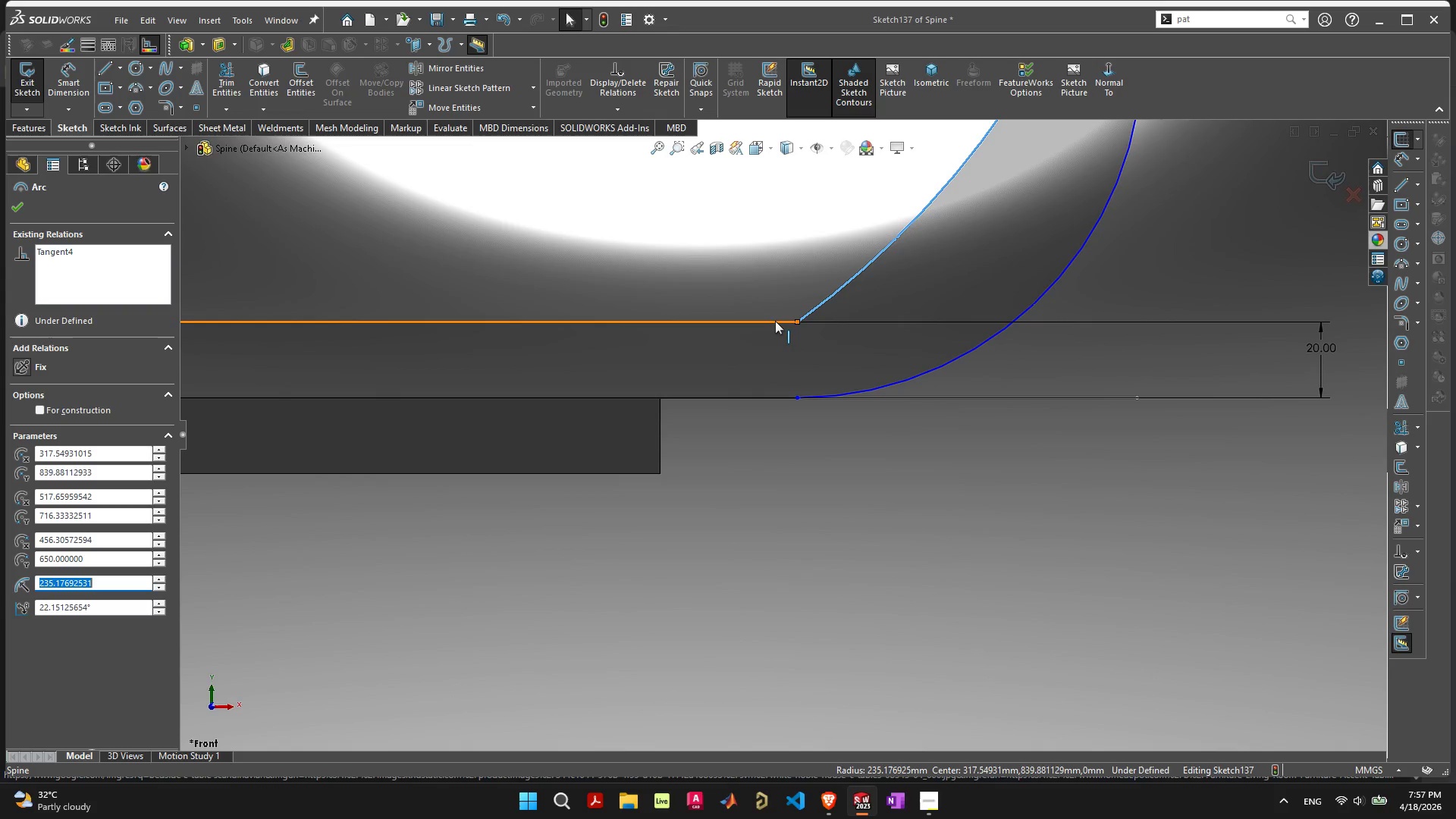 
key(Shift+ShiftLeft)
 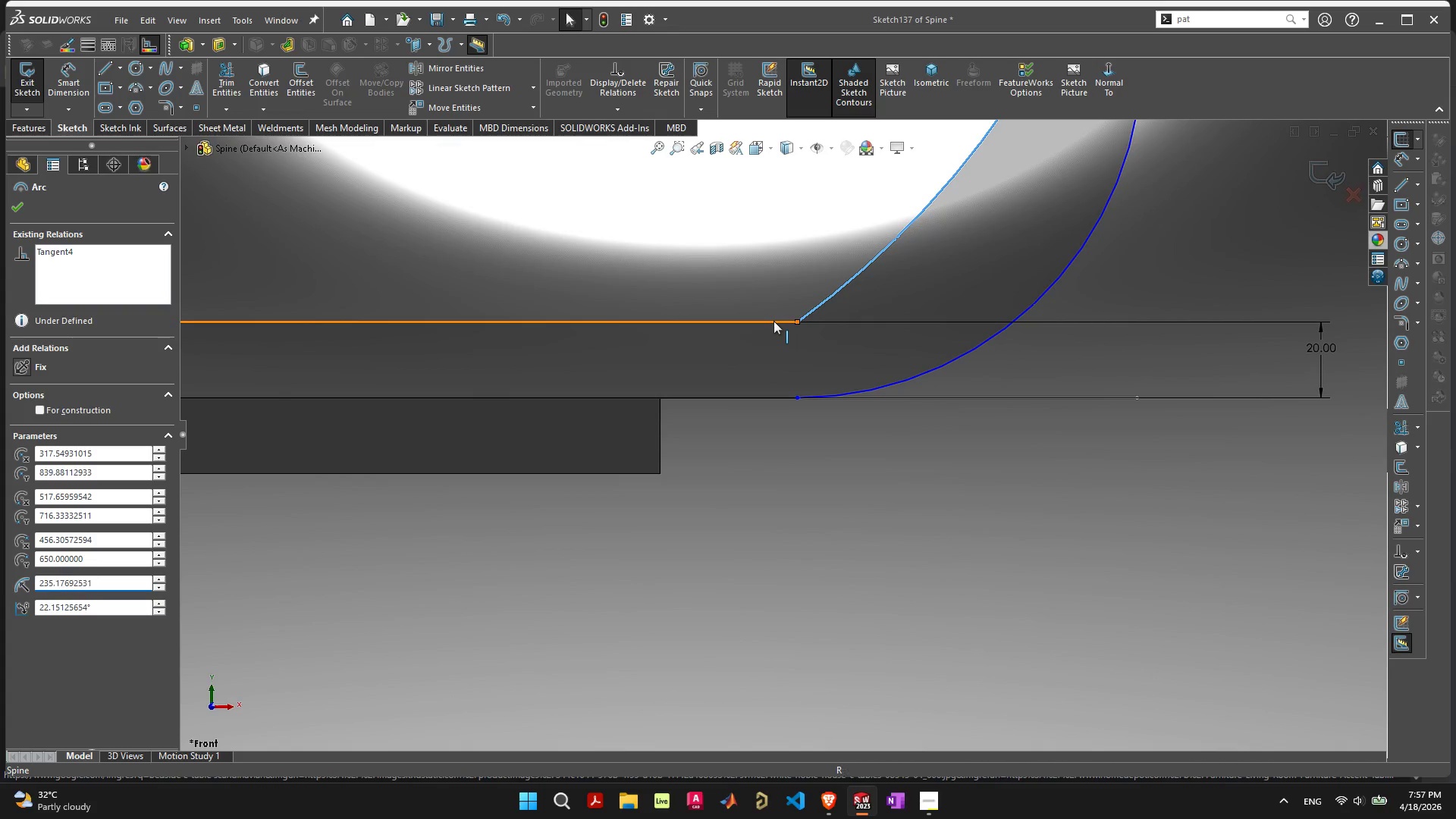 
left_click([774, 321])
 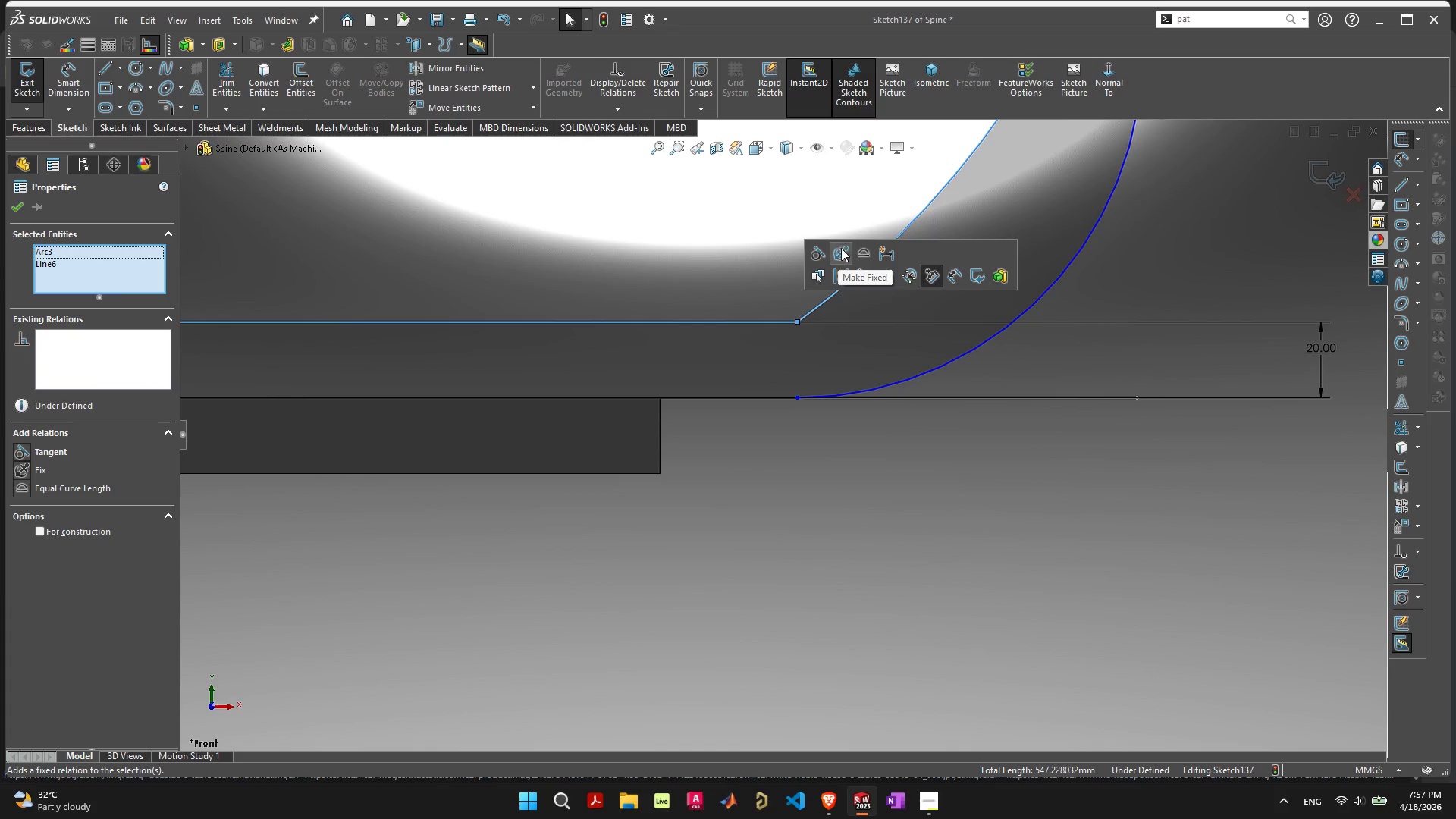 
left_click([823, 250])
 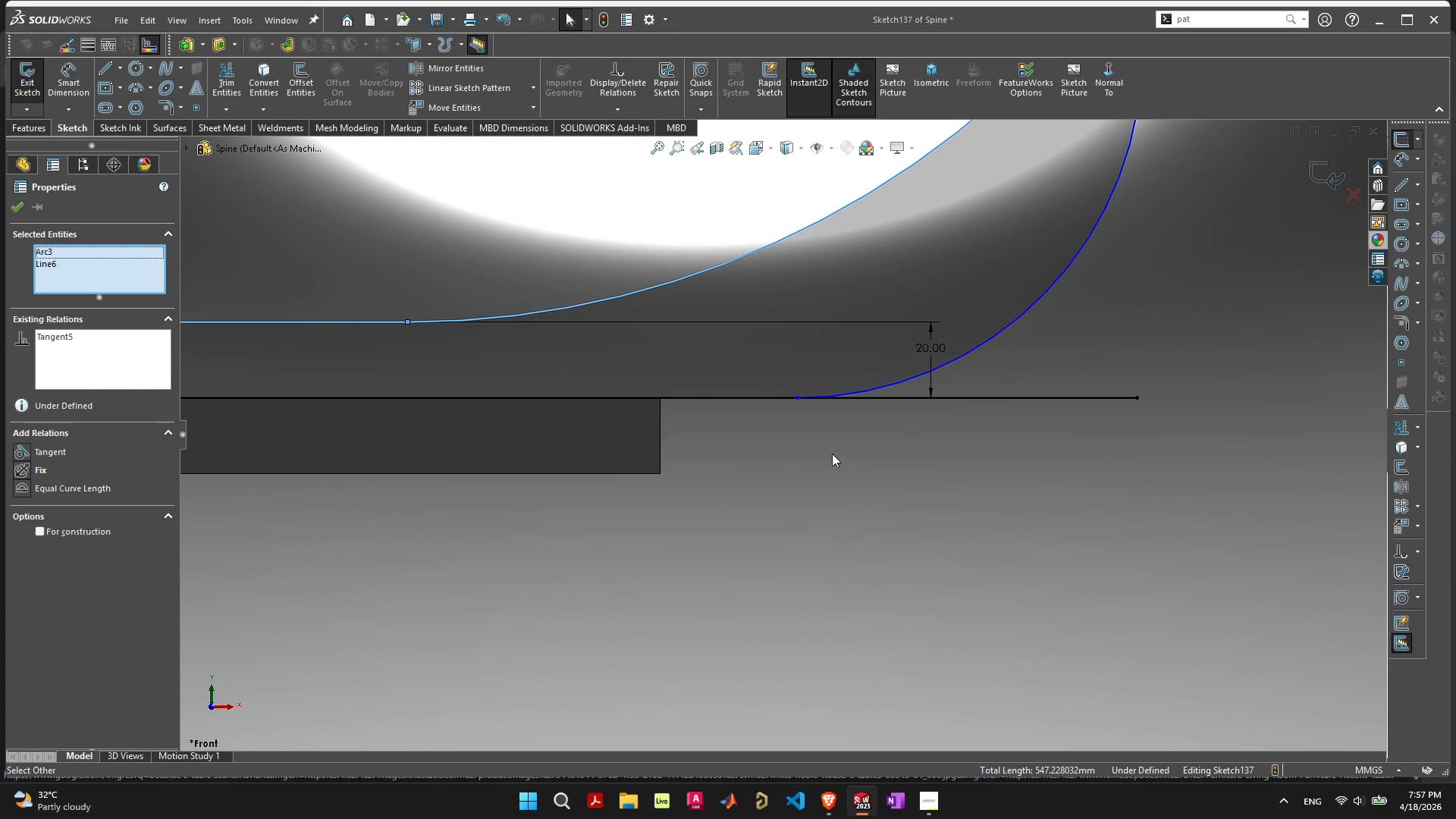 
left_click([831, 454])
 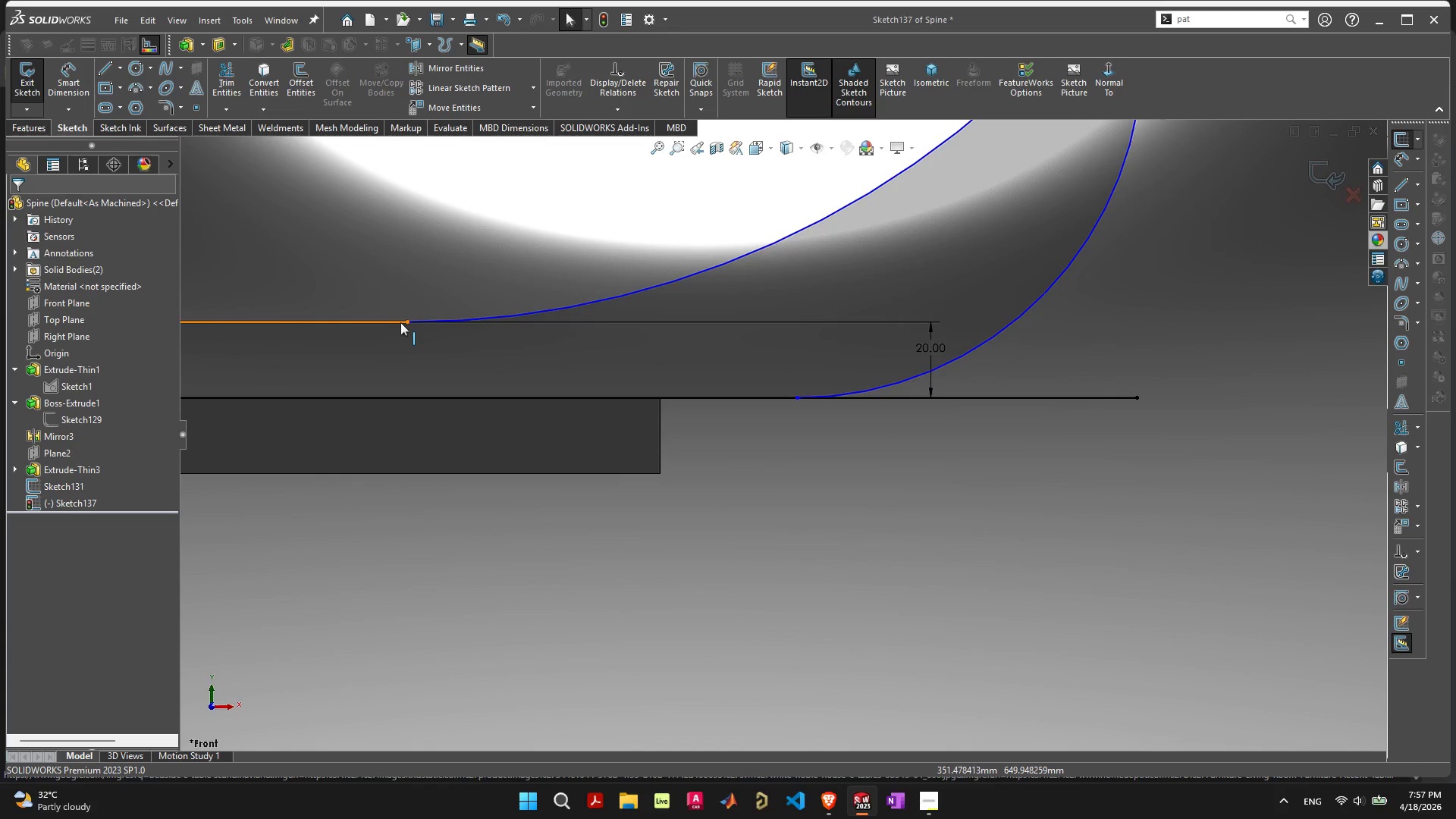 
left_click([406, 321])
 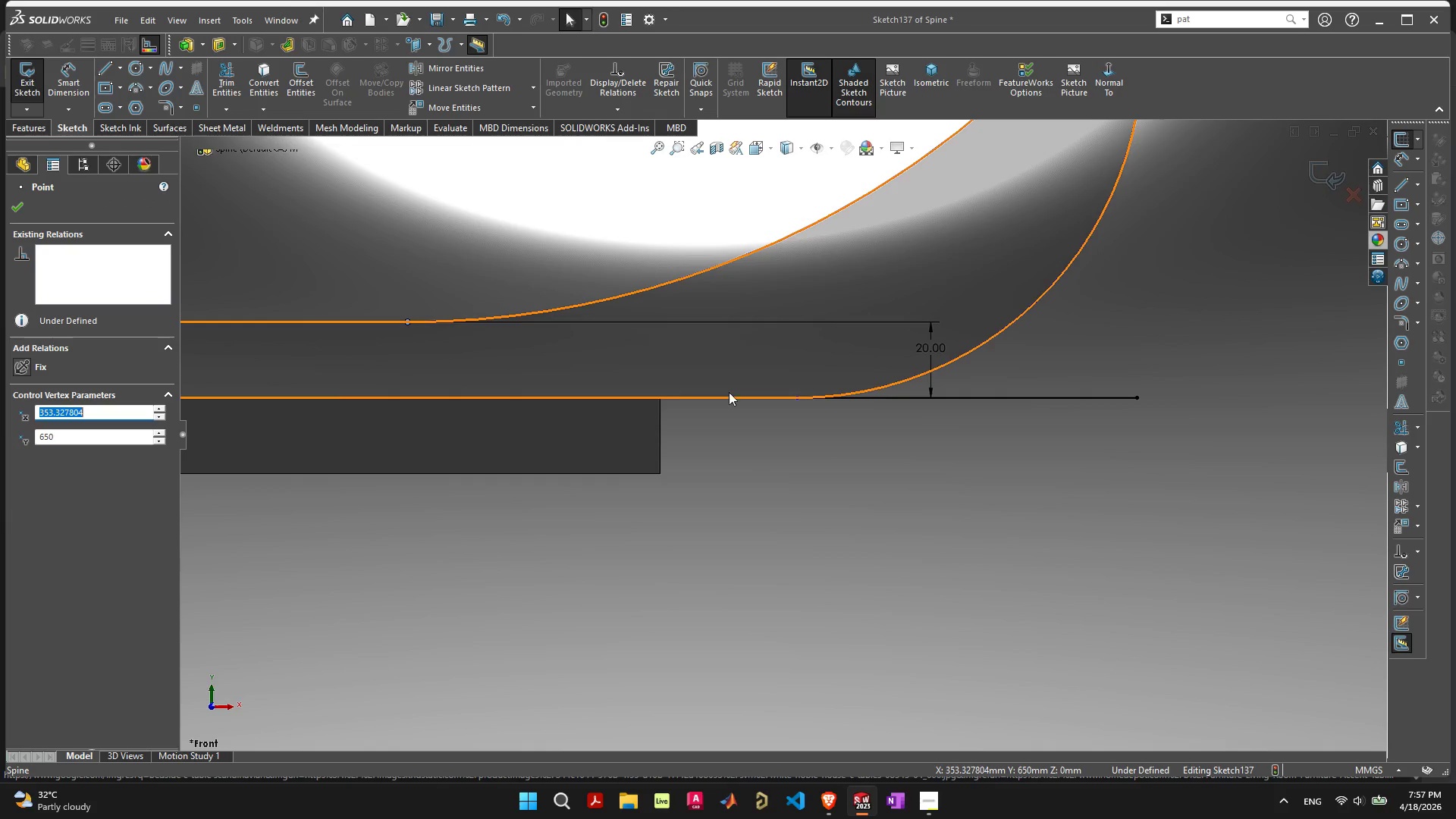 
hold_key(key=ShiftLeft, duration=0.89)
left_click([797, 399])
 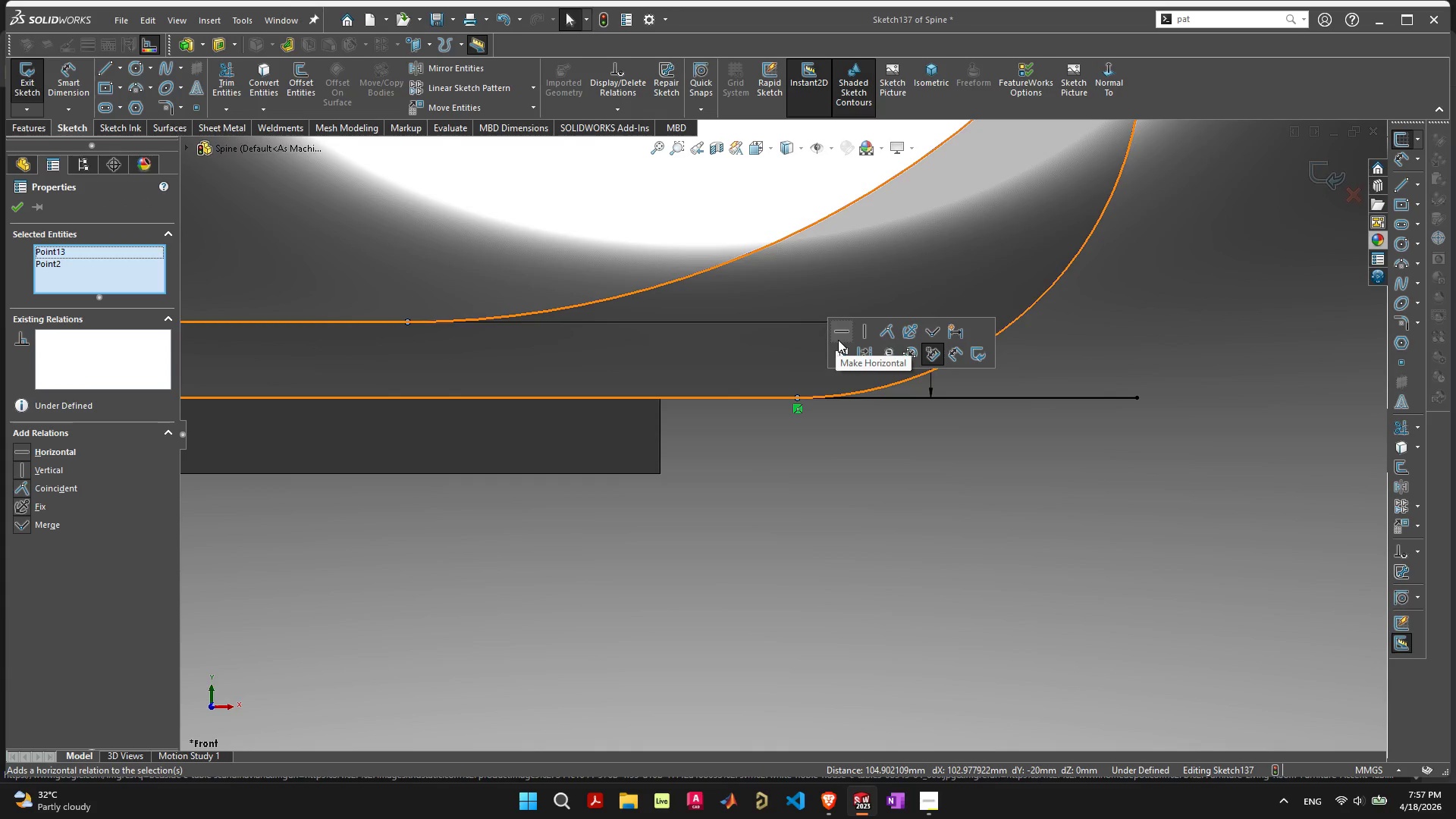 
left_click([842, 337])
 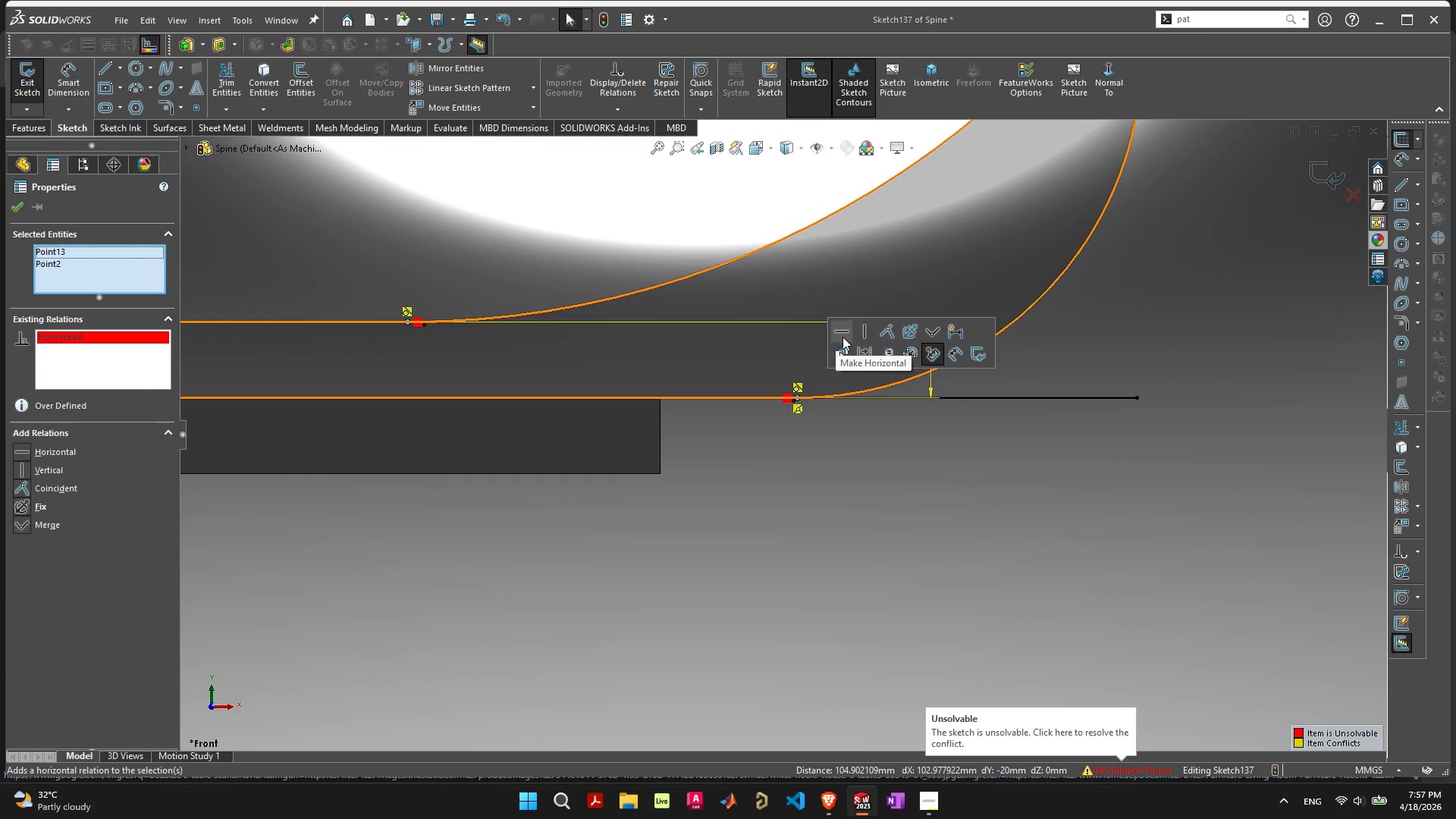 
key(Control+ControlLeft)
 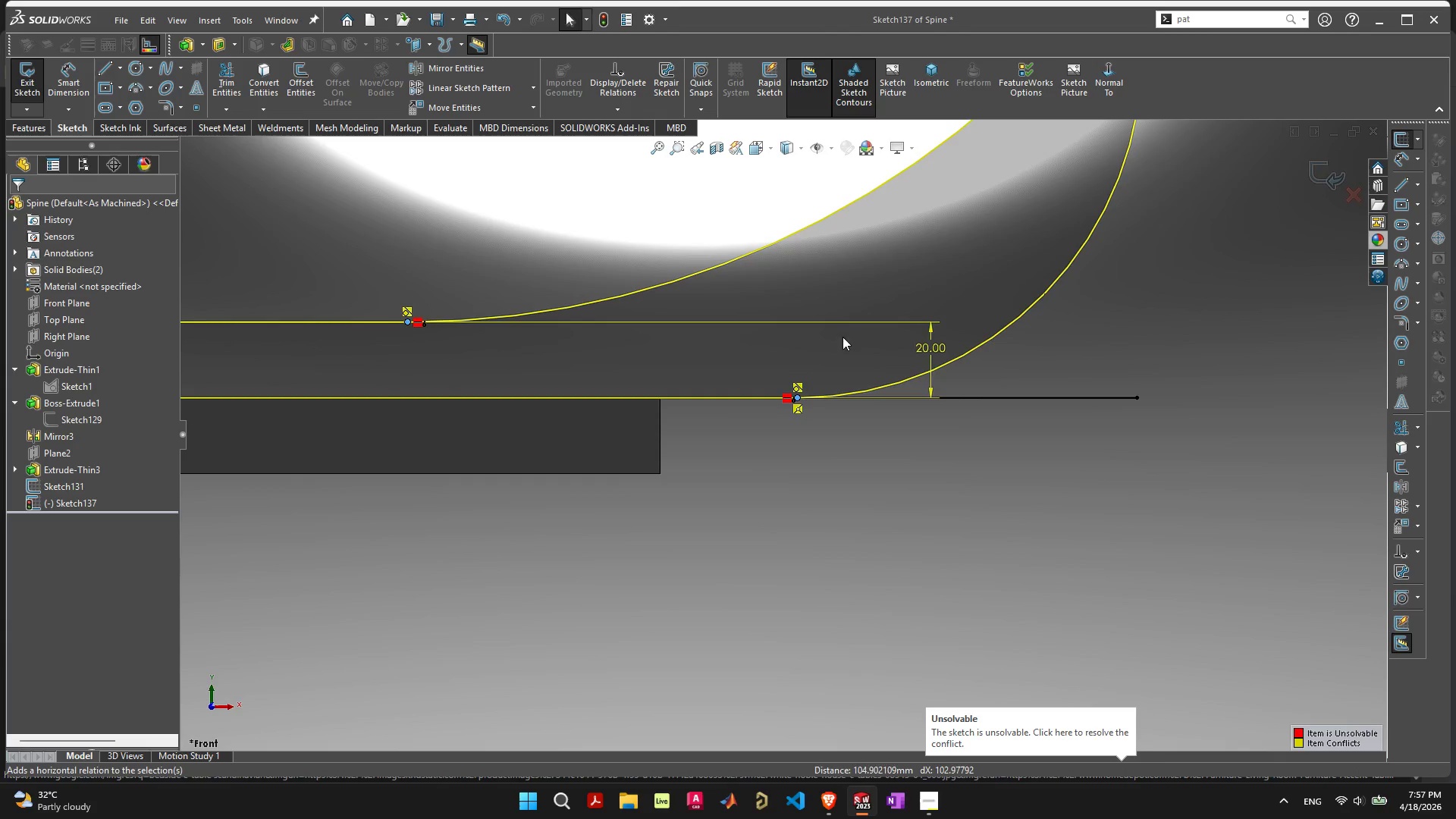 
key(Control+Z)
 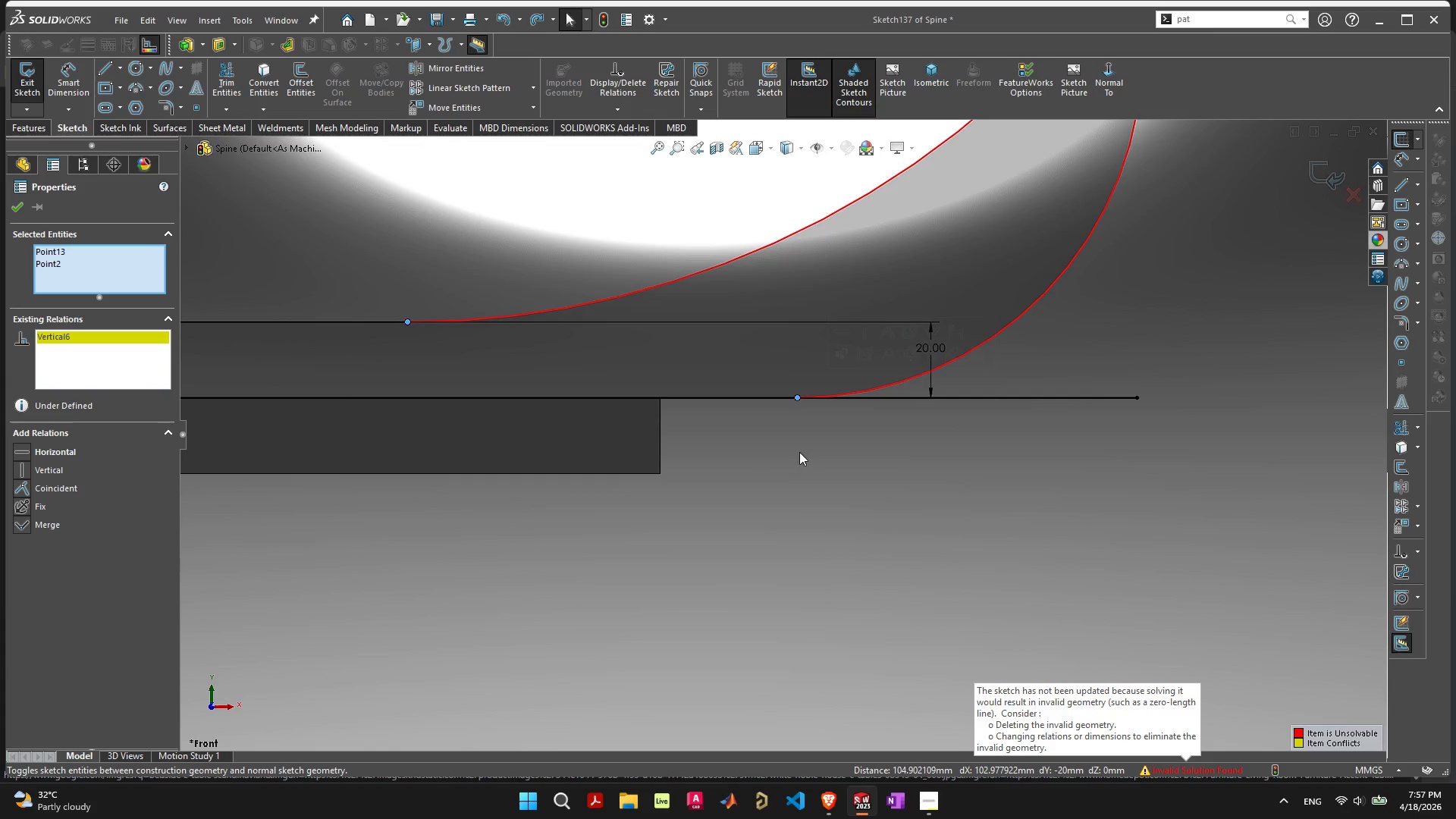 
key(Control+ControlLeft)
 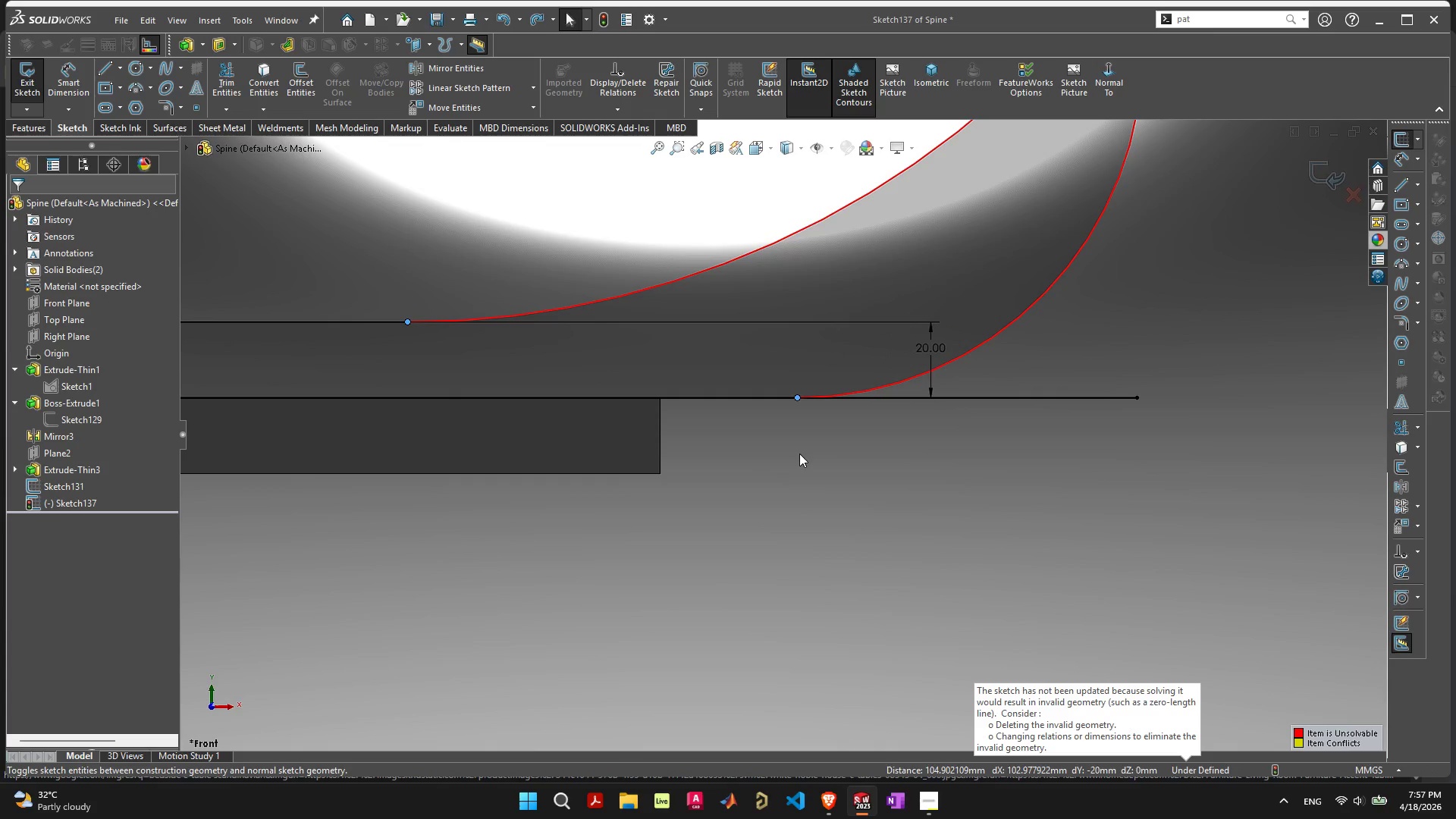 
key(Control+Z)
 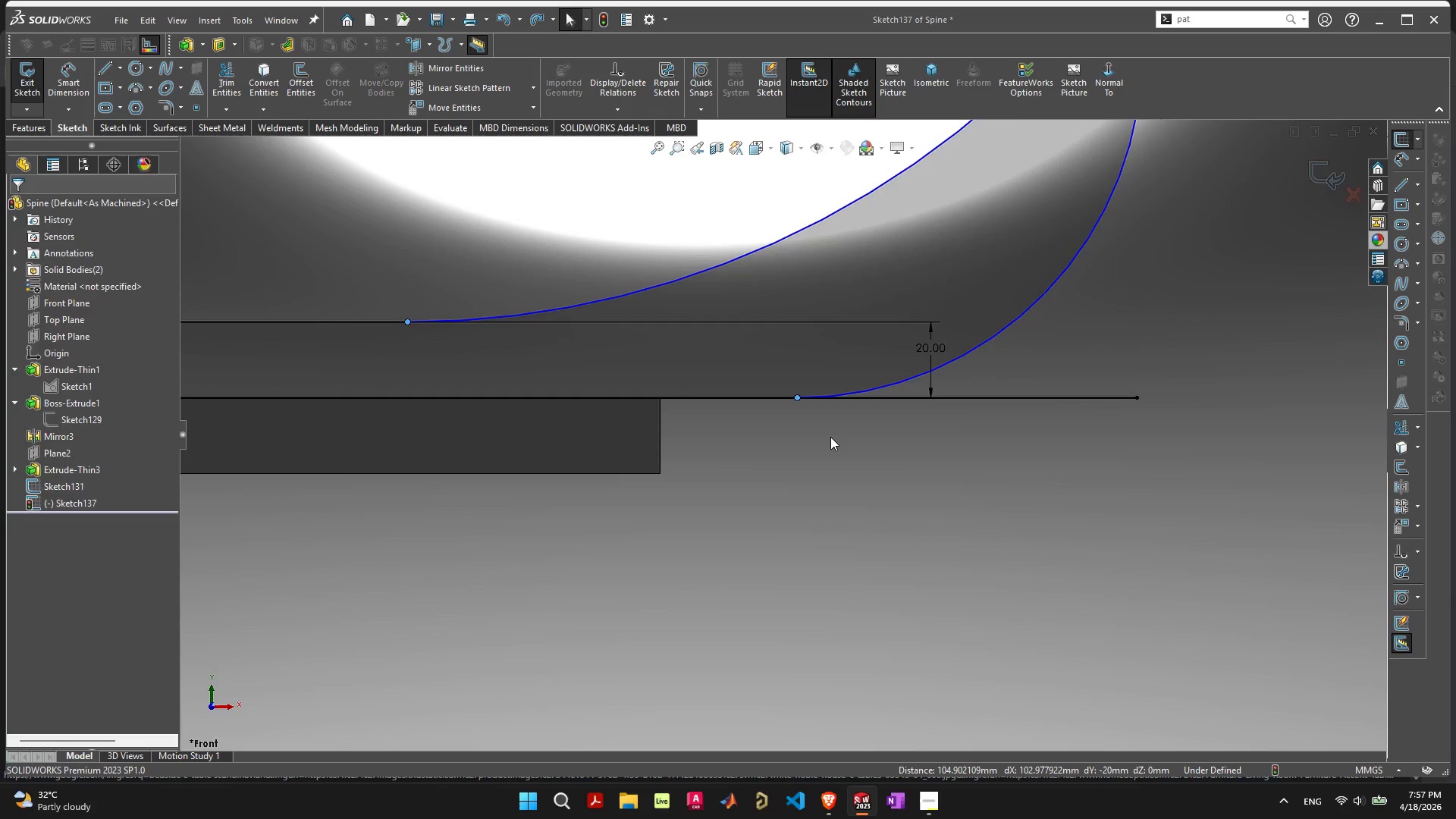 
scroll: coordinate [830, 437], scroll_direction: down, amount: 5.0
 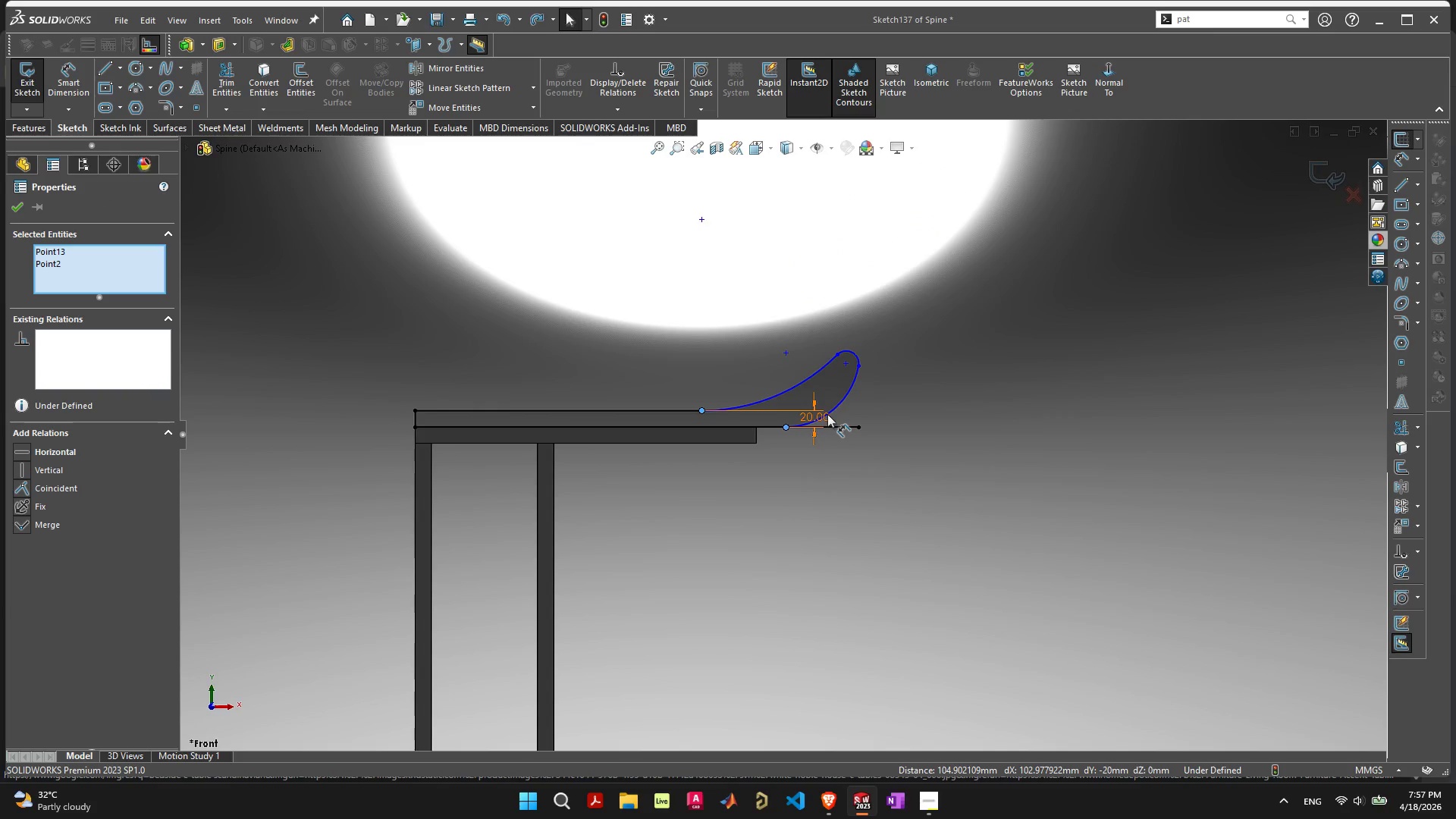 
scroll: coordinate [843, 367], scroll_direction: up, amount: 2.0
 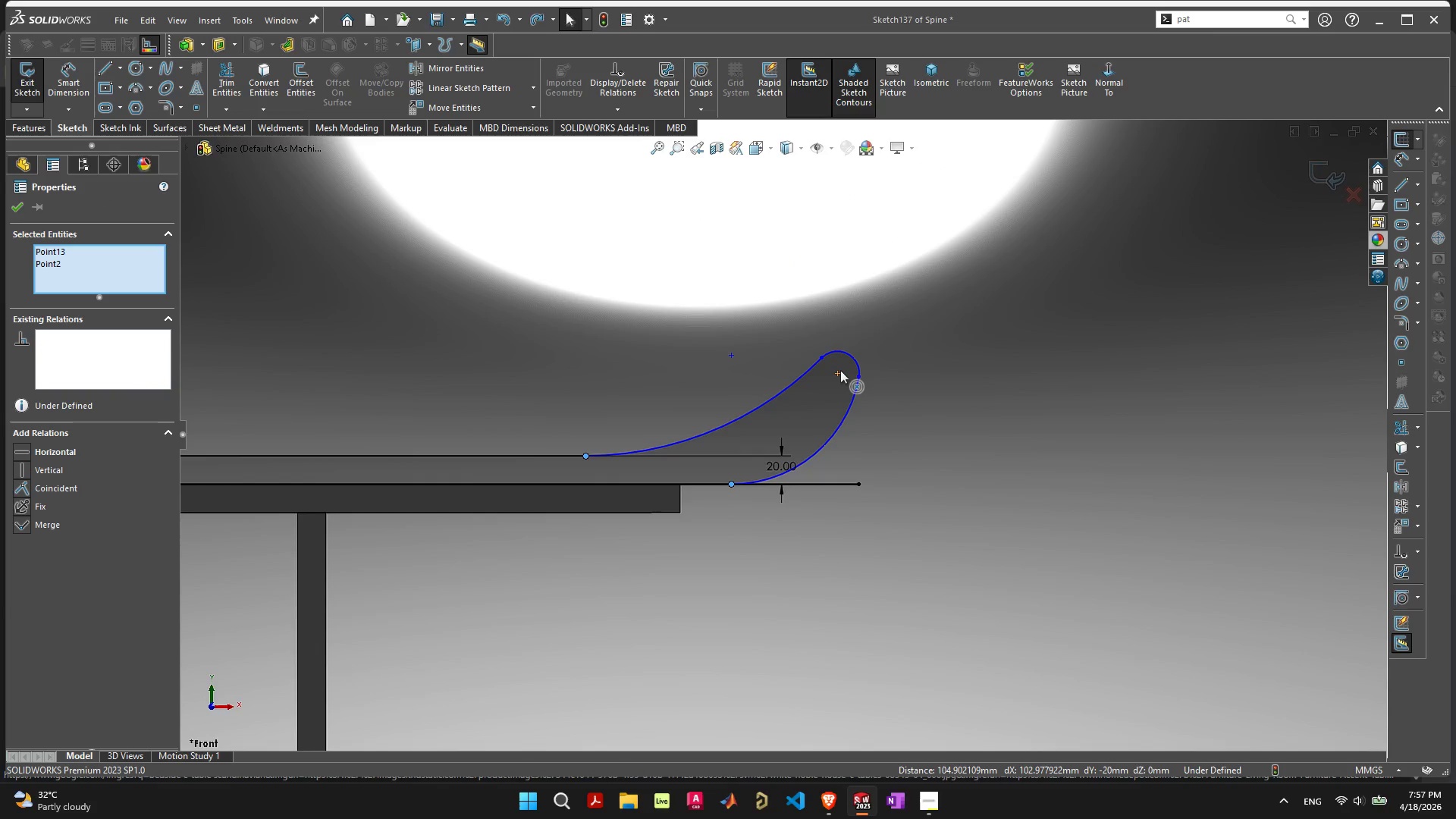 
left_click([840, 370])
 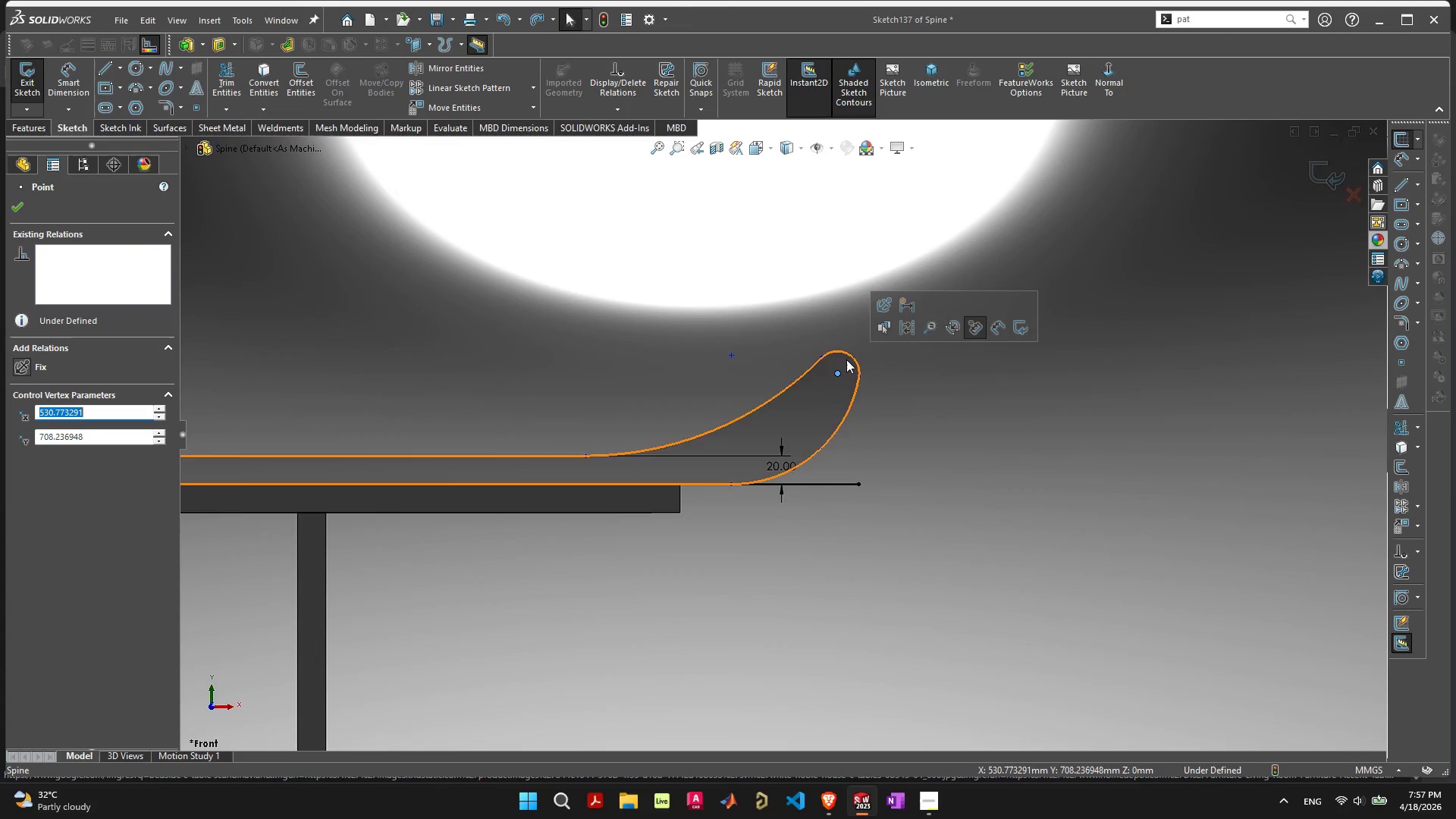 
left_click([847, 356])
 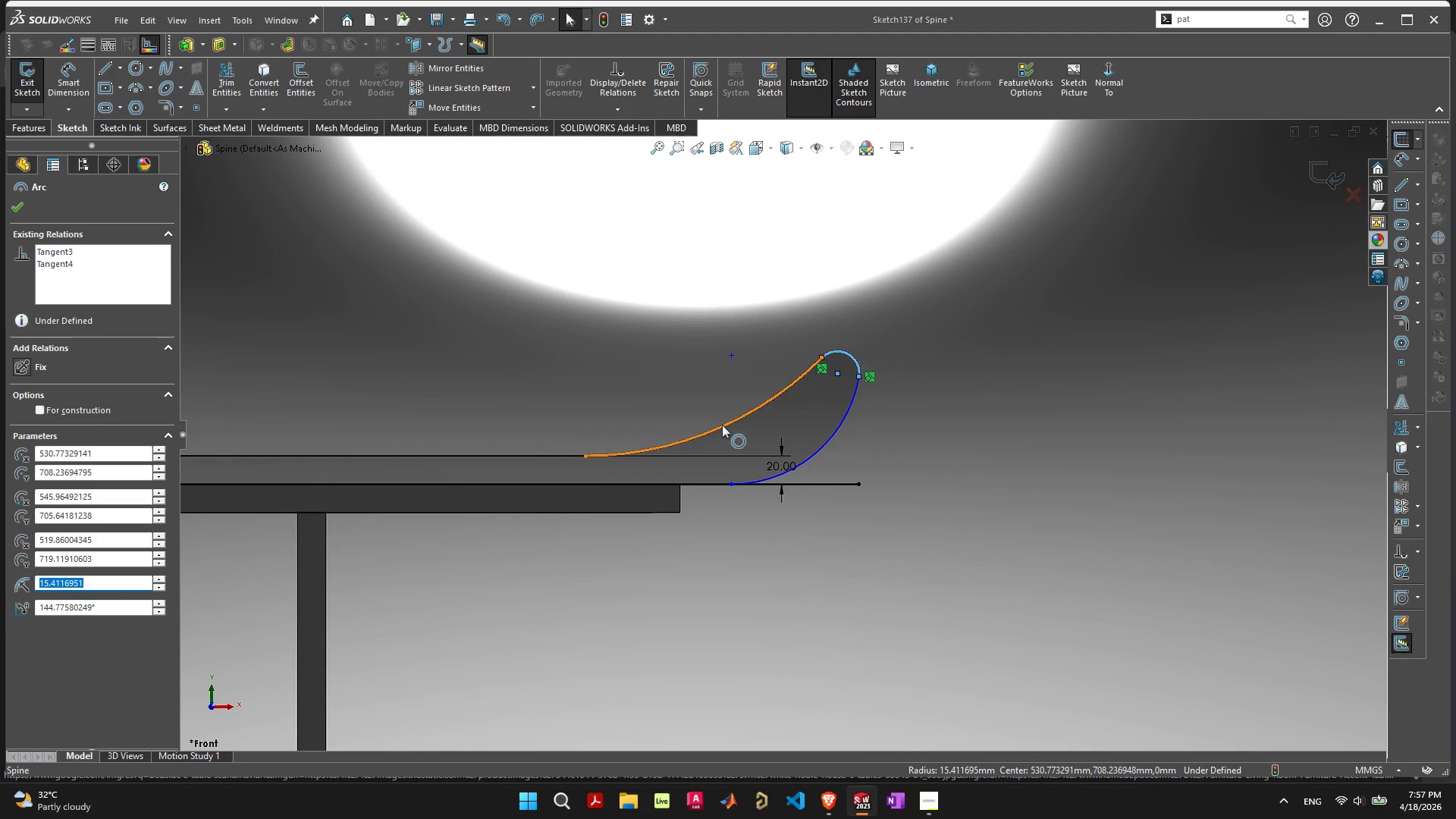 
wait(5.88)
 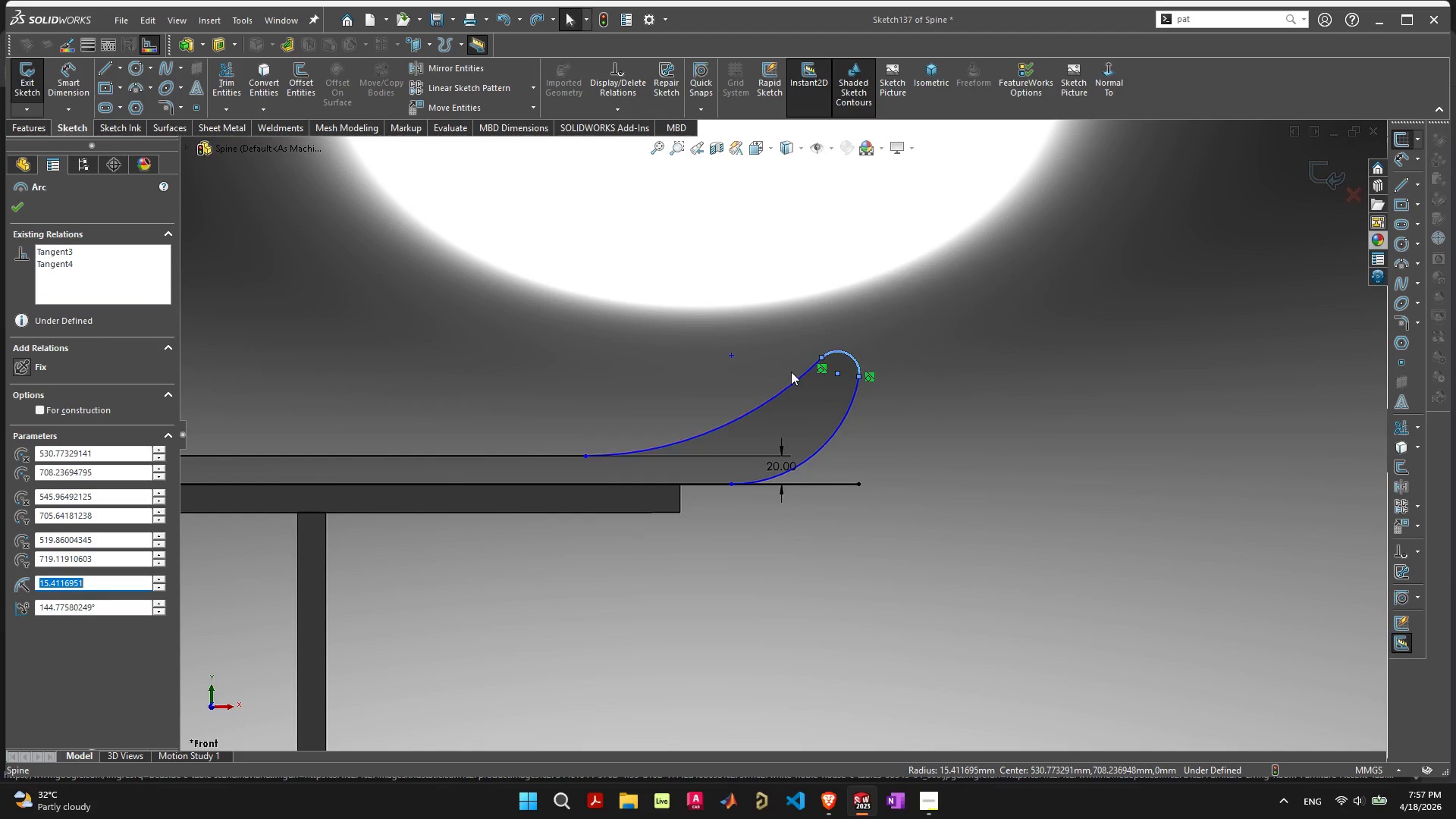 
left_click_drag(start_coordinate=[735, 354], to_coordinate=[686, 352])
 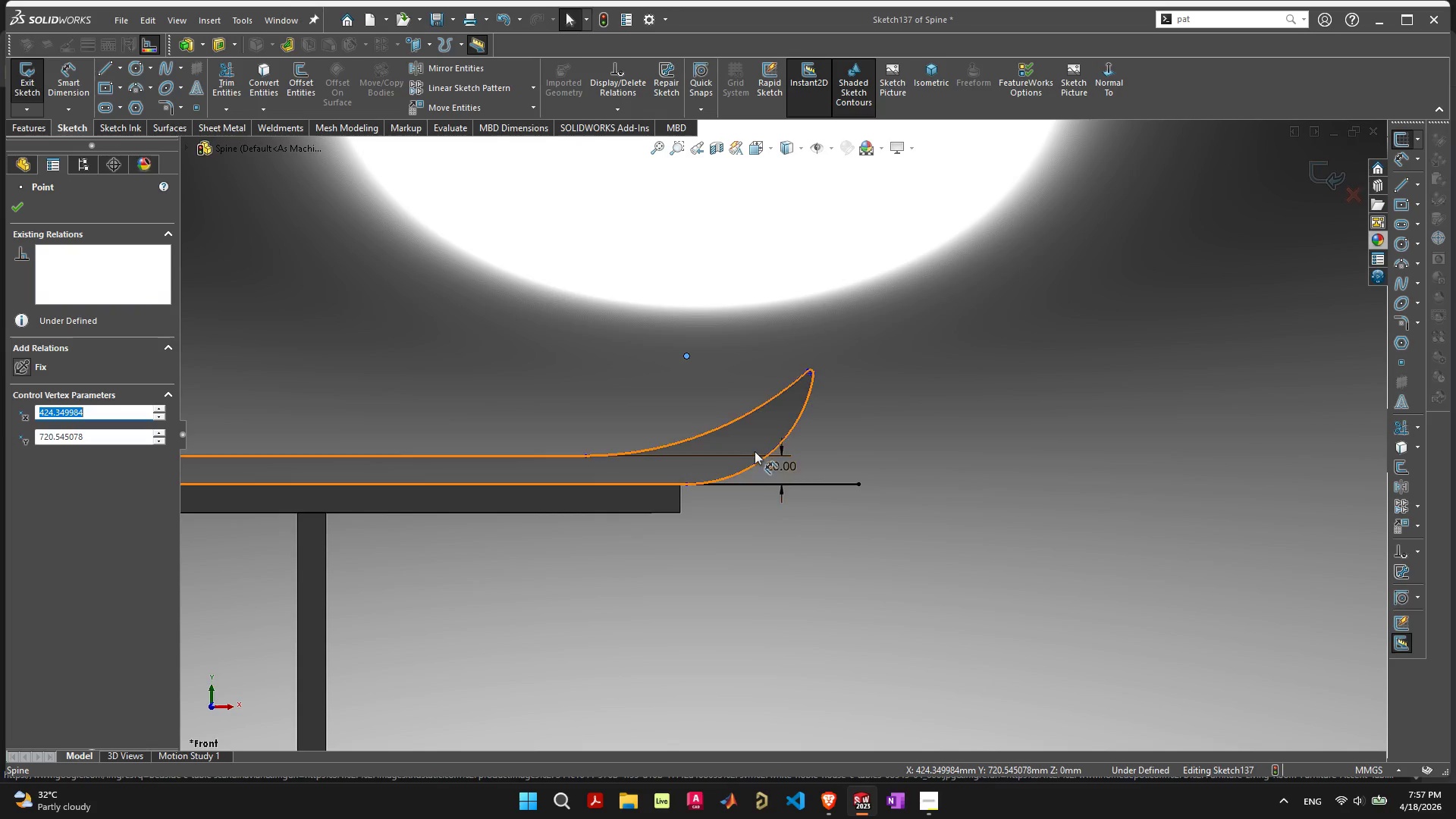 
scroll: coordinate [752, 430], scroll_direction: up, amount: 3.0
 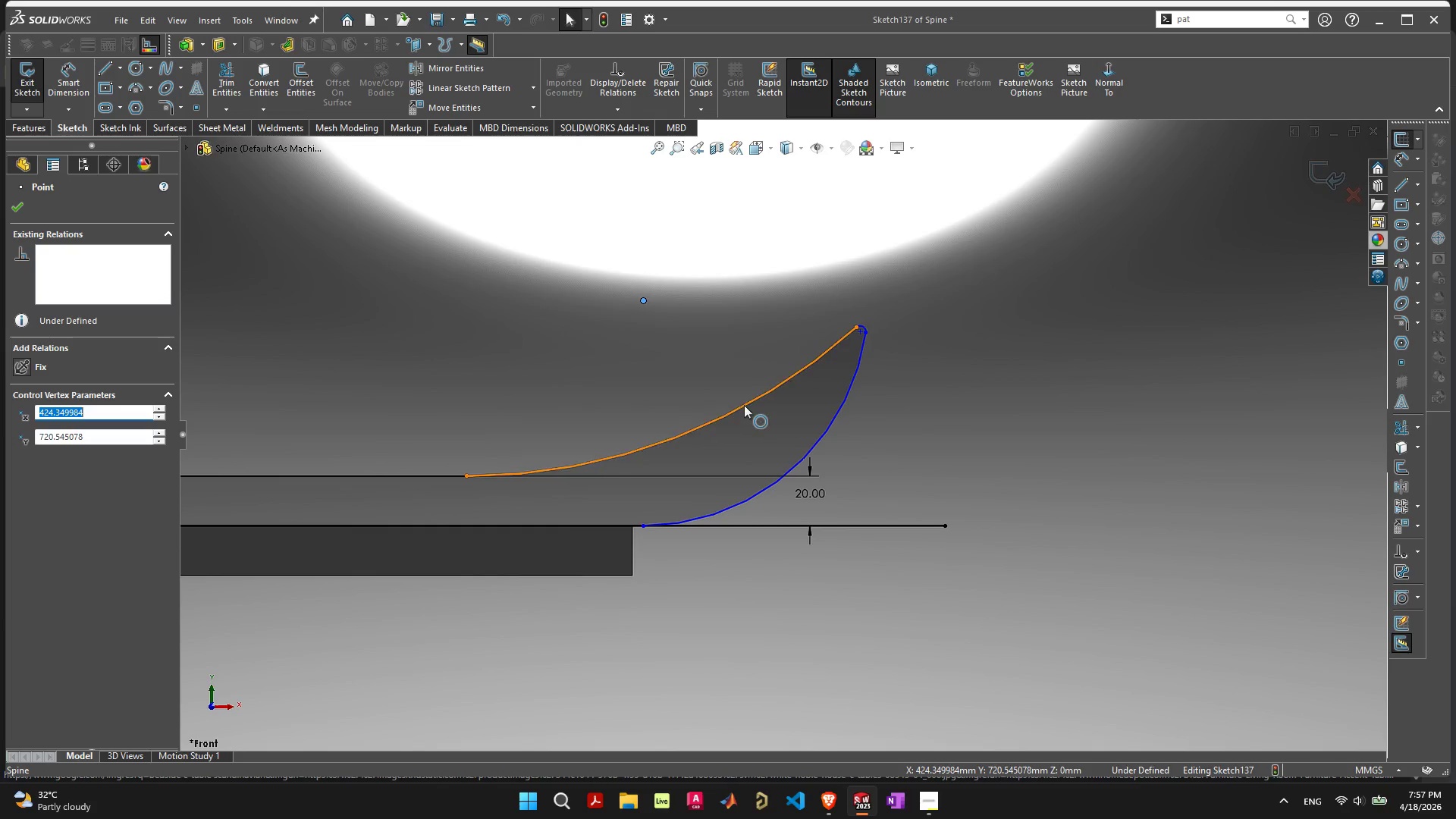 
left_click([744, 405])
 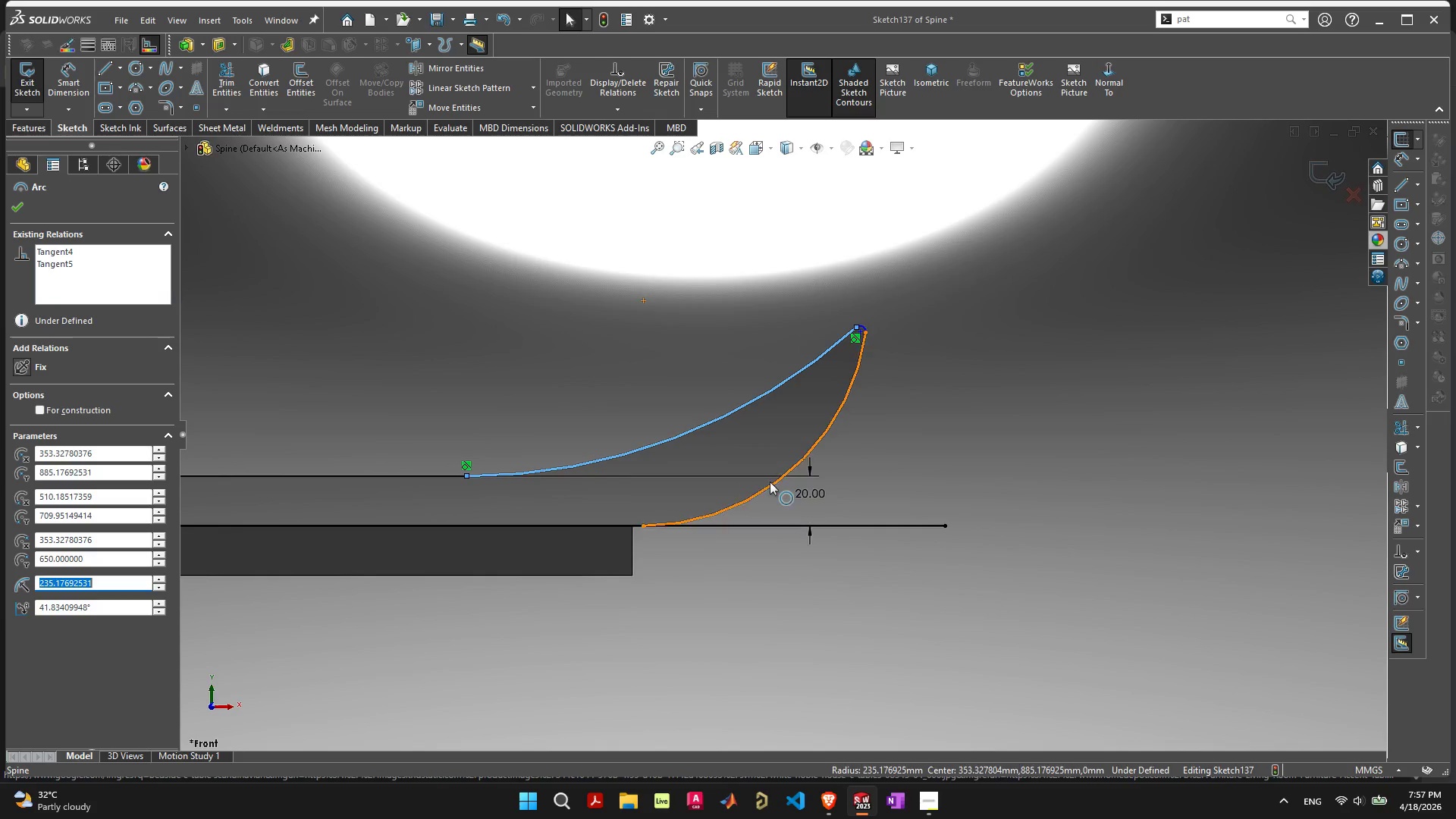 
hold_key(key=ShiftLeft, duration=0.53)
left_click([768, 484])
 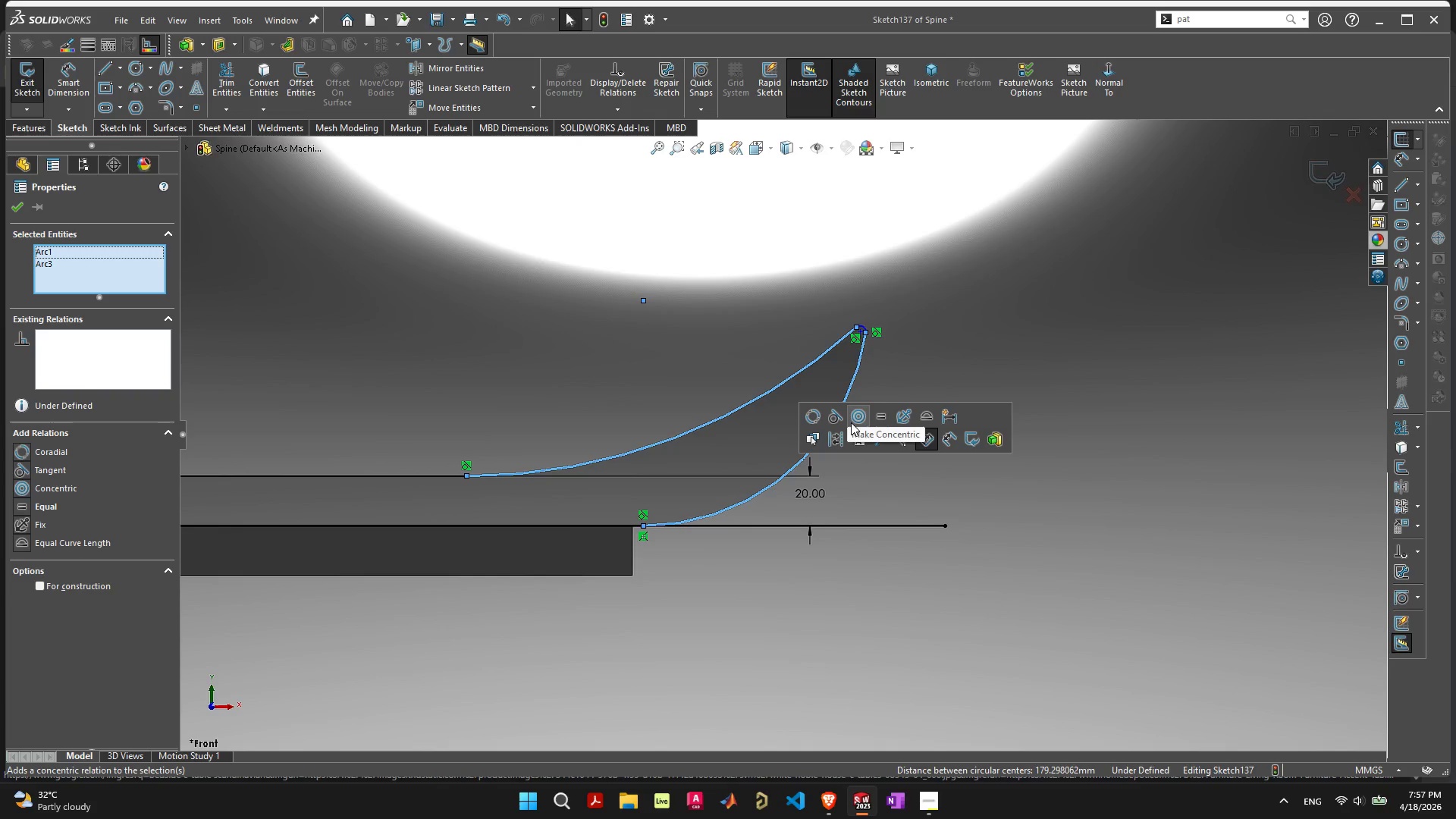 
left_click([859, 422])
 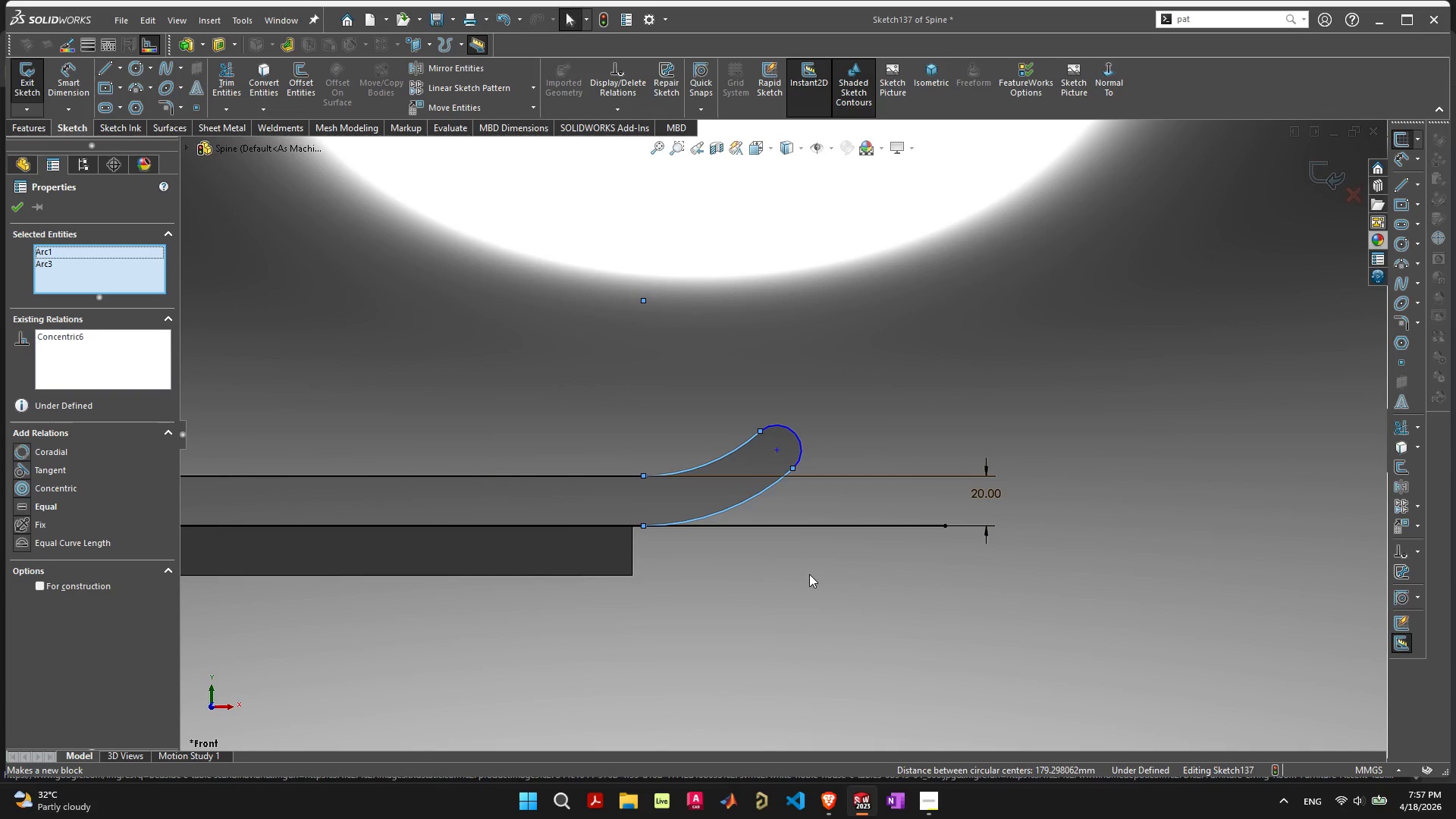 
left_click([809, 572])
 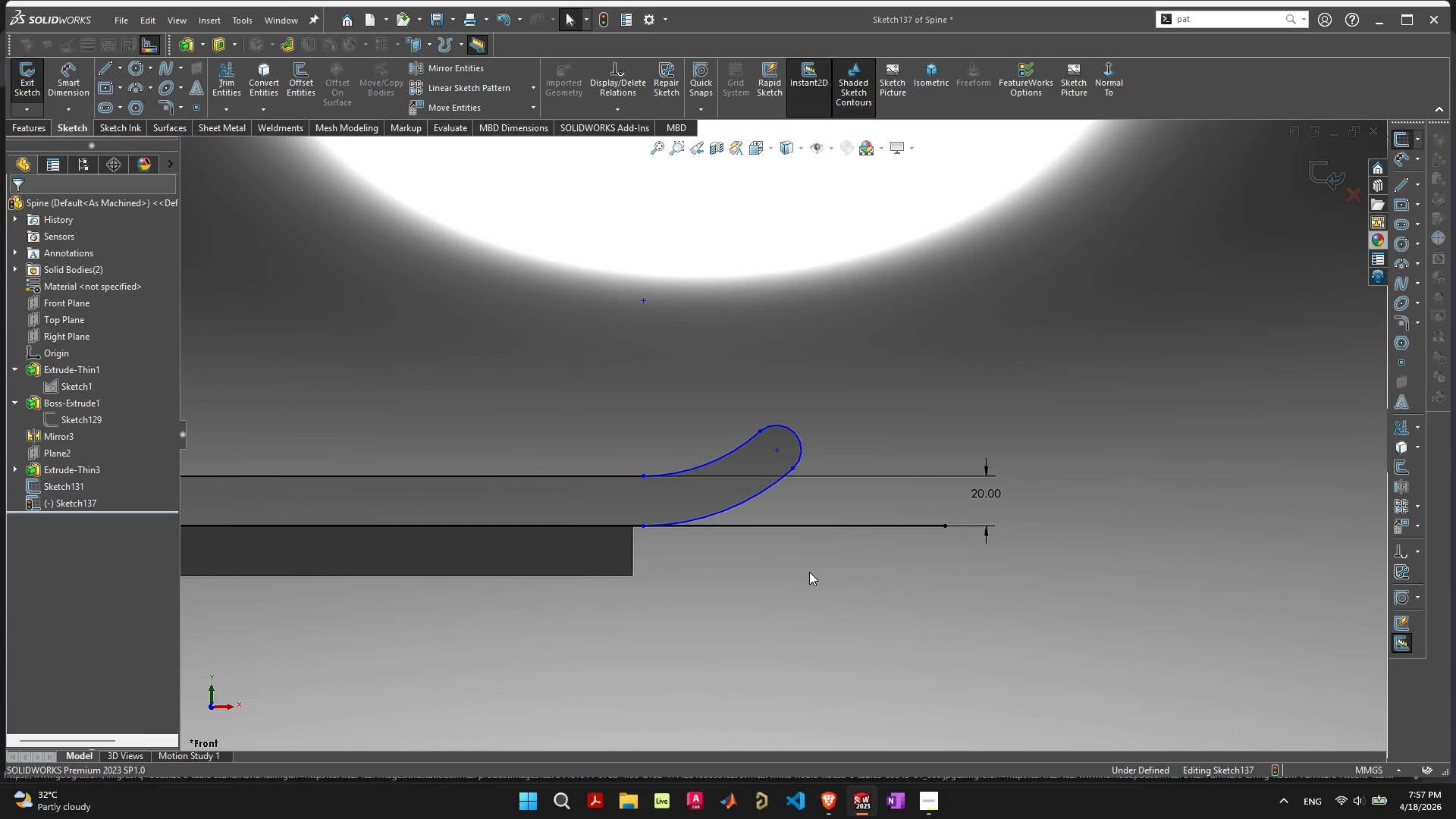 
scroll: coordinate [795, 485], scroll_direction: down, amount: 10.0
 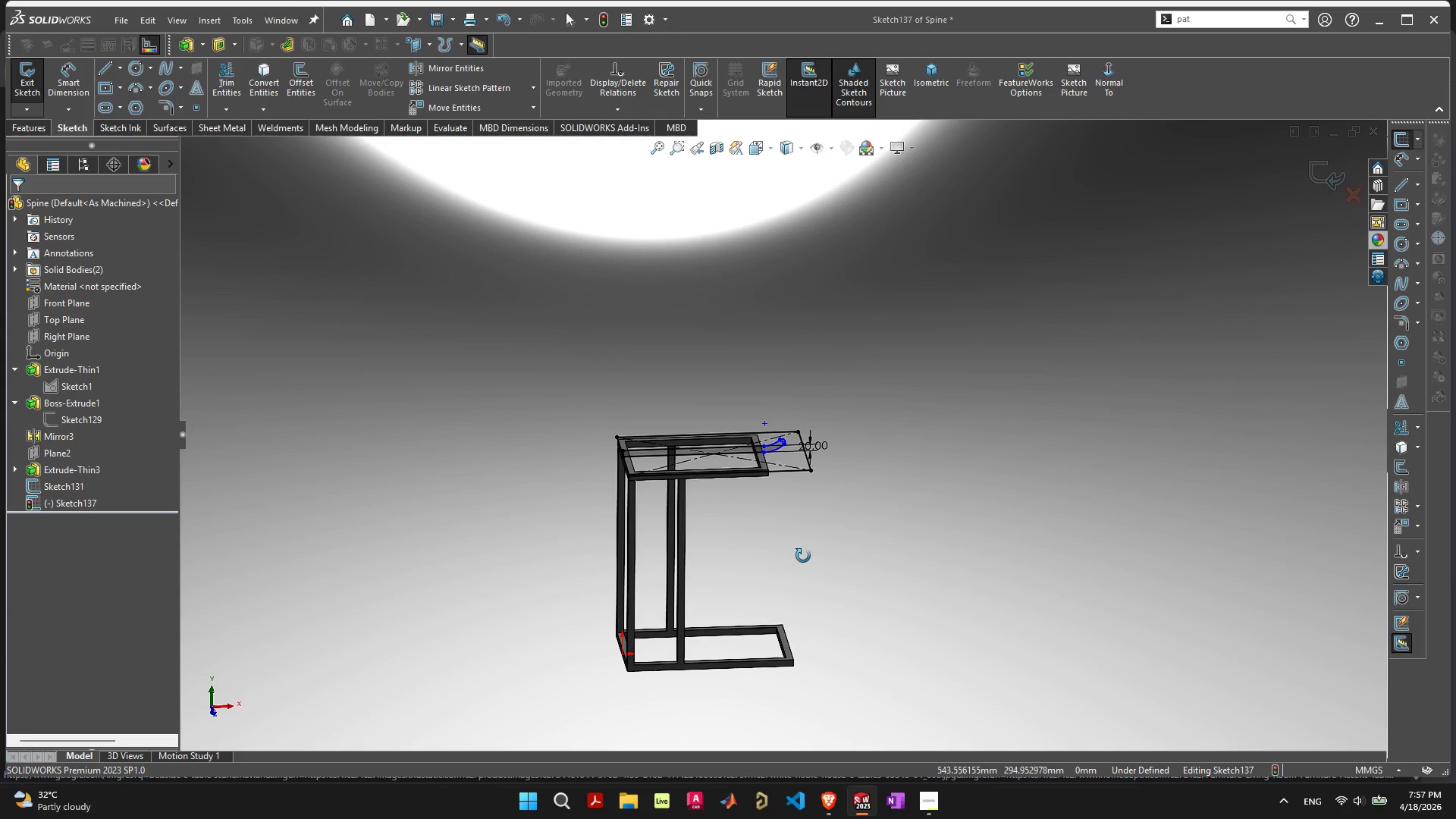 
scroll: coordinate [745, 434], scroll_direction: up, amount: 10.0
 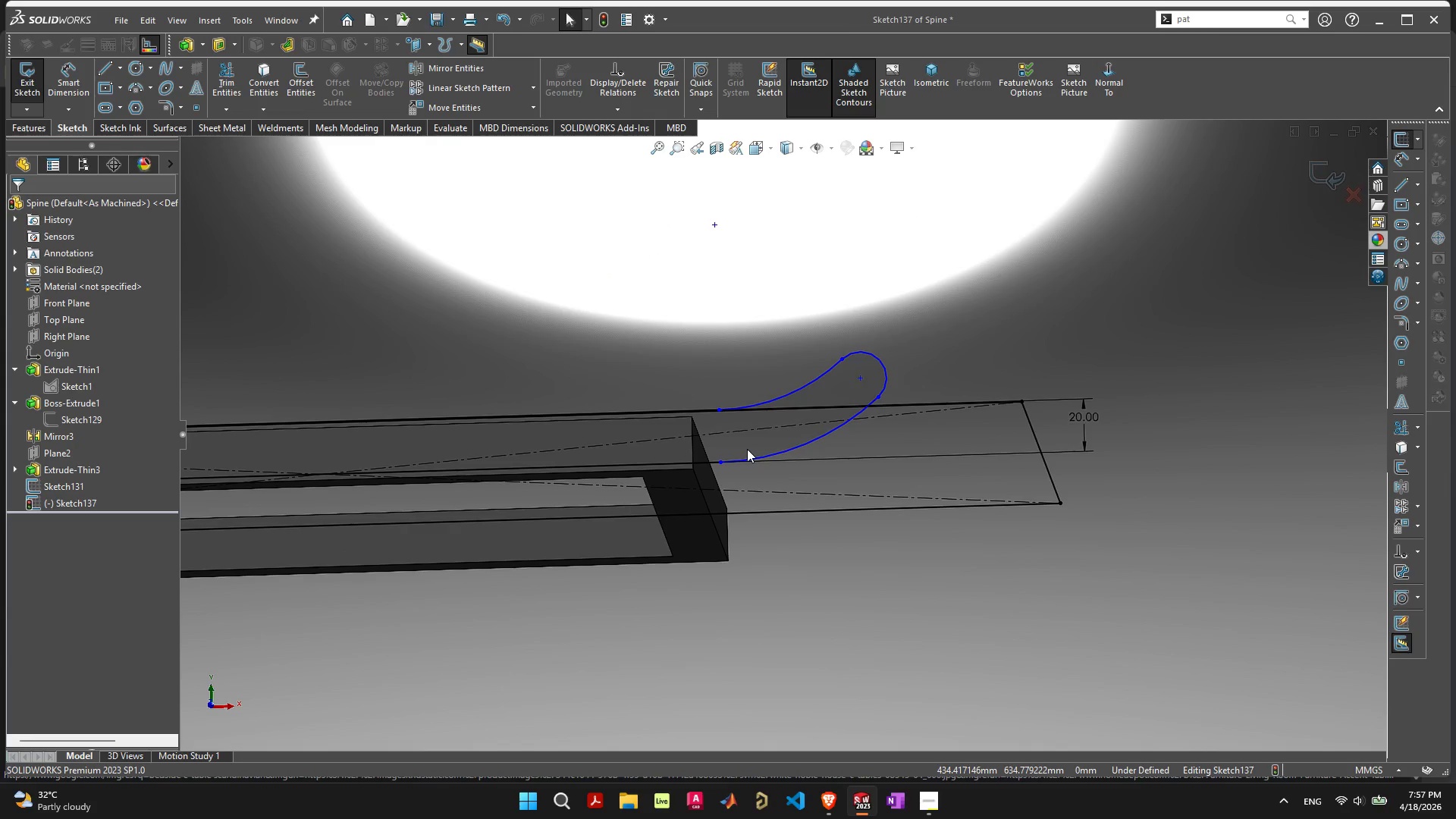 
key(Control+8)
 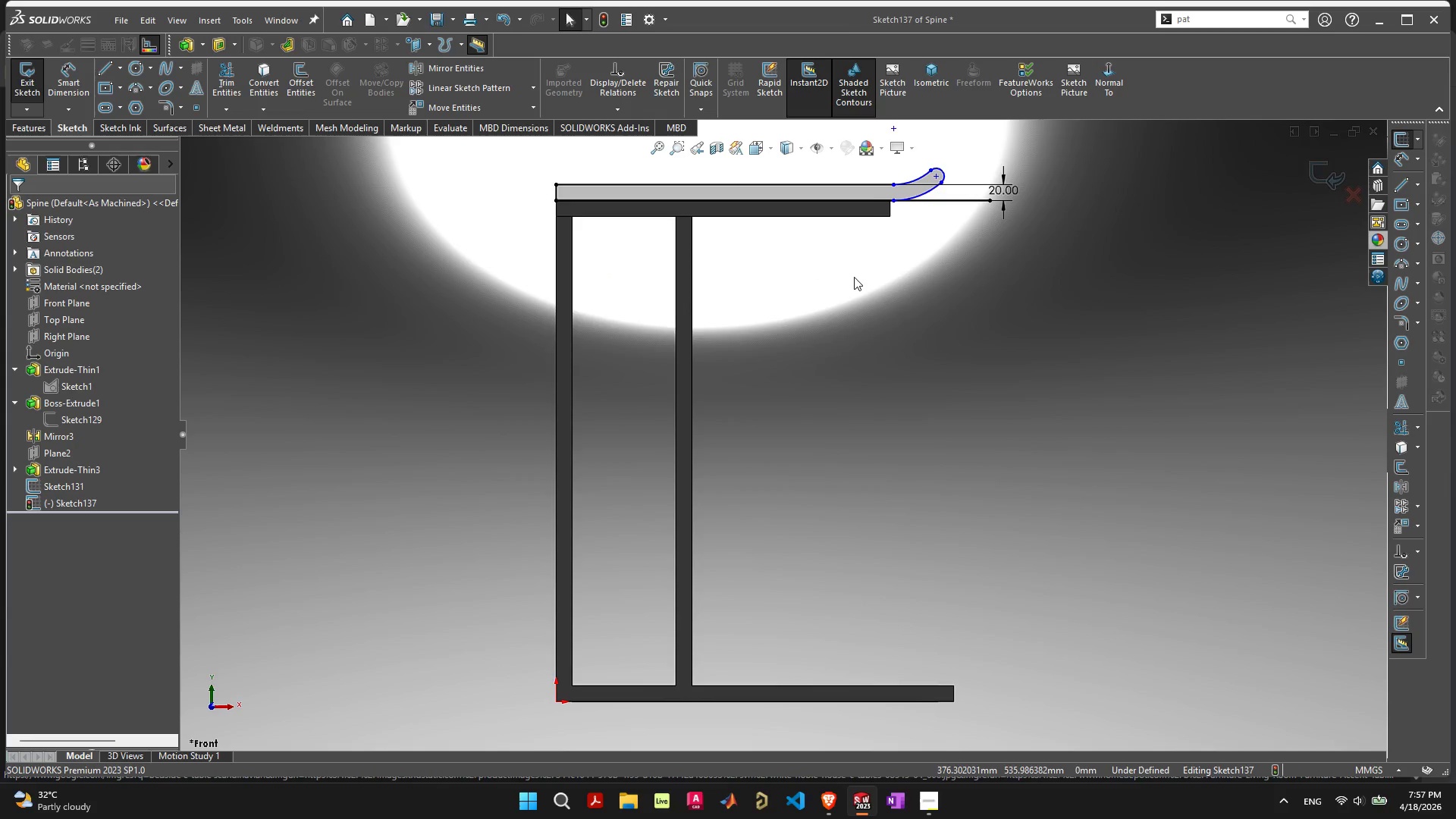 
scroll: coordinate [856, 250], scroll_direction: up, amount: 10.0
 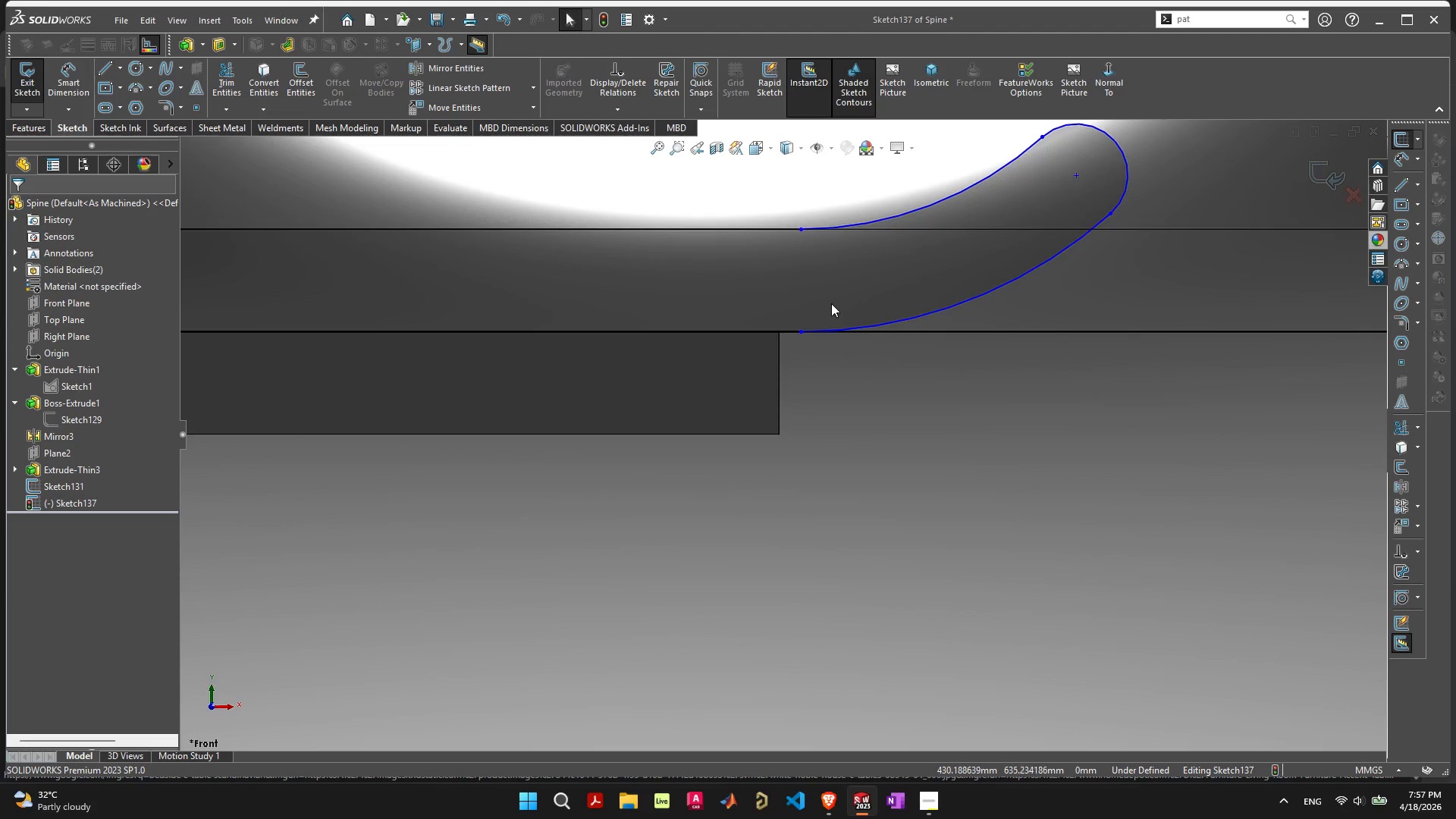 
scroll: coordinate [842, 510], scroll_direction: down, amount: 8.0
 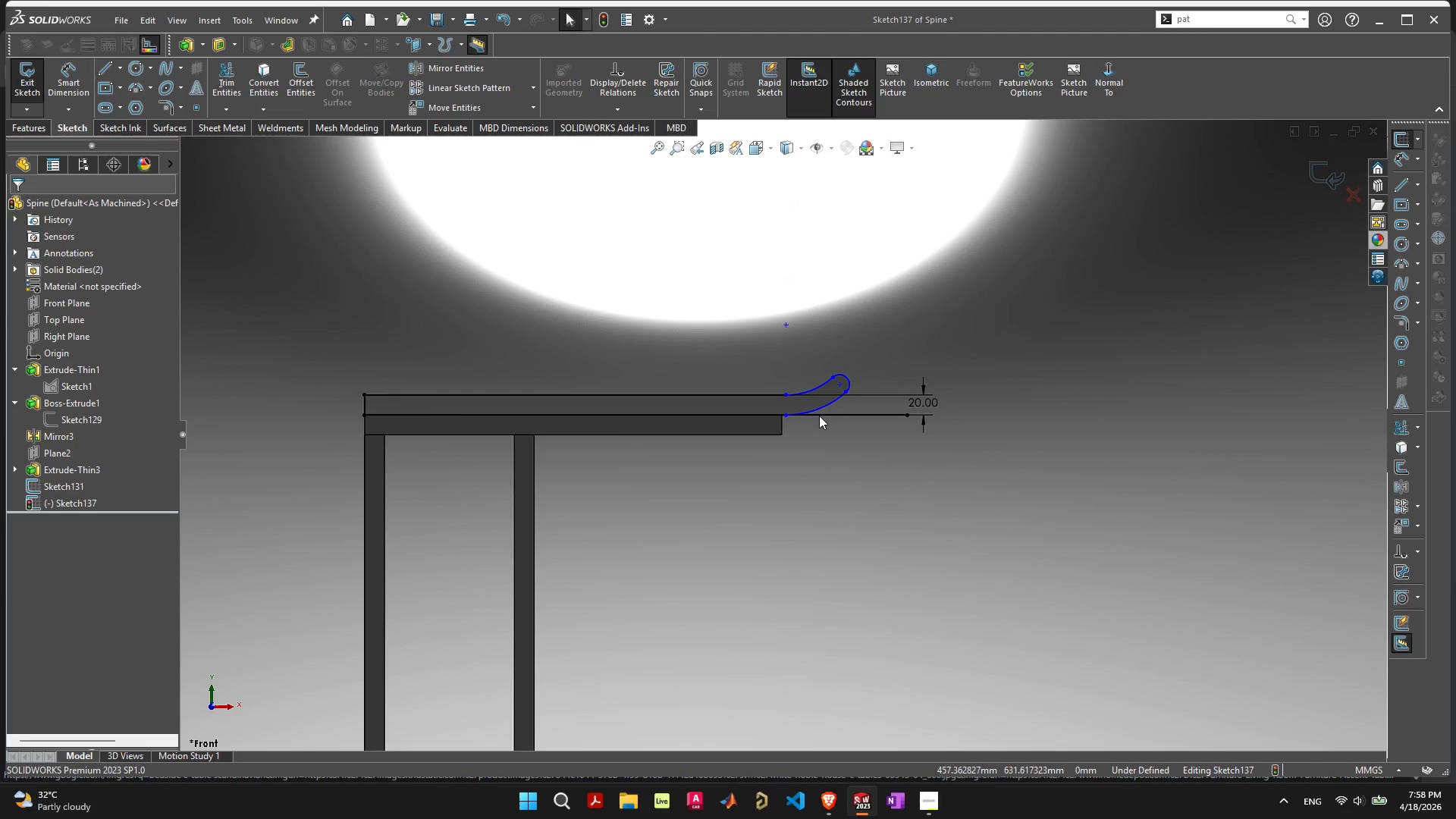 
scroll: coordinate [774, 471], scroll_direction: none, amount: 0.0
 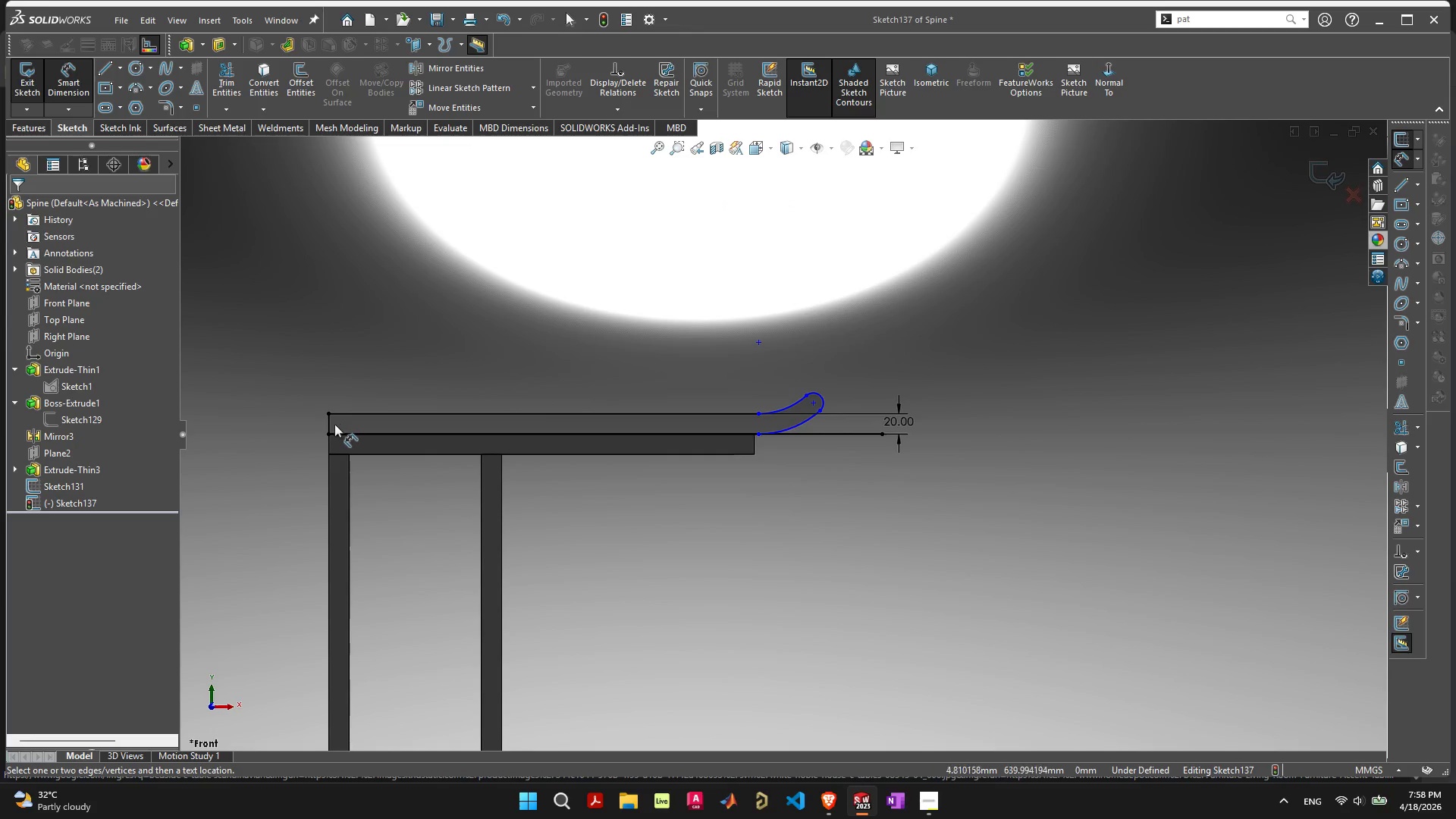 
left_click([330, 422])
 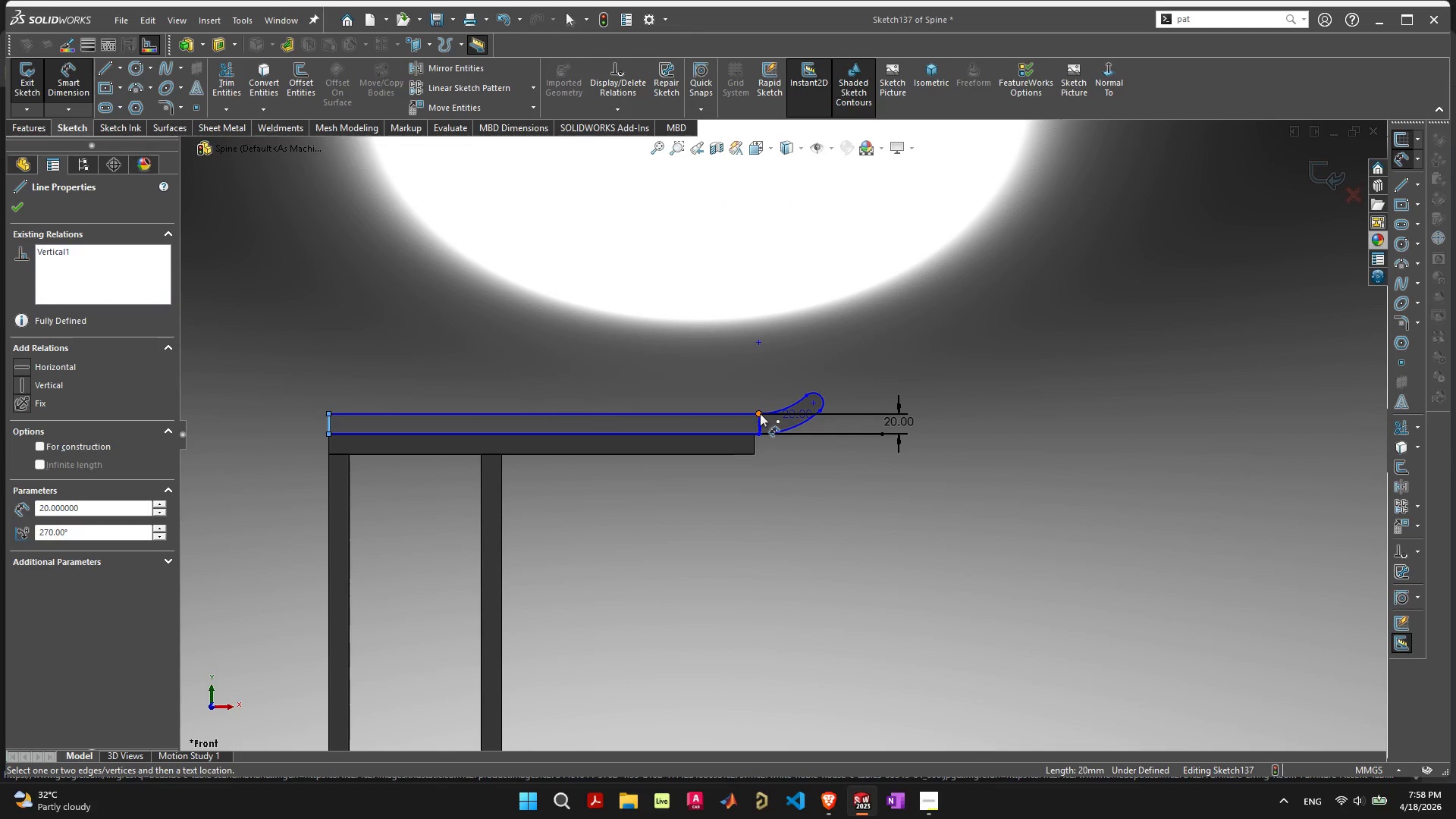 
left_click([759, 413])
 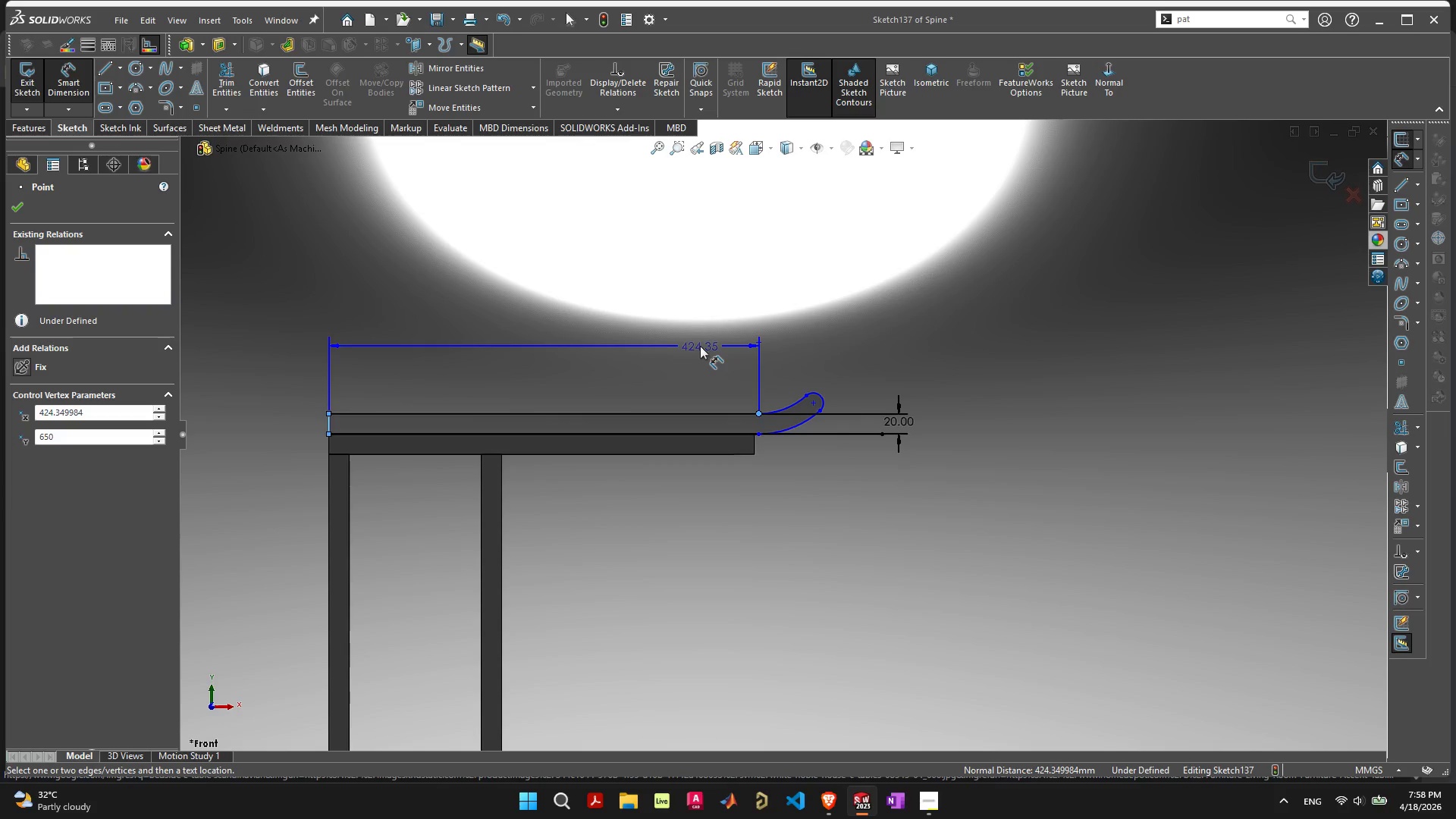 
left_click([694, 361])
 